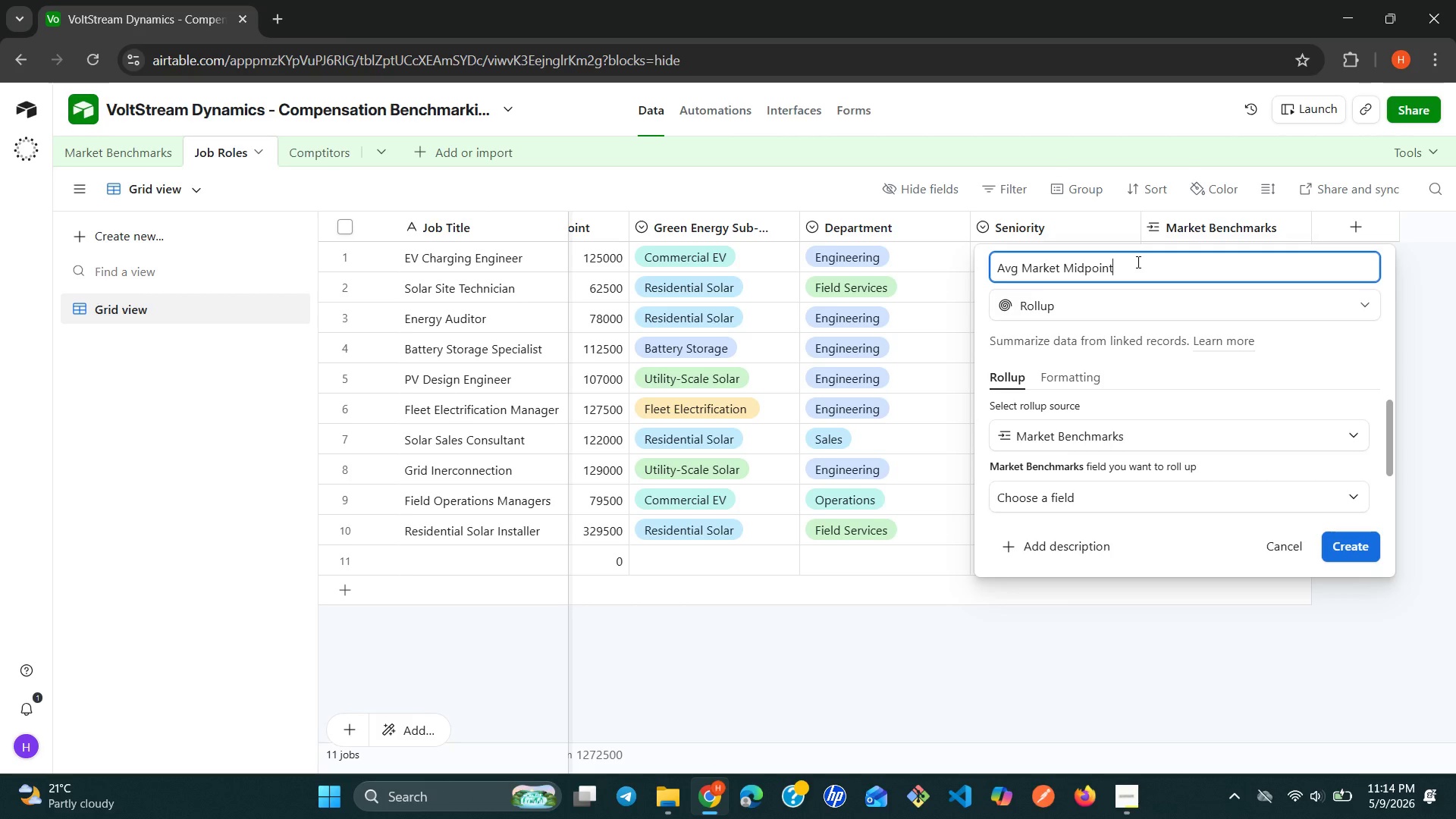 
left_click([1352, 443])
 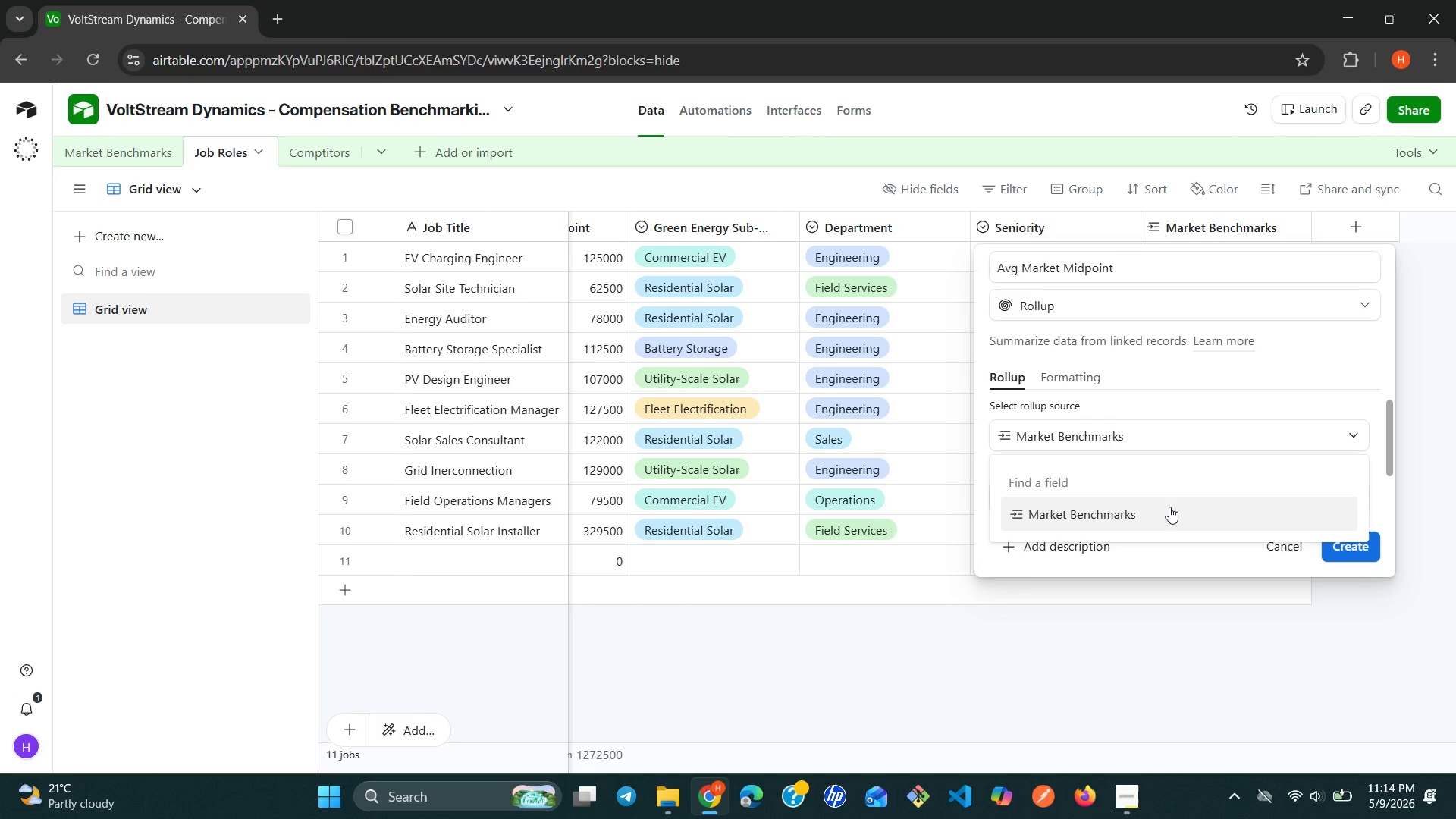 
left_click([1167, 510])
 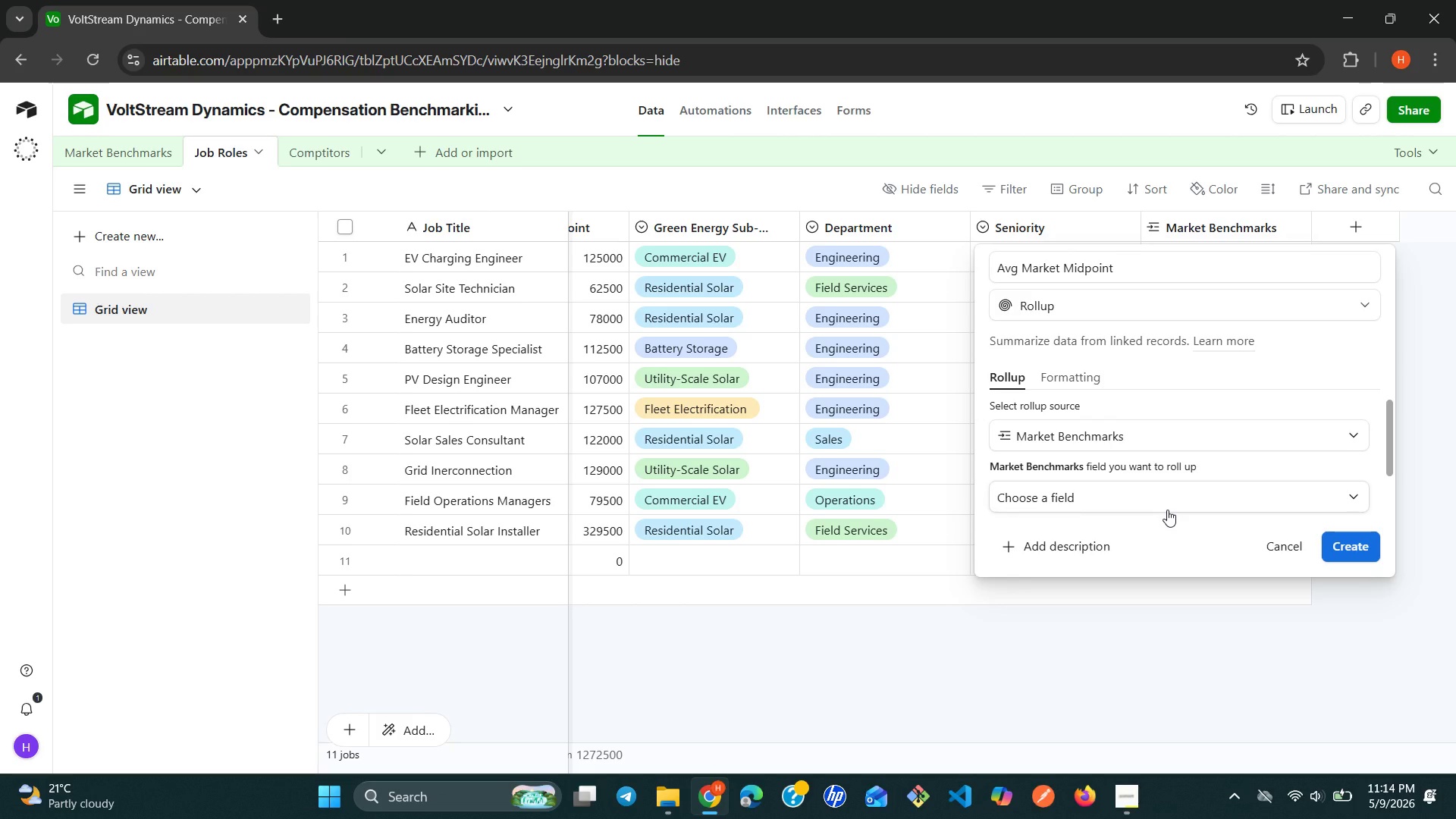 
wait(7.36)
 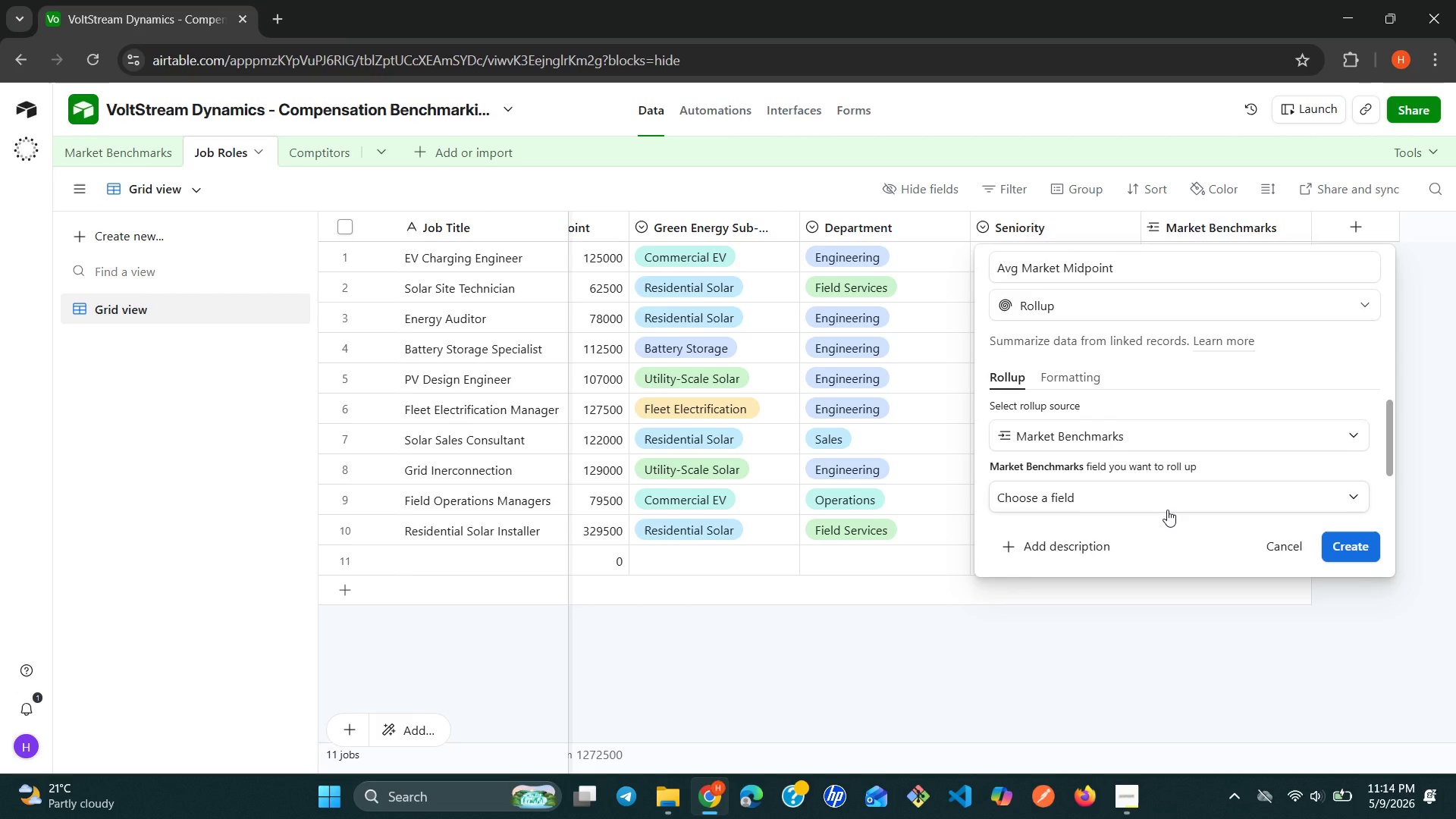 
left_click([1174, 507])
 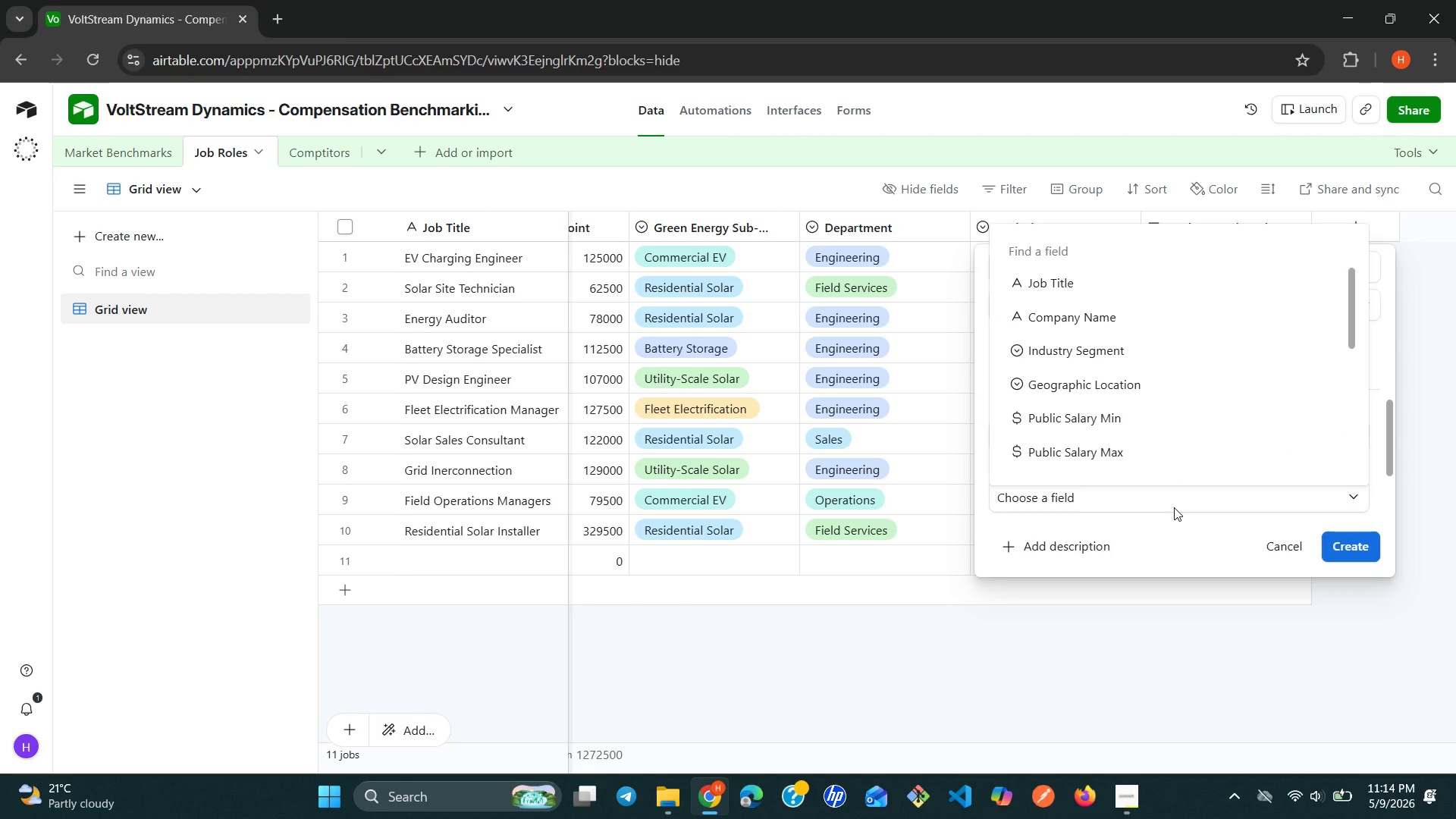 
type(sal)
 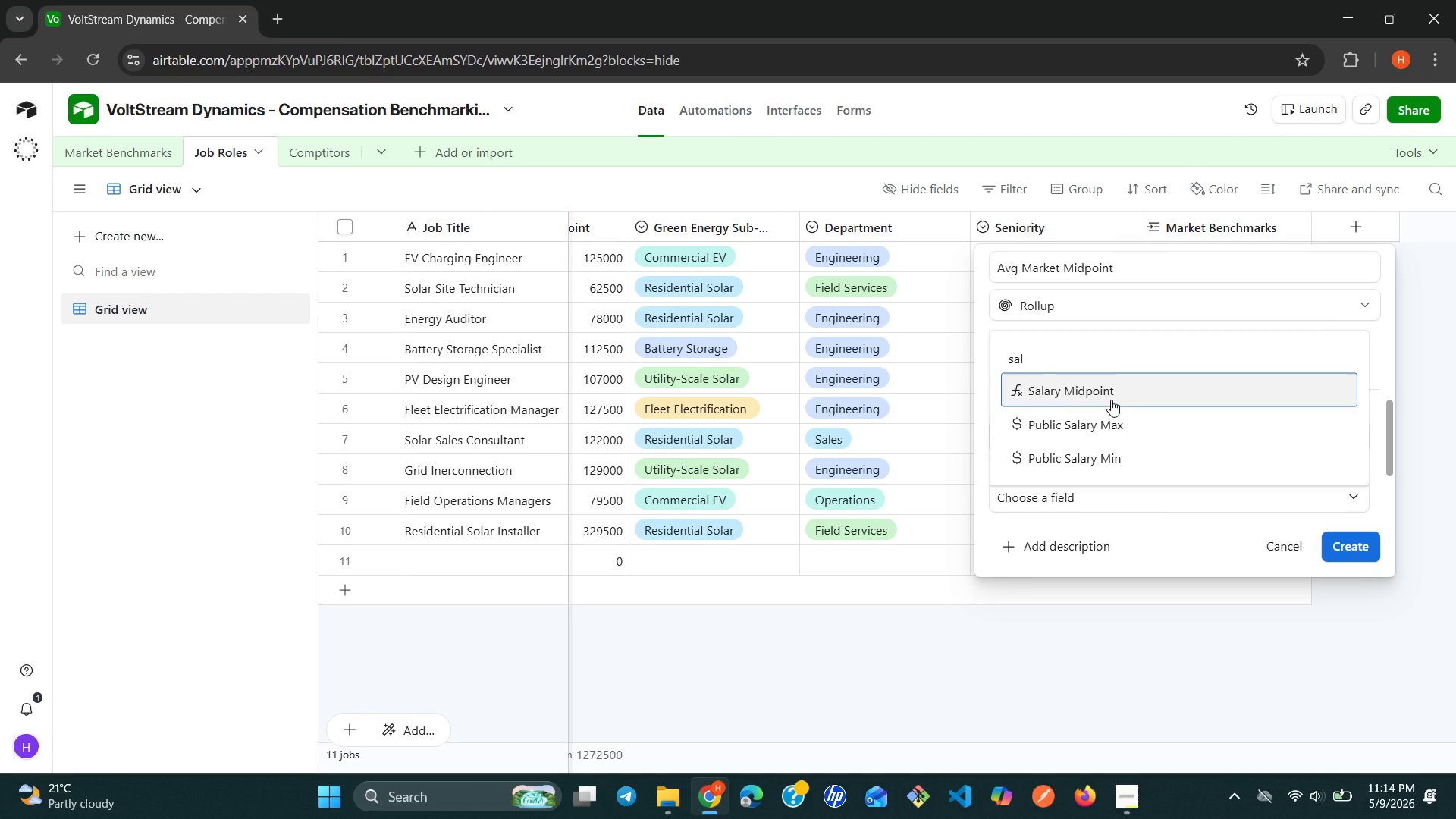 
wait(6.34)
 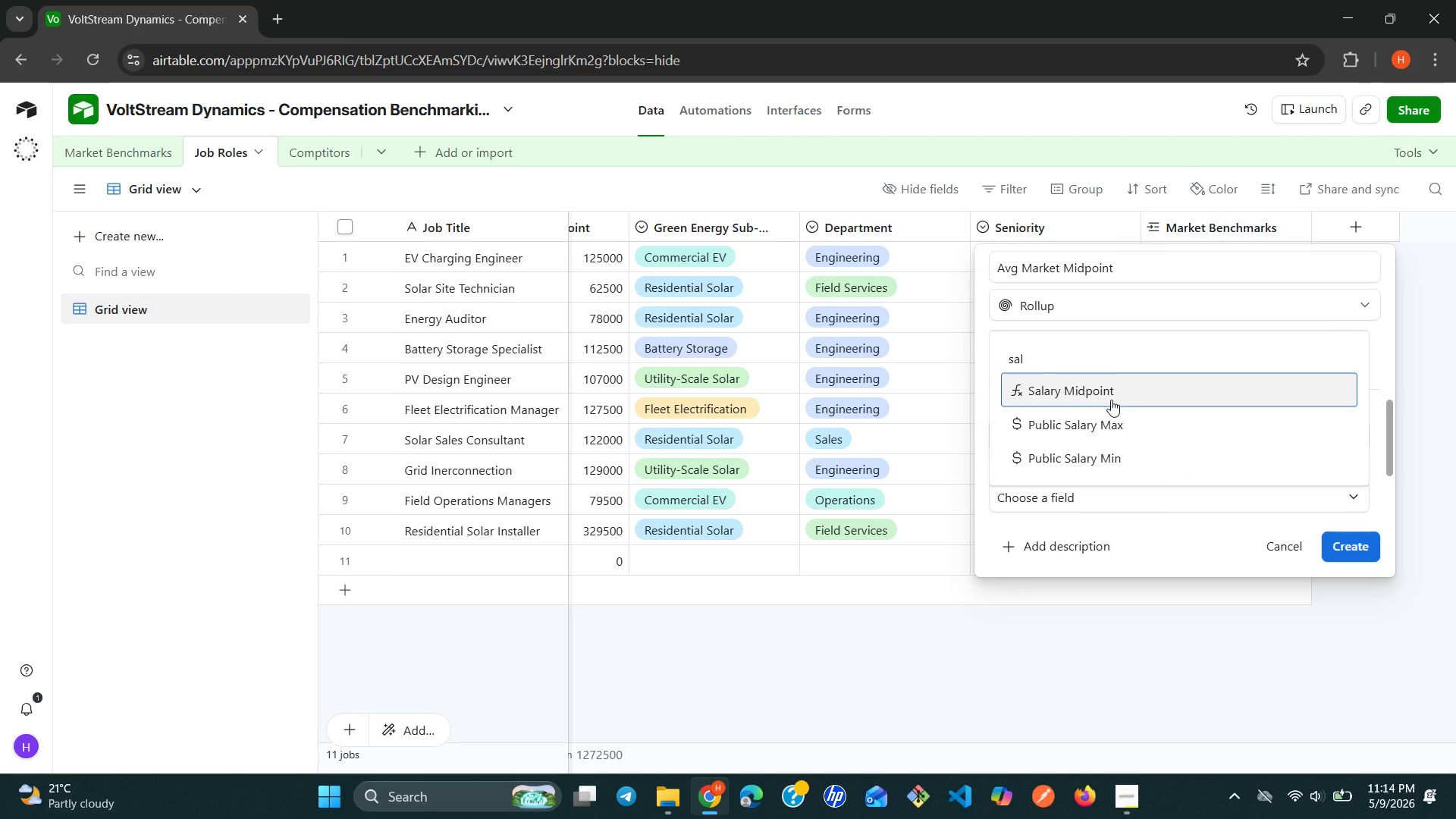 
left_click([1111, 400])
 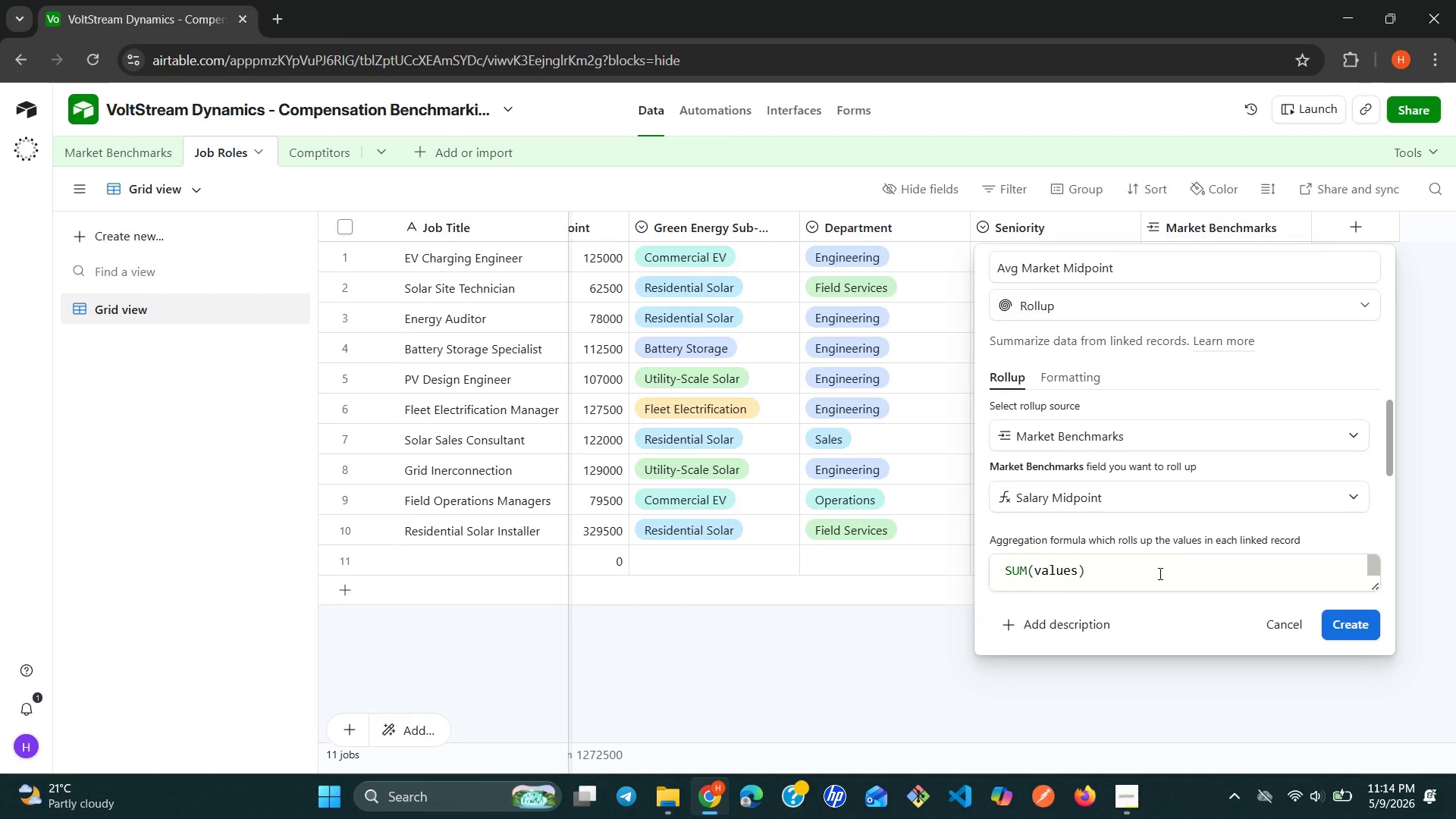 
left_click([1159, 573])
 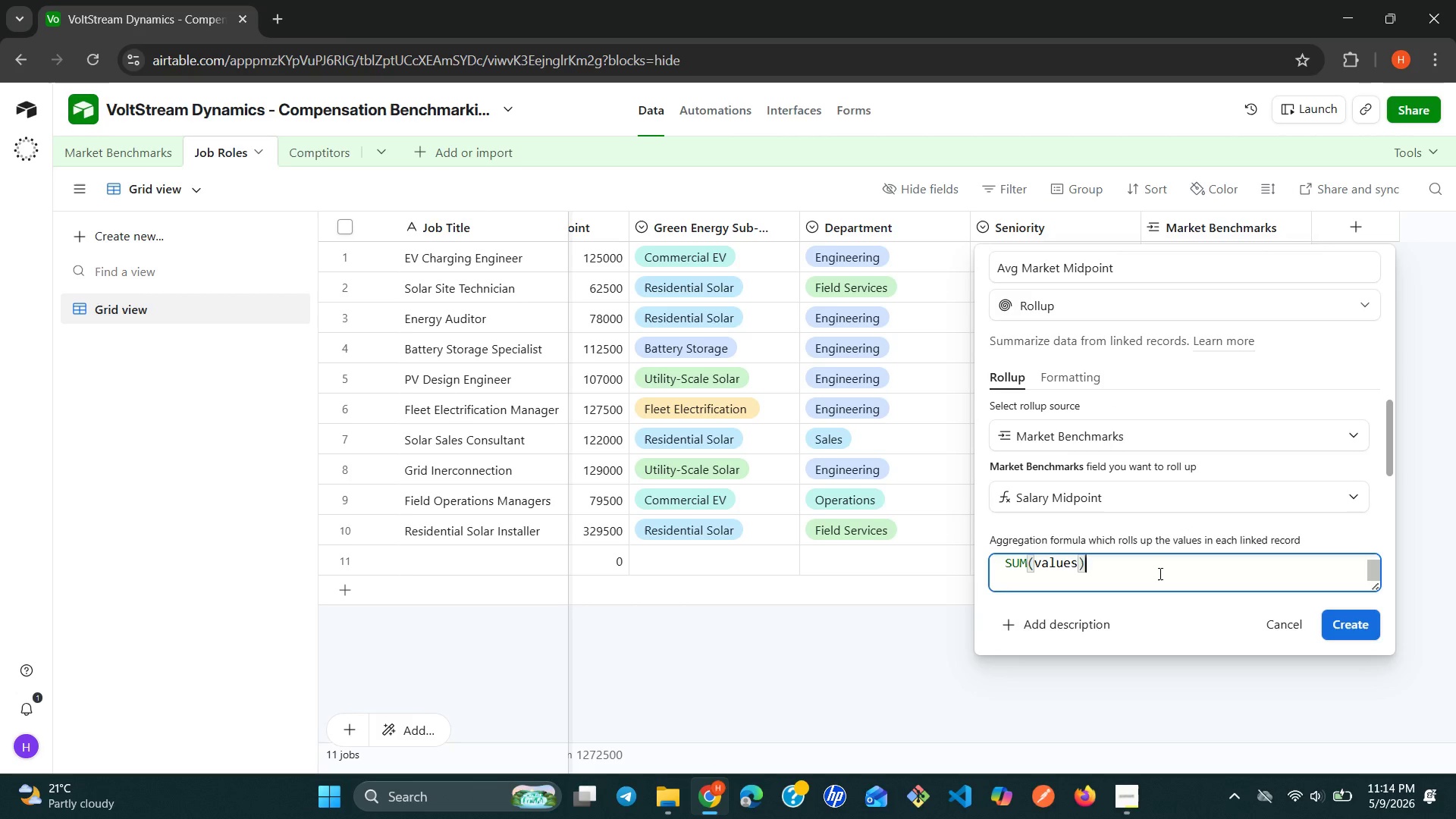 
double_click([1159, 573])
 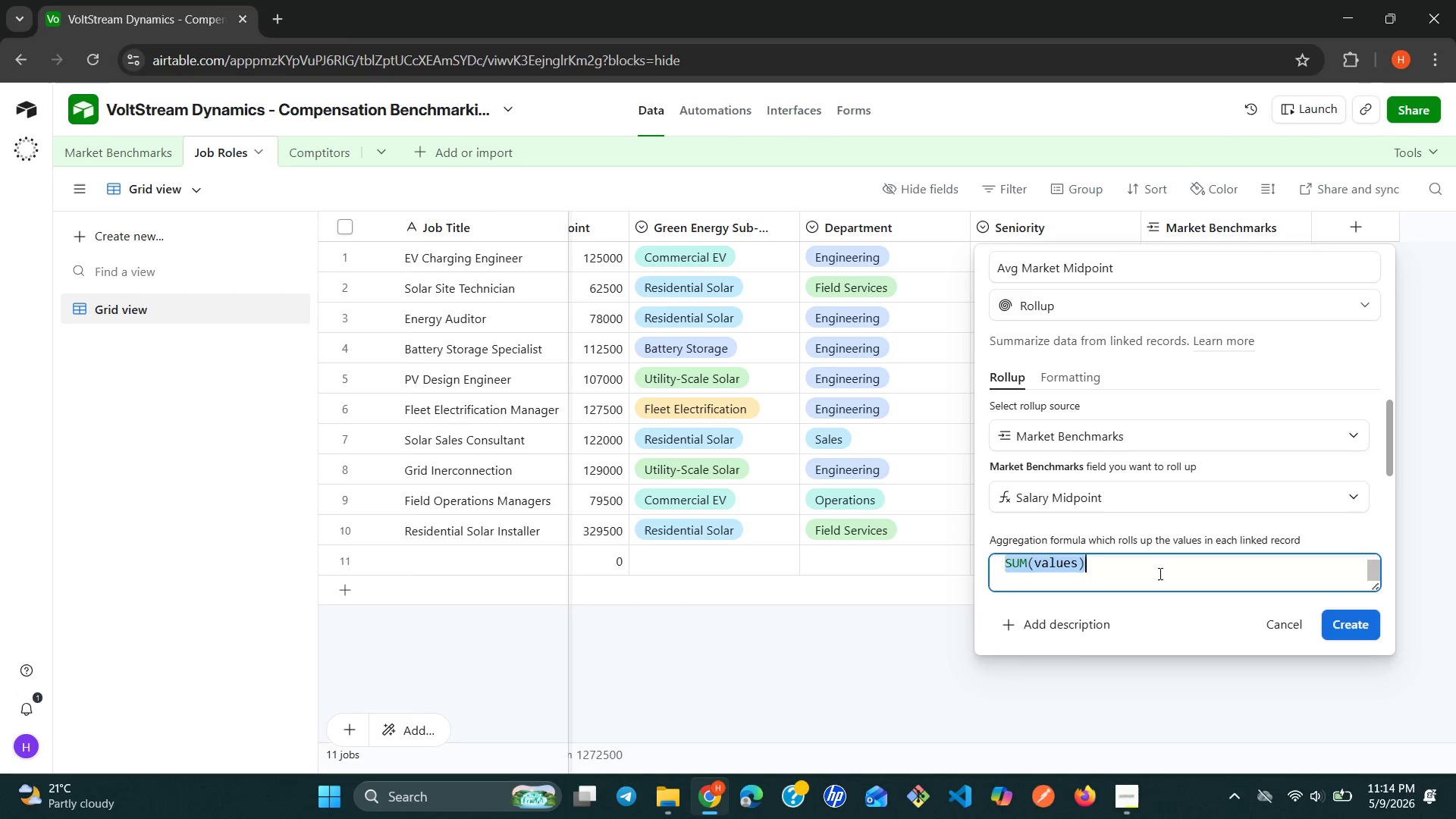 
triple_click([1159, 573])
 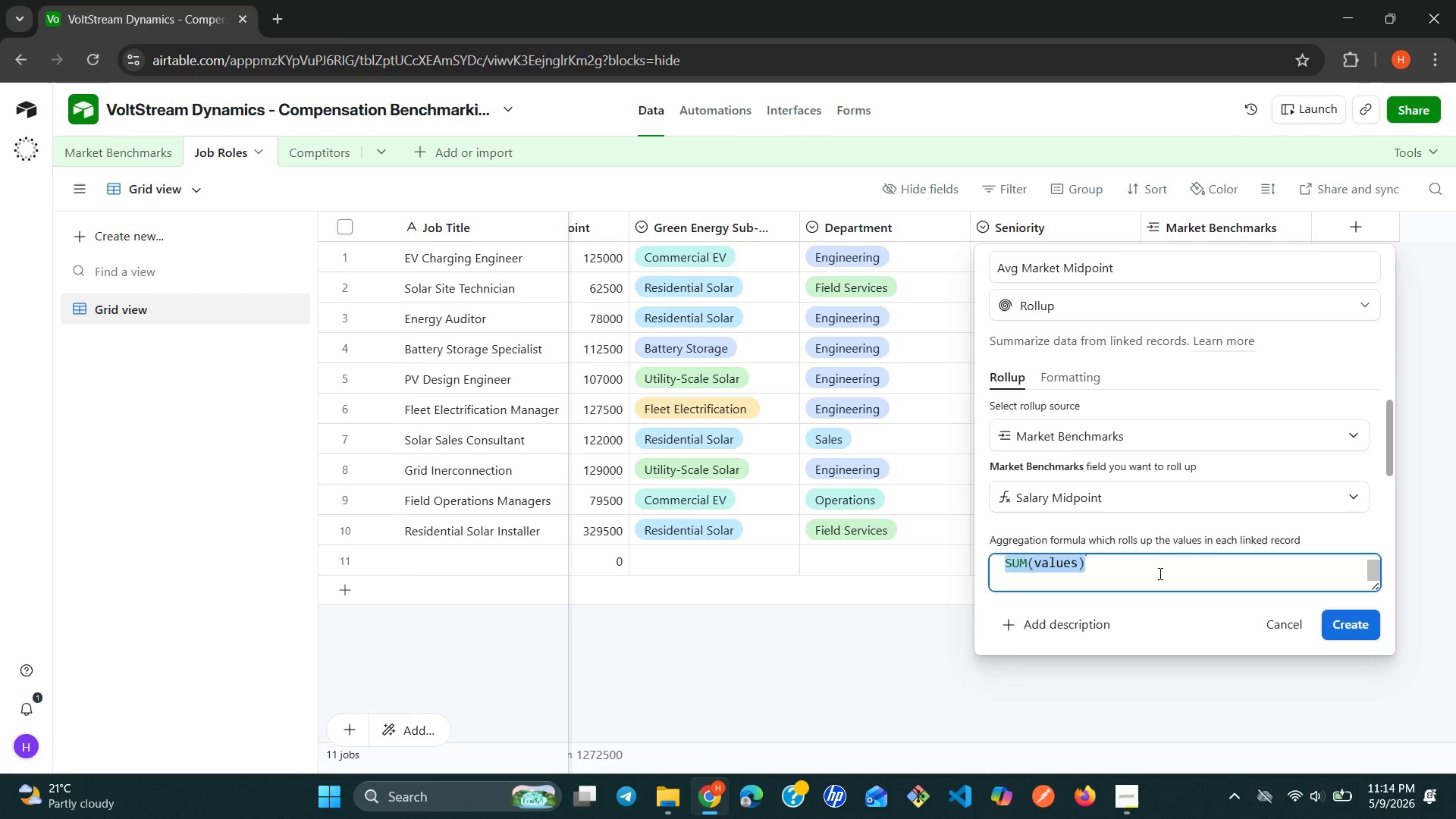 
type(av)
 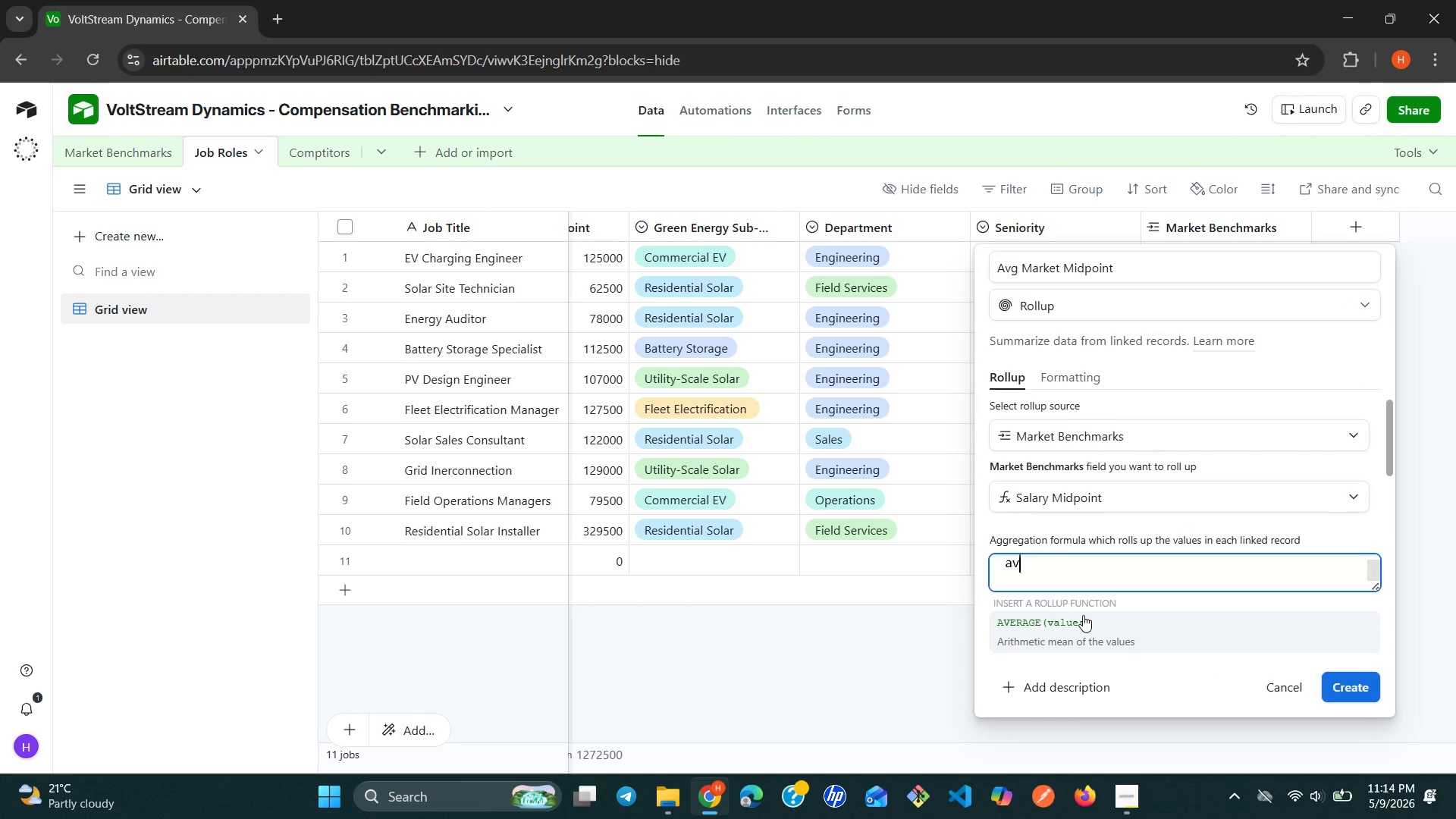 
left_click([1080, 617])
 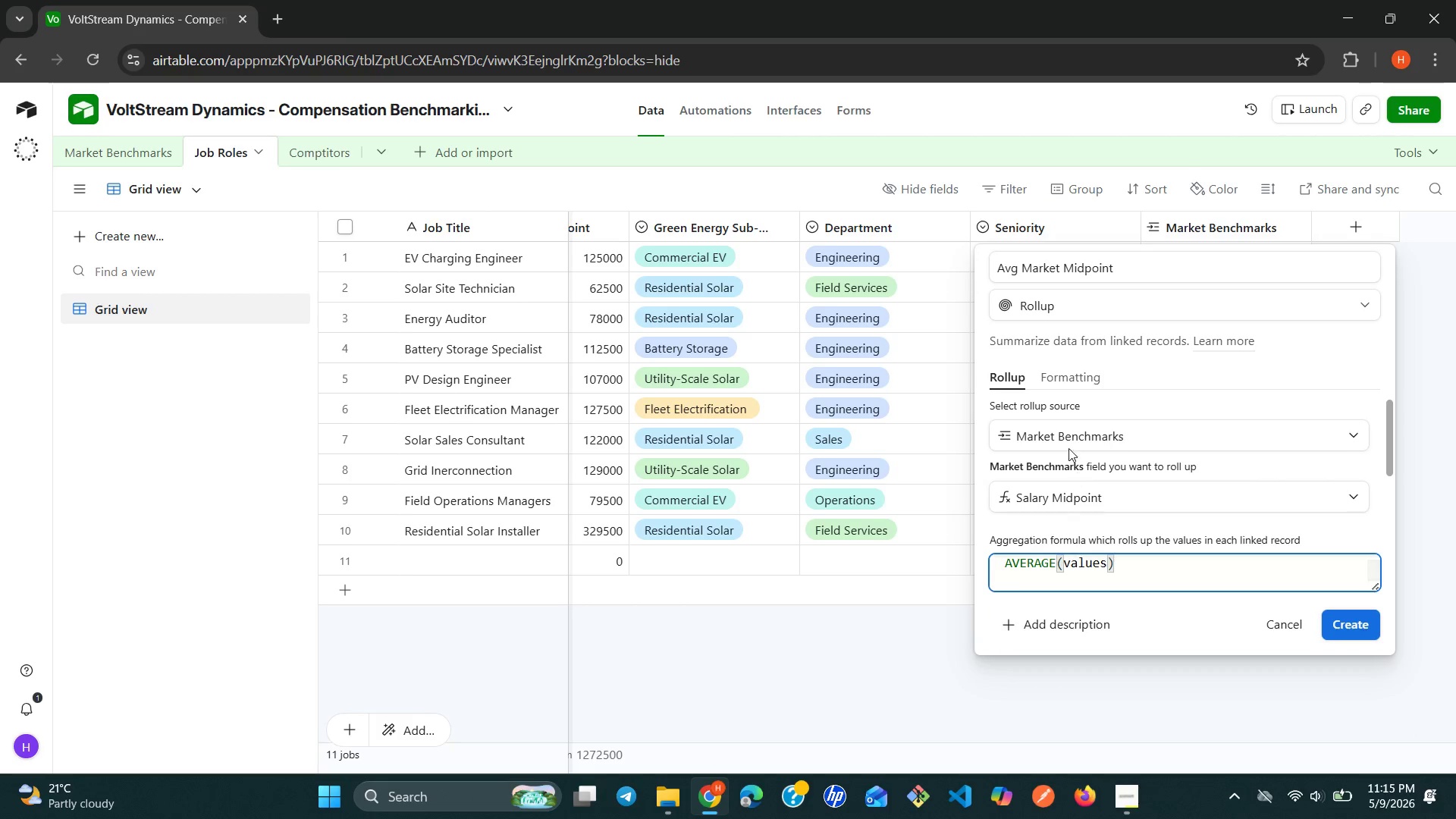 
left_click([1078, 372])
 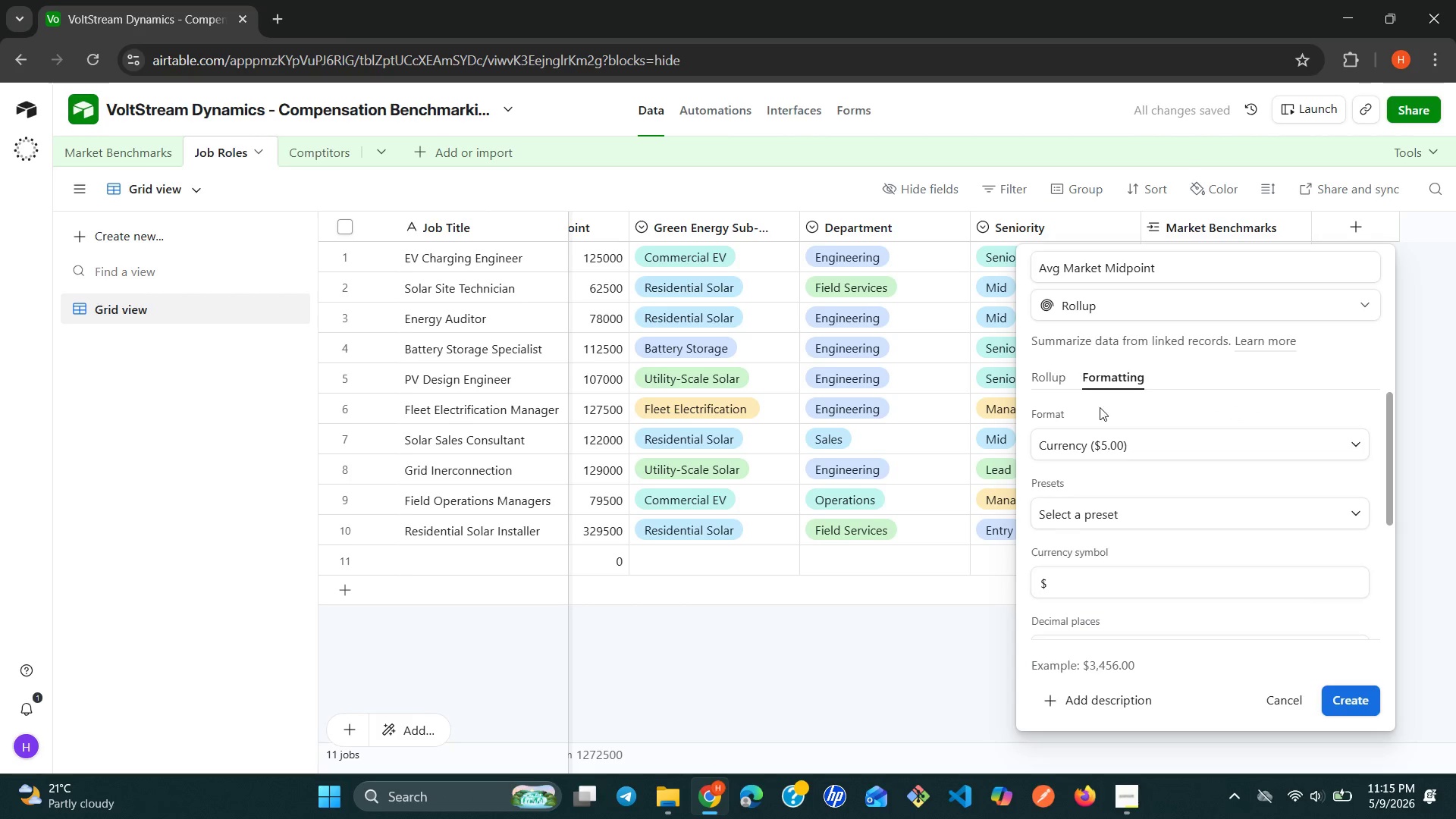 
left_click([1153, 442])
 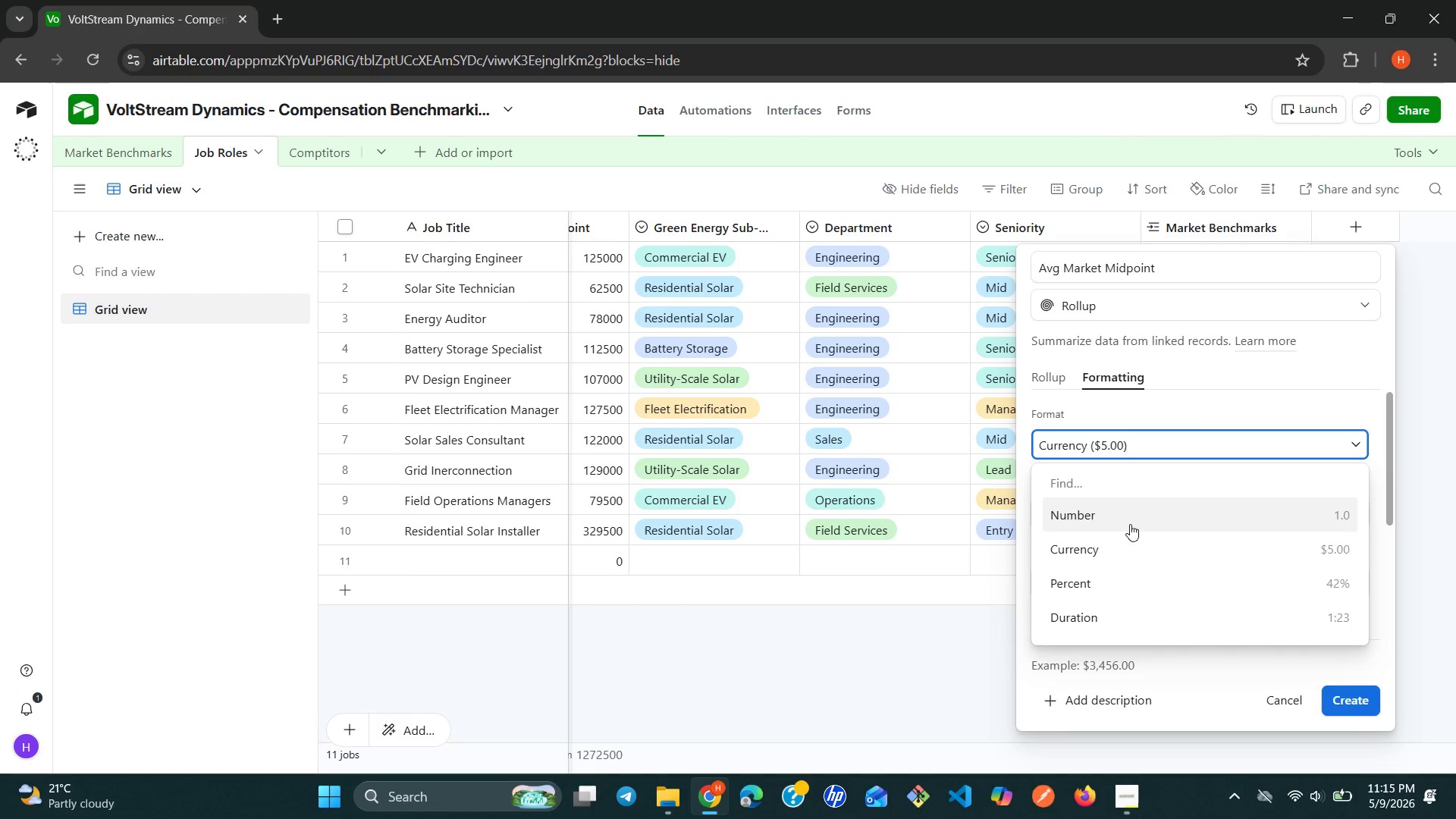 
left_click([1103, 548])
 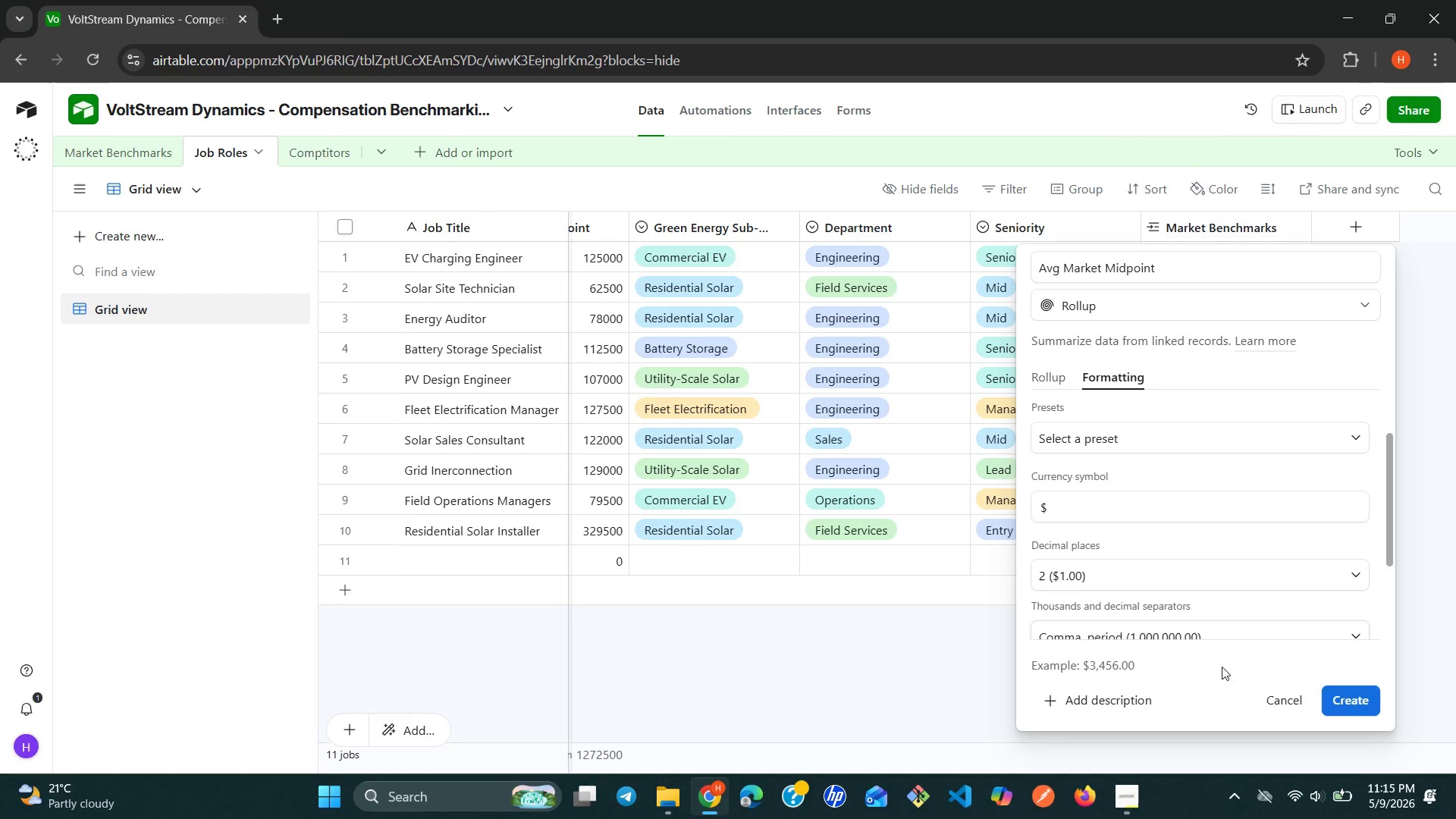 
wait(6.61)
 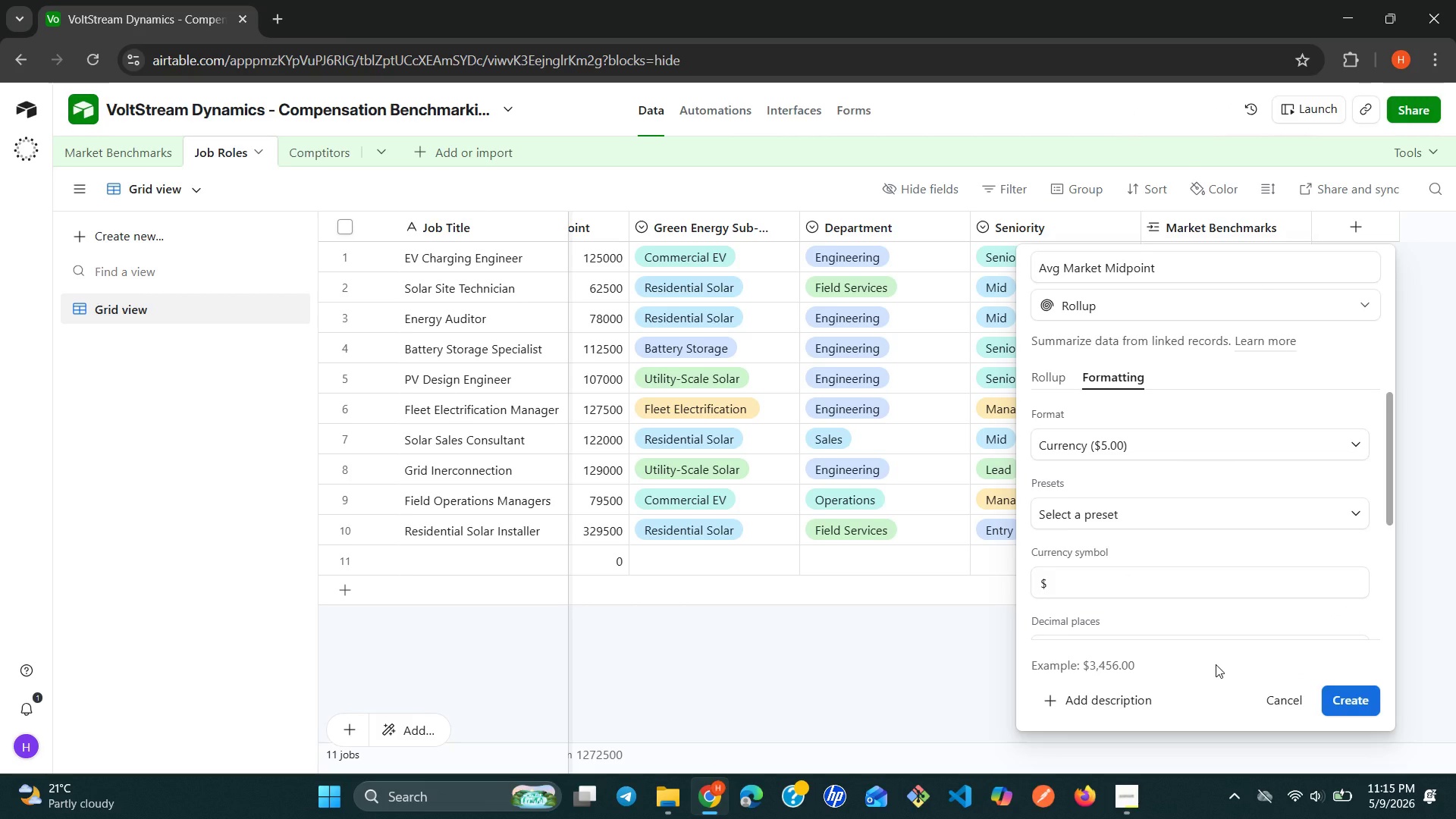 
left_click([1355, 689])
 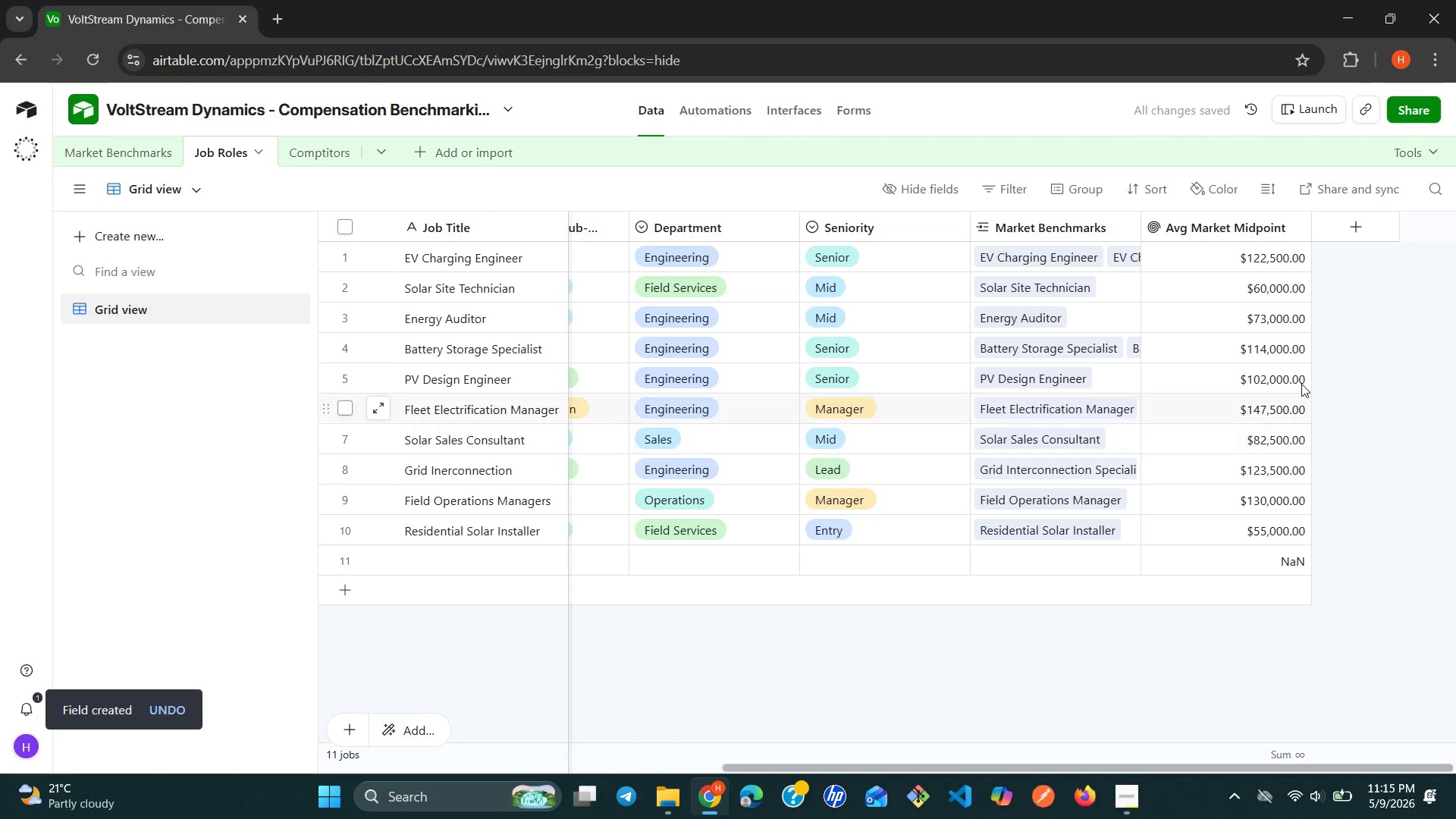 
wait(5.33)
 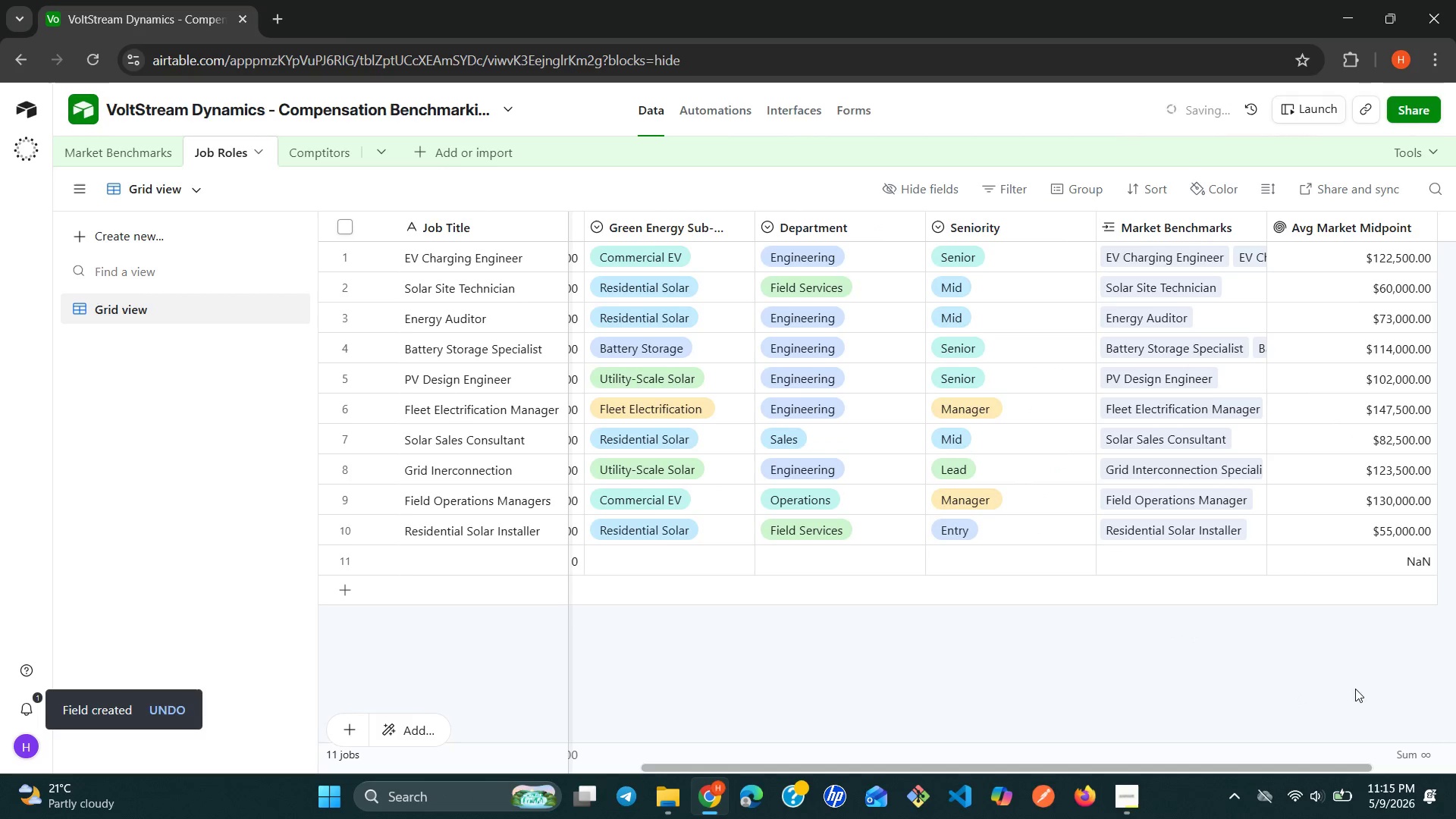 
left_click([1345, 236])
 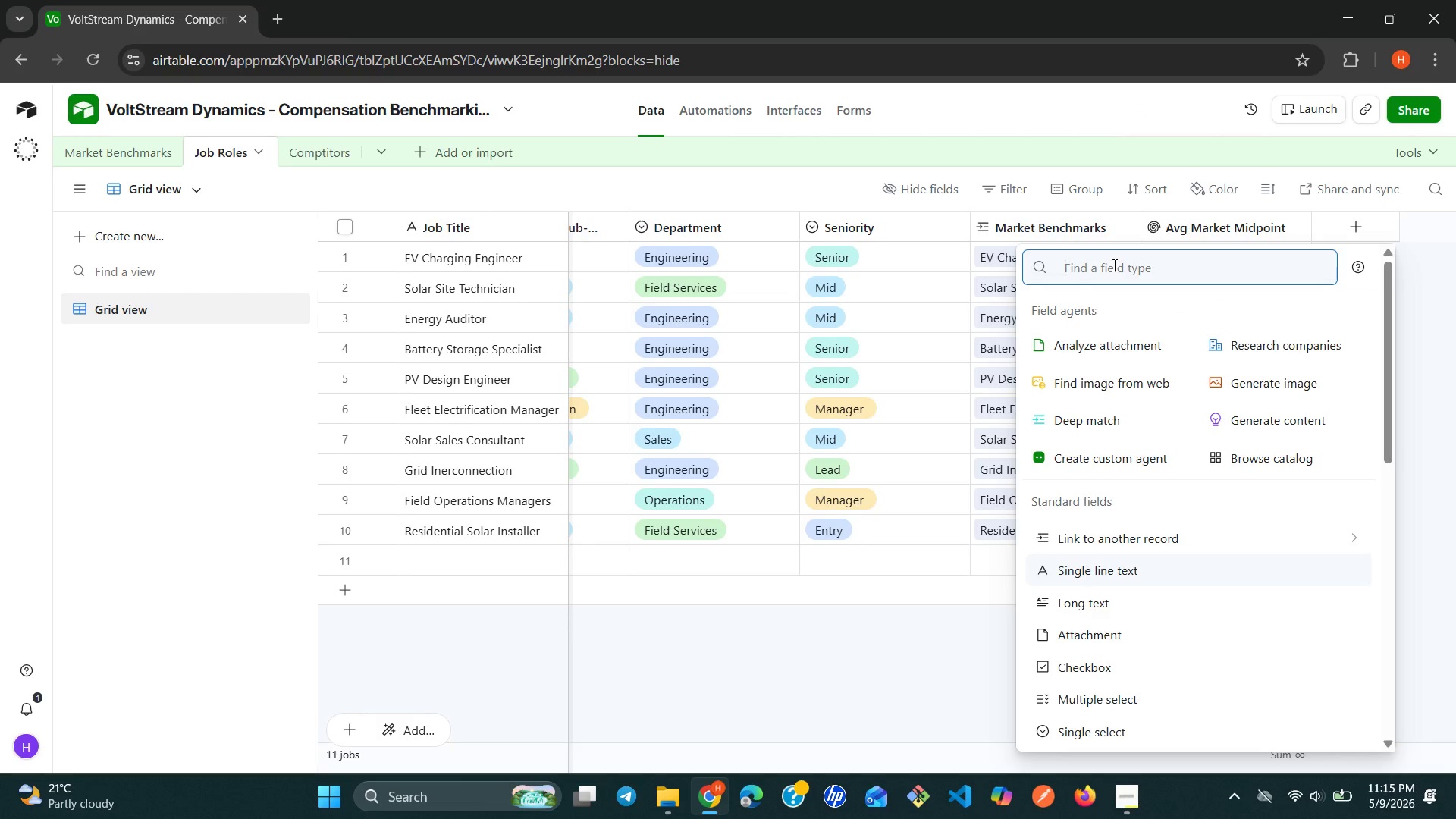 
wait(10.51)
 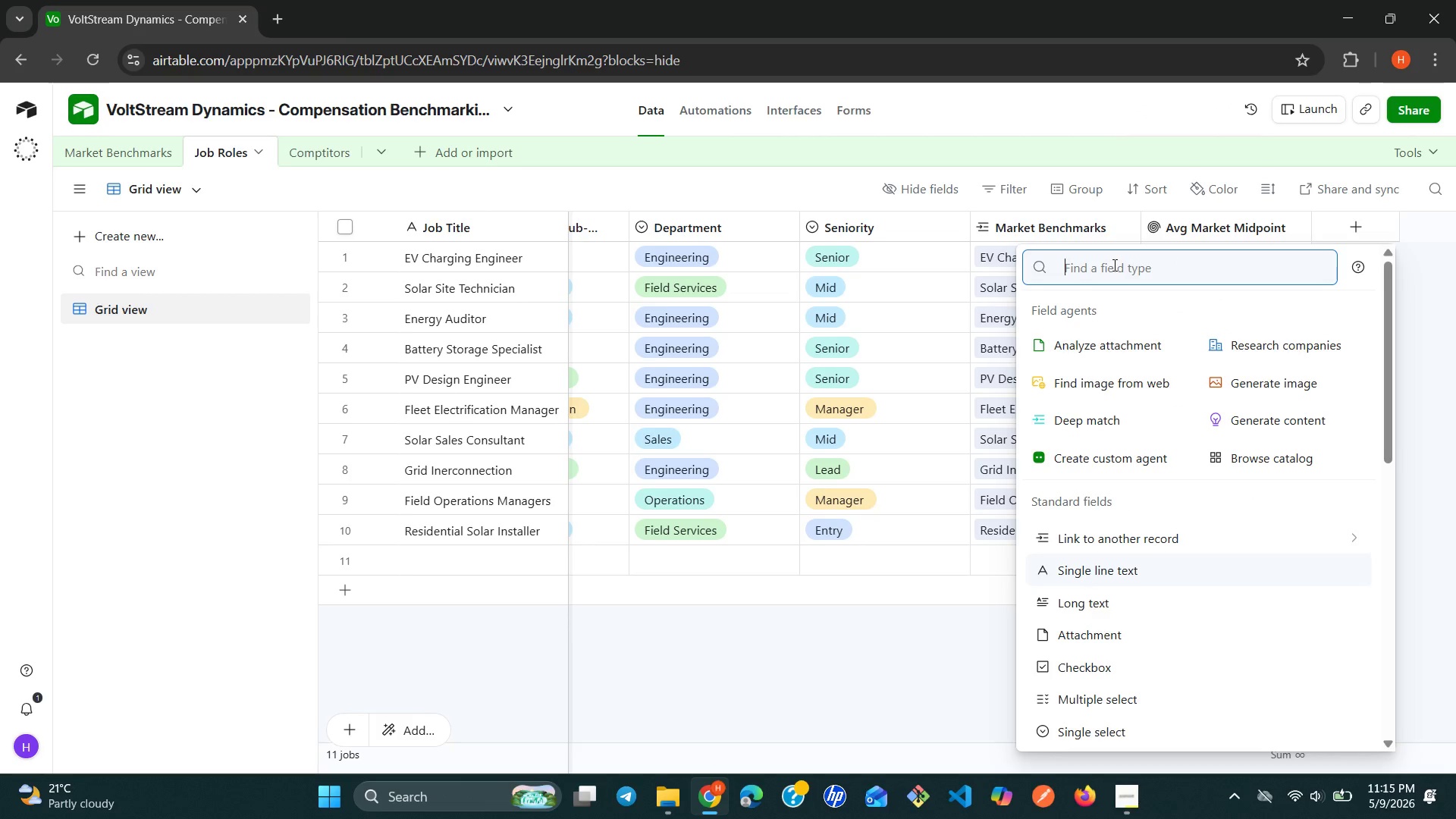 
type(rol)
 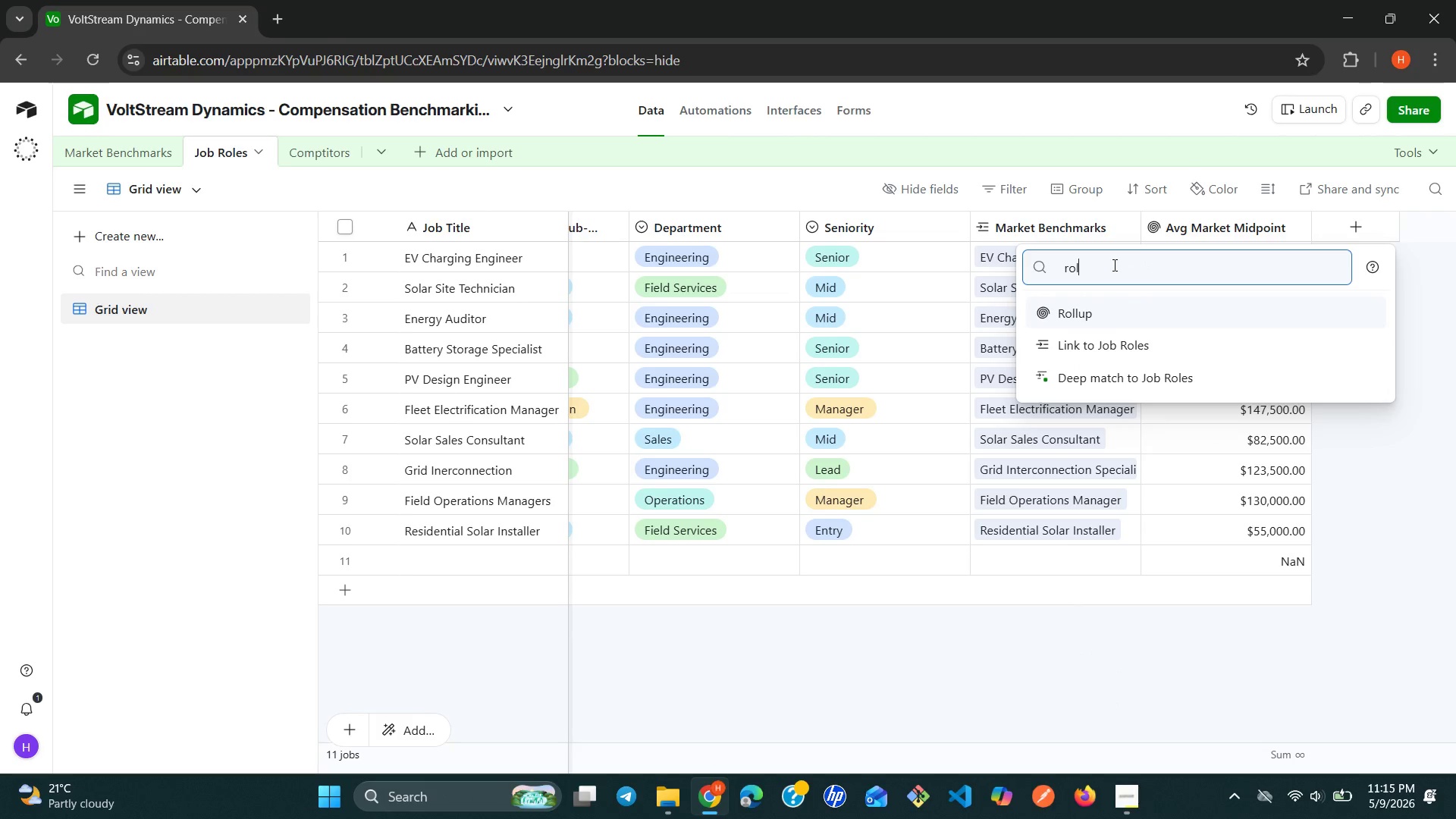 
key(Enter)
 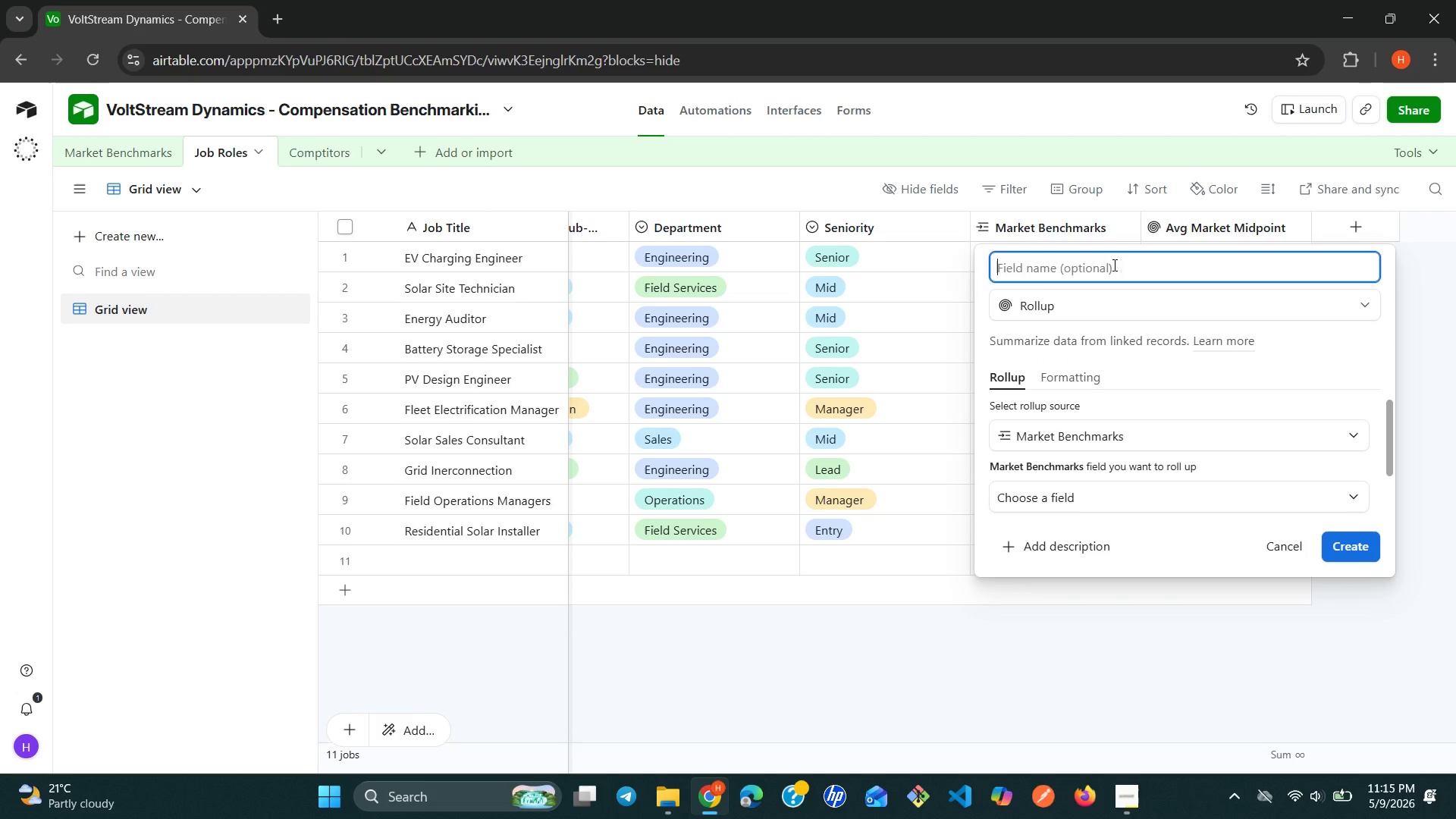 
type(Avg Sign-on Bonus)
 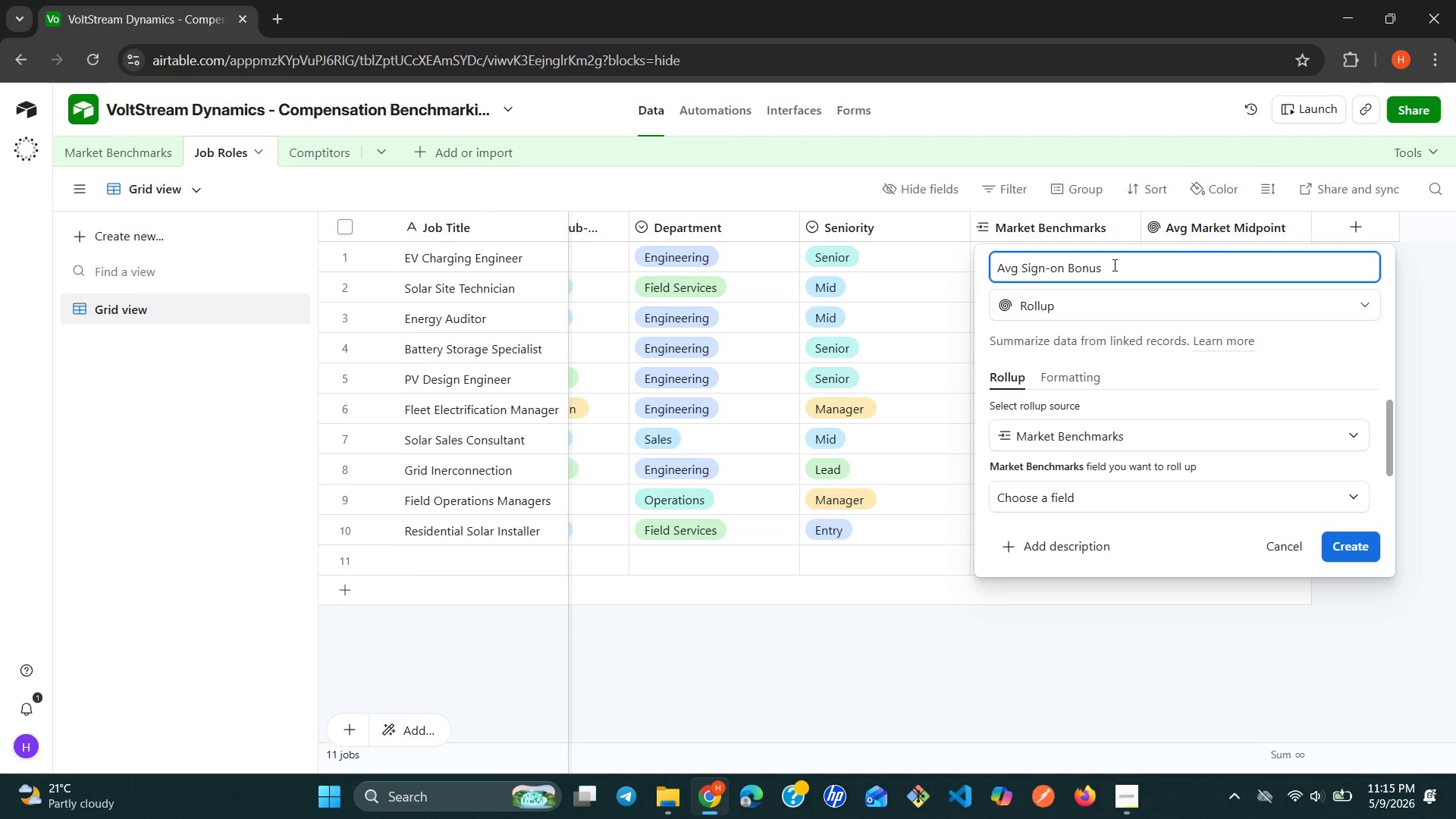 
left_click([1166, 495])
 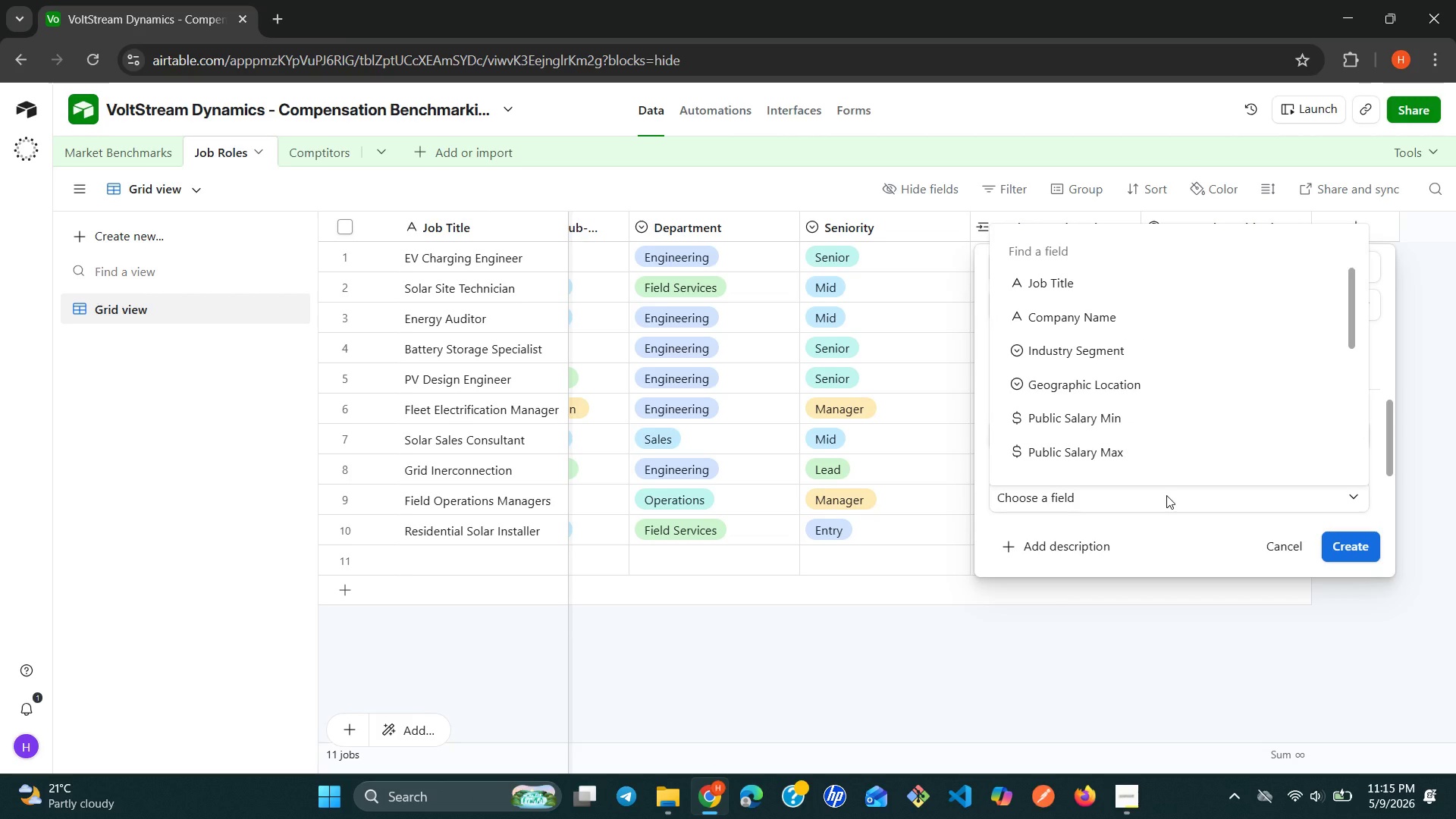 
wait(5.53)
 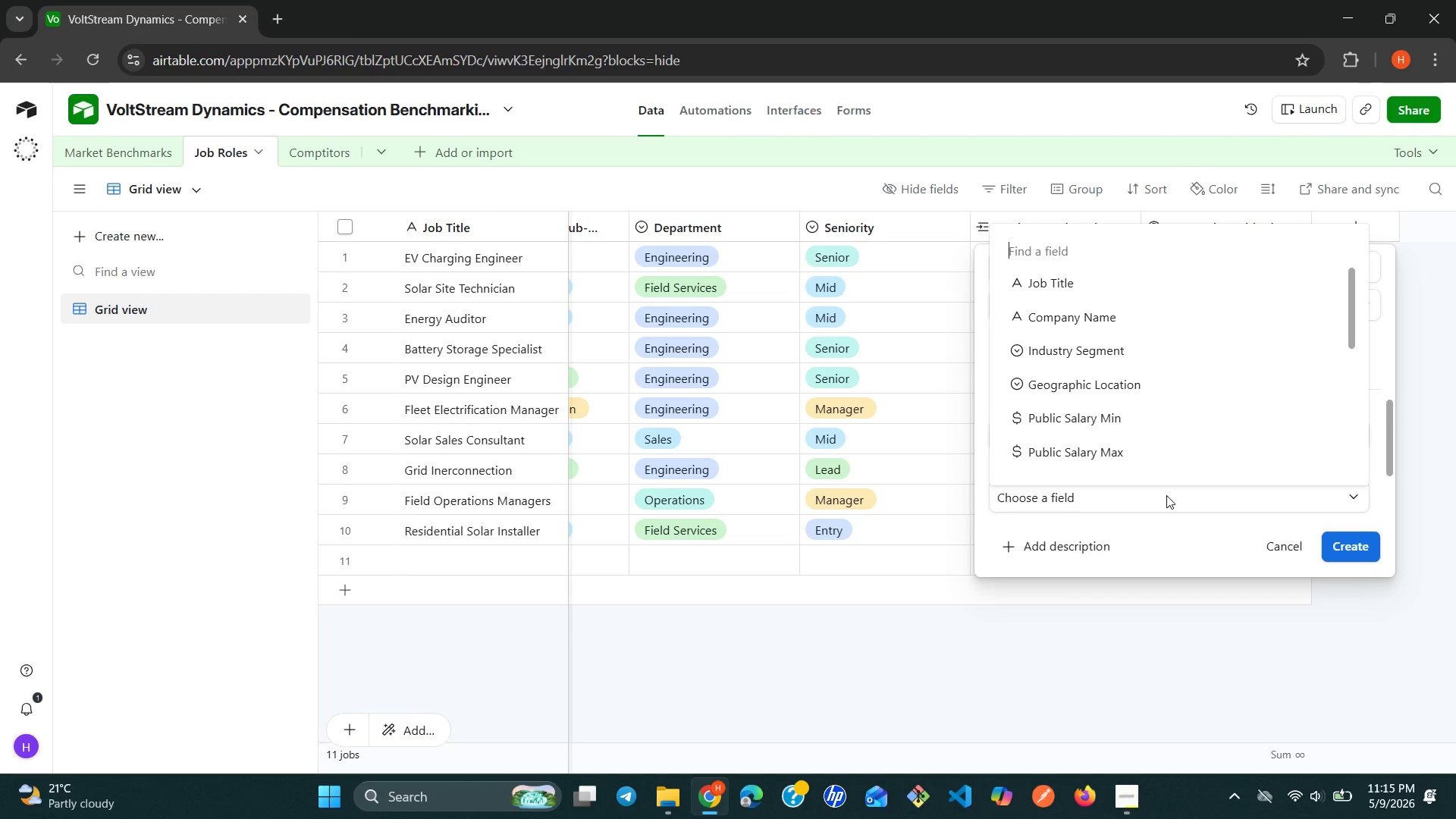 
type(si)
 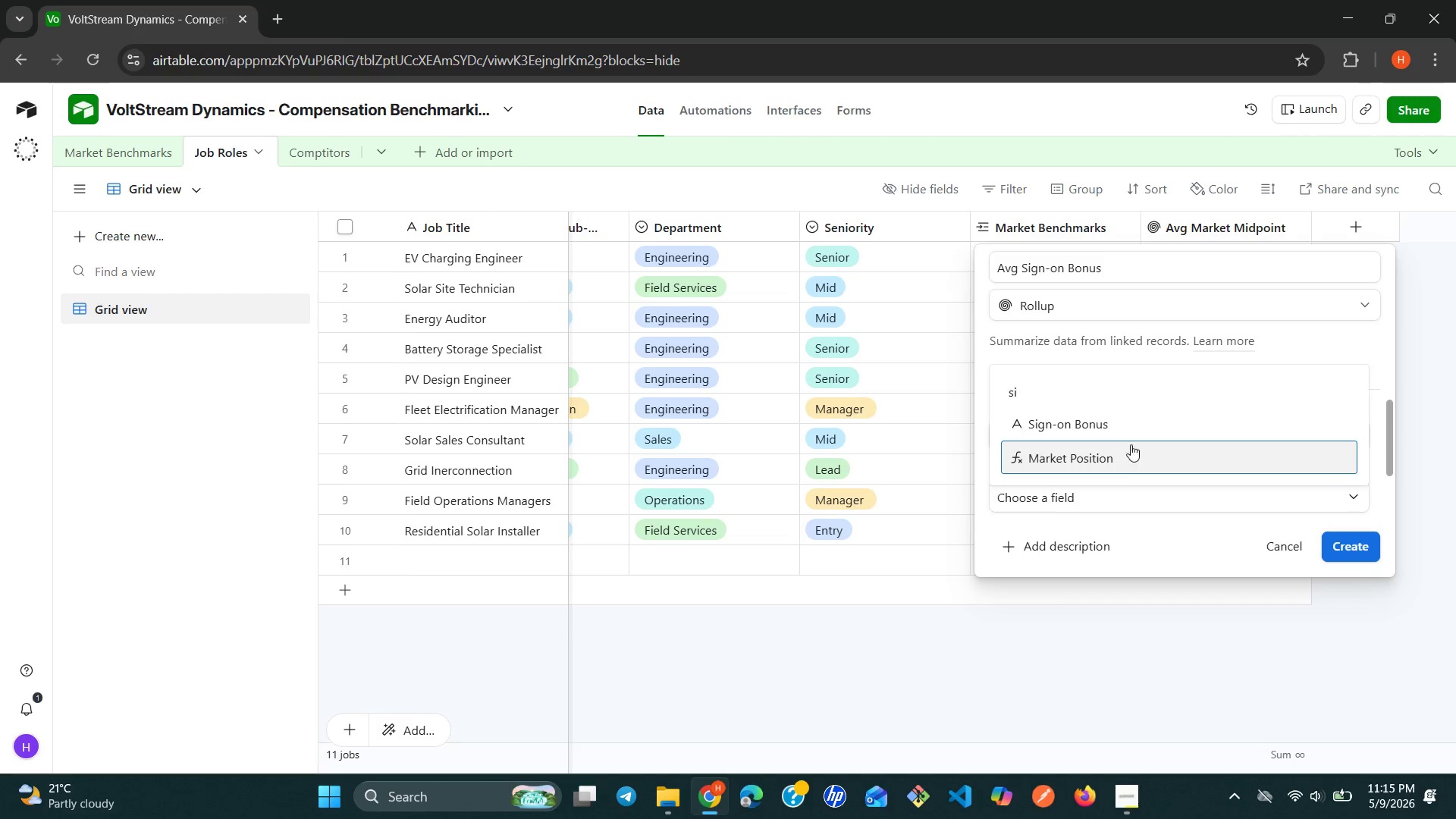 
left_click([1112, 430])
 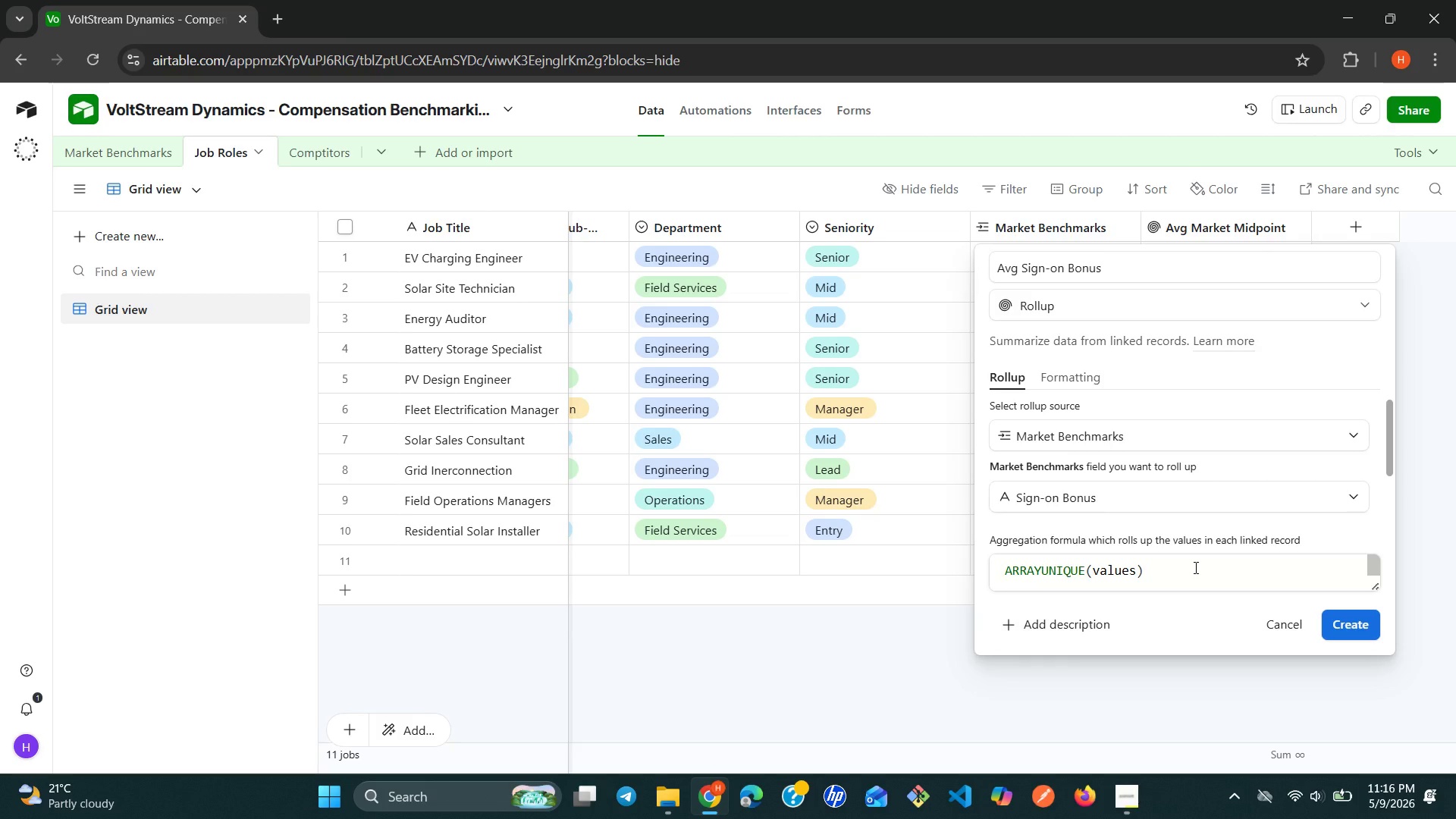 
double_click([1194, 567])
 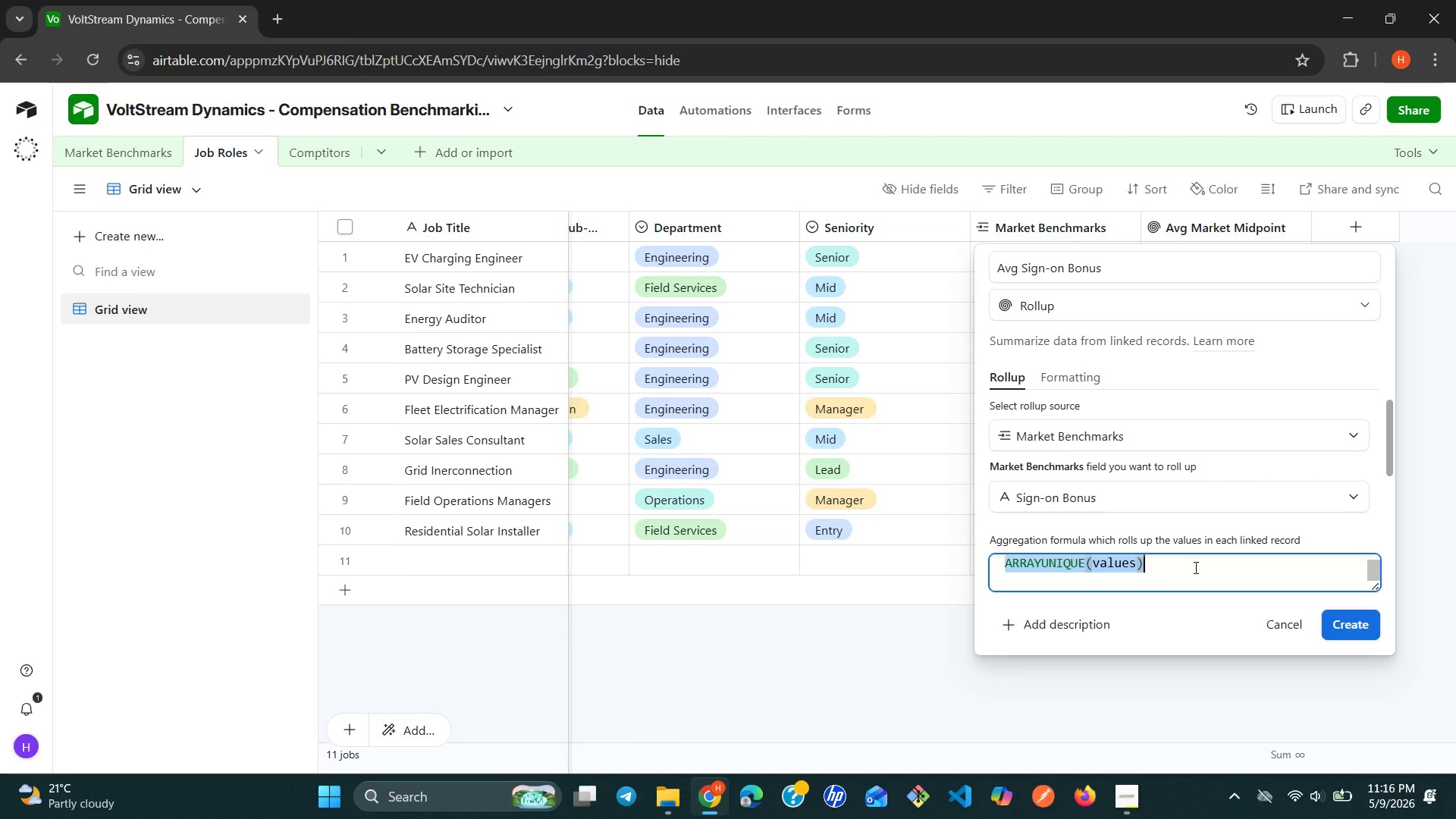 
triple_click([1194, 567])
 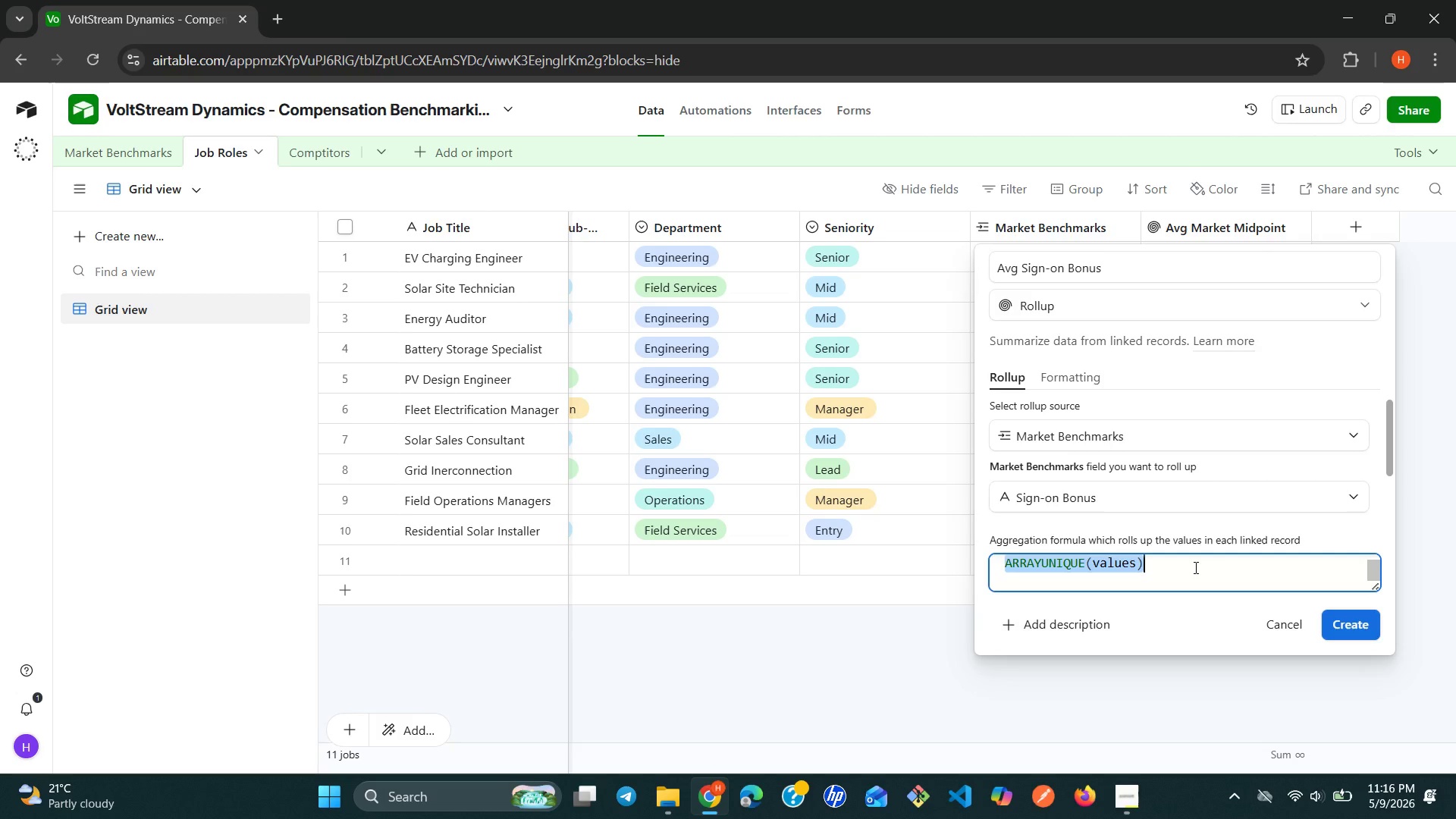 
triple_click([1194, 567])
 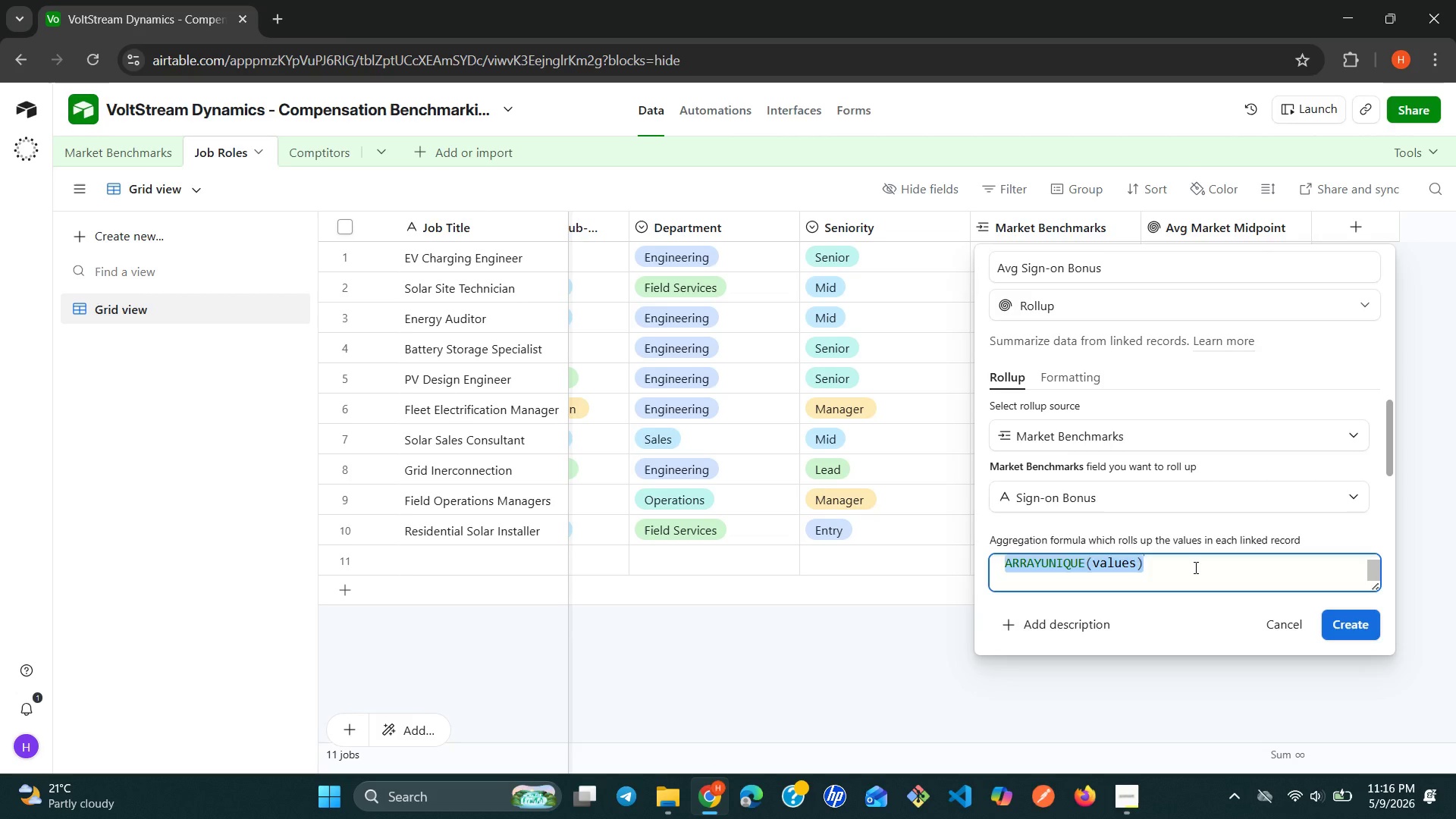 
type(av)
 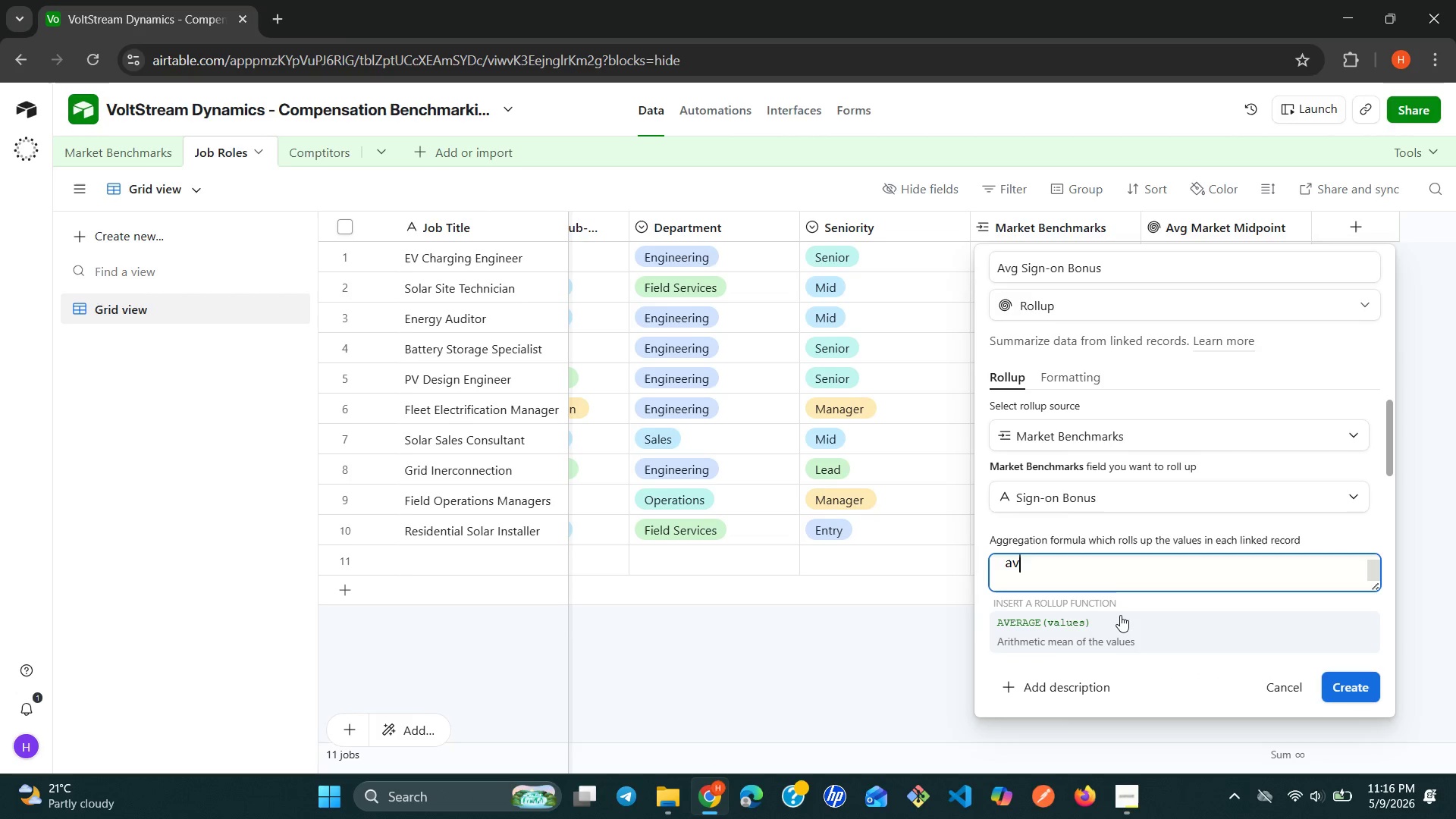 
left_click([1112, 620])
 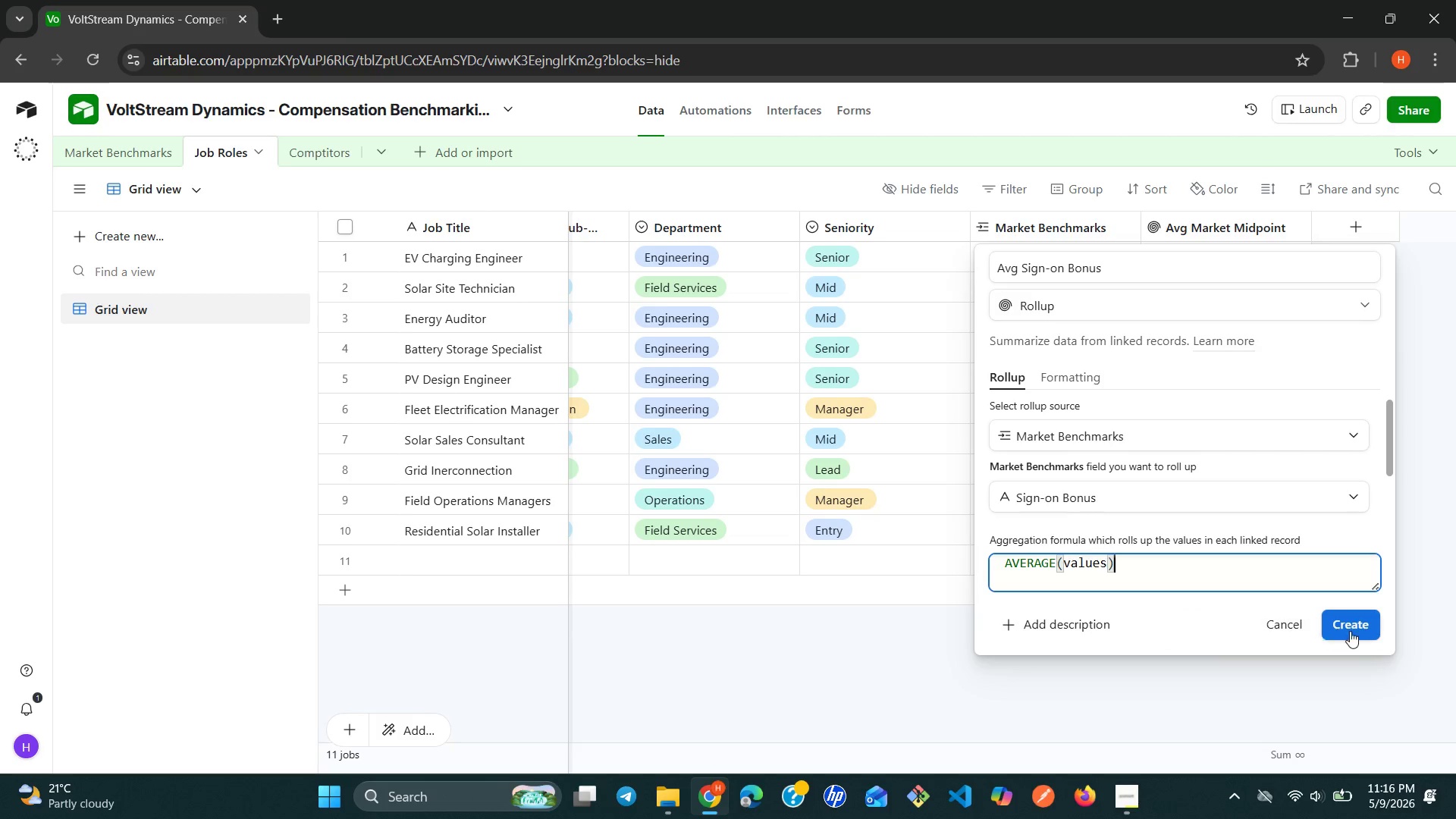 
left_click([1361, 631])
 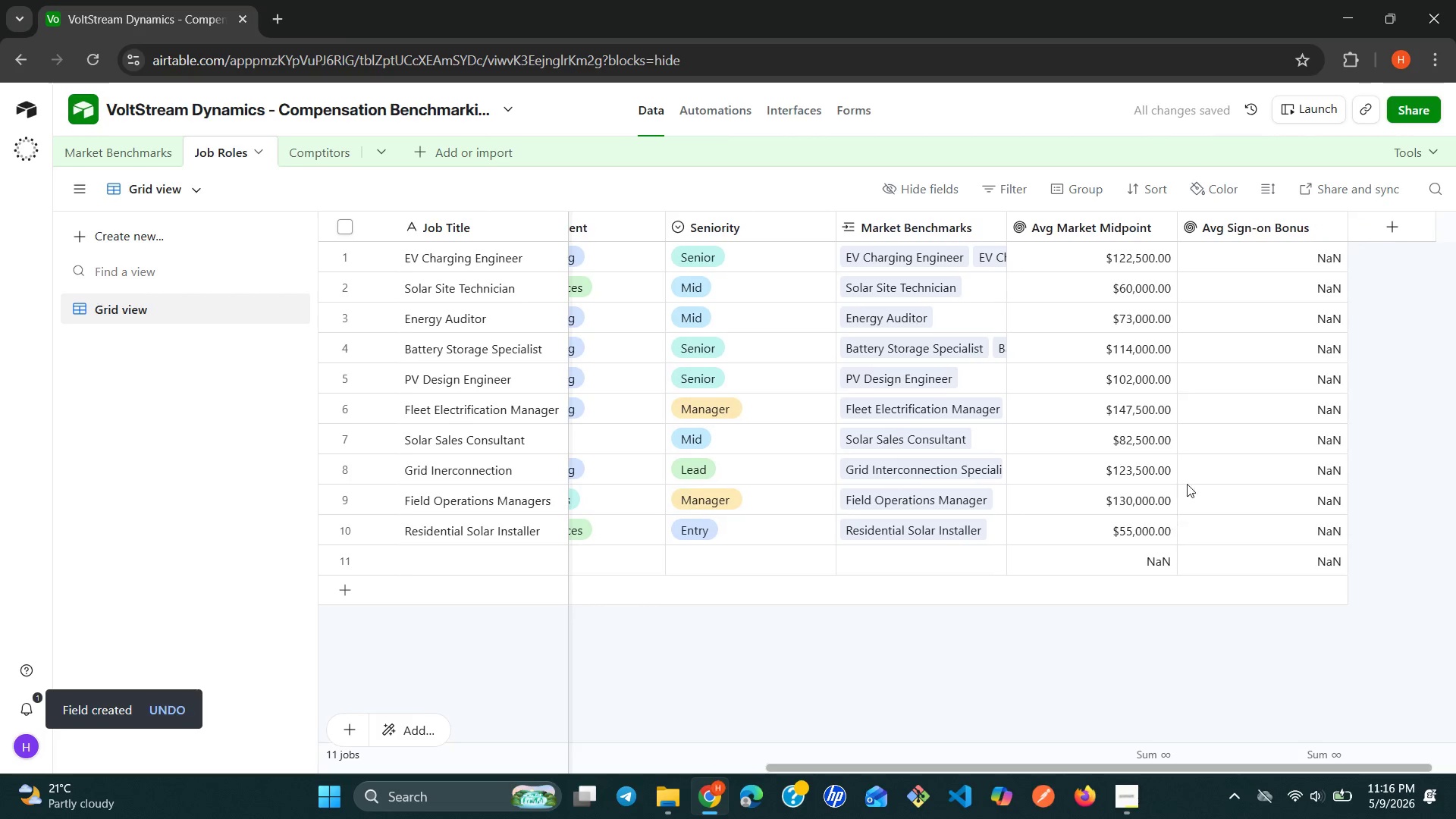 
left_click([1332, 228])
 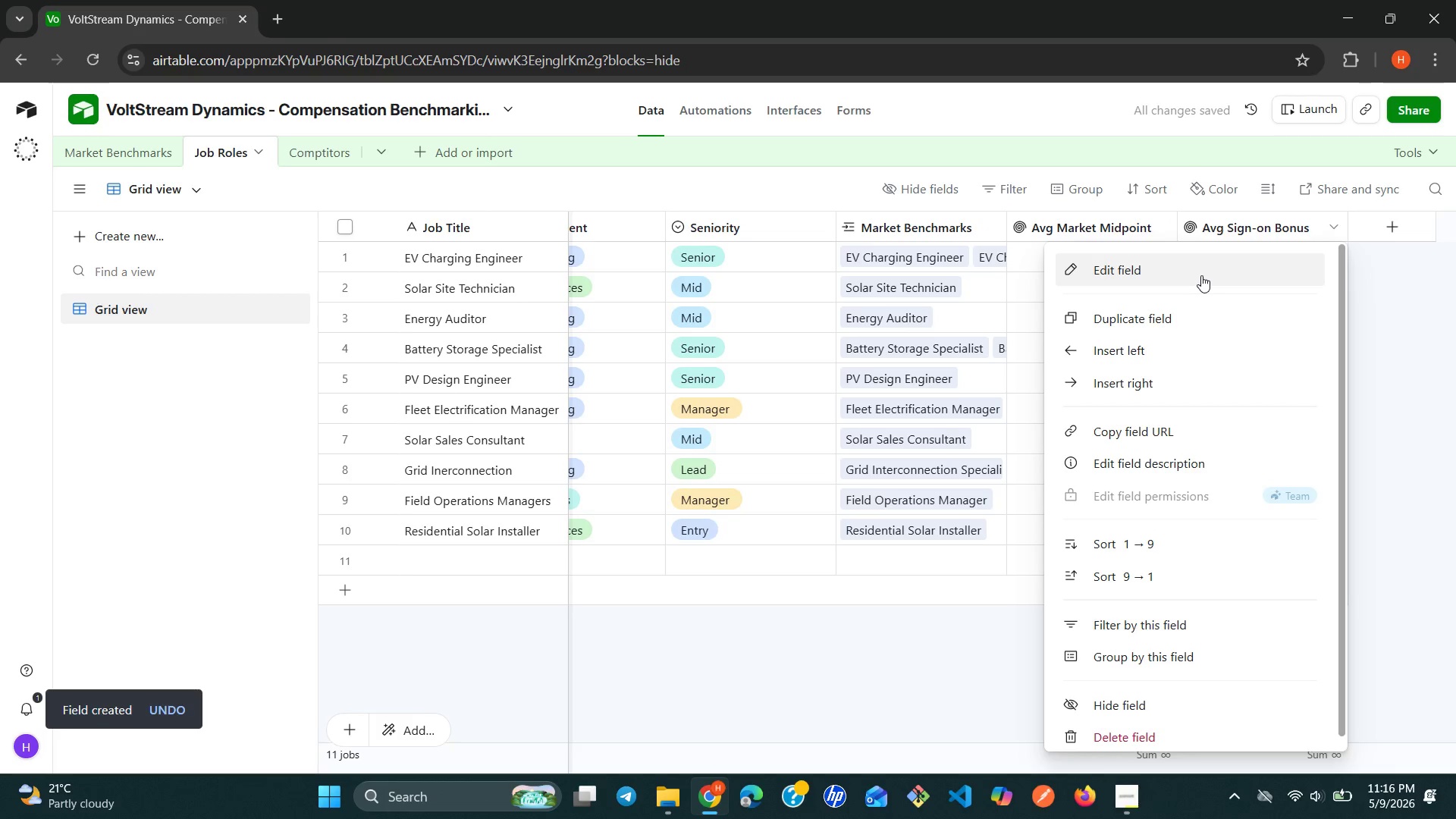 
left_click([1200, 275])
 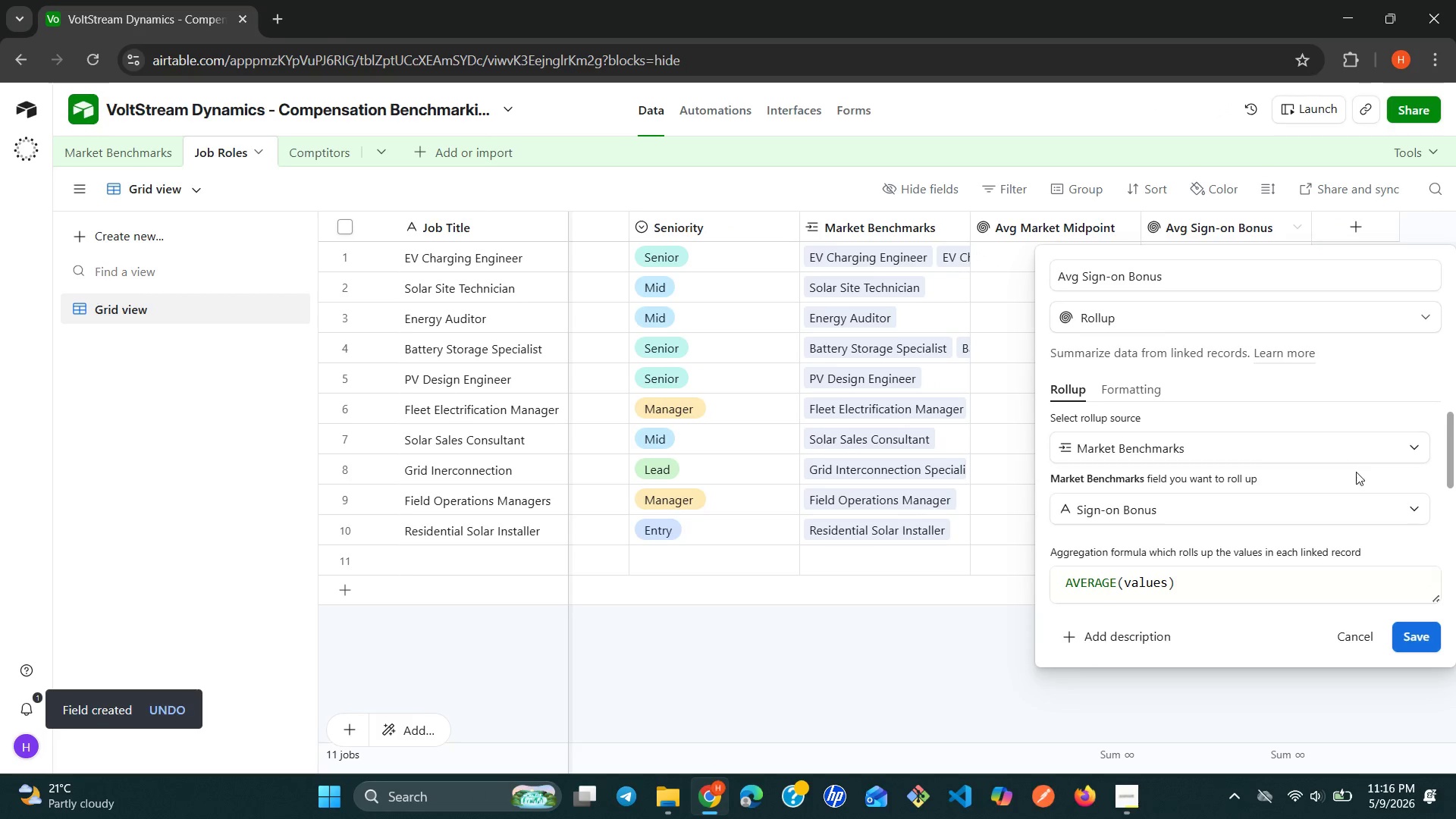 
mouse_move([1380, 505])
 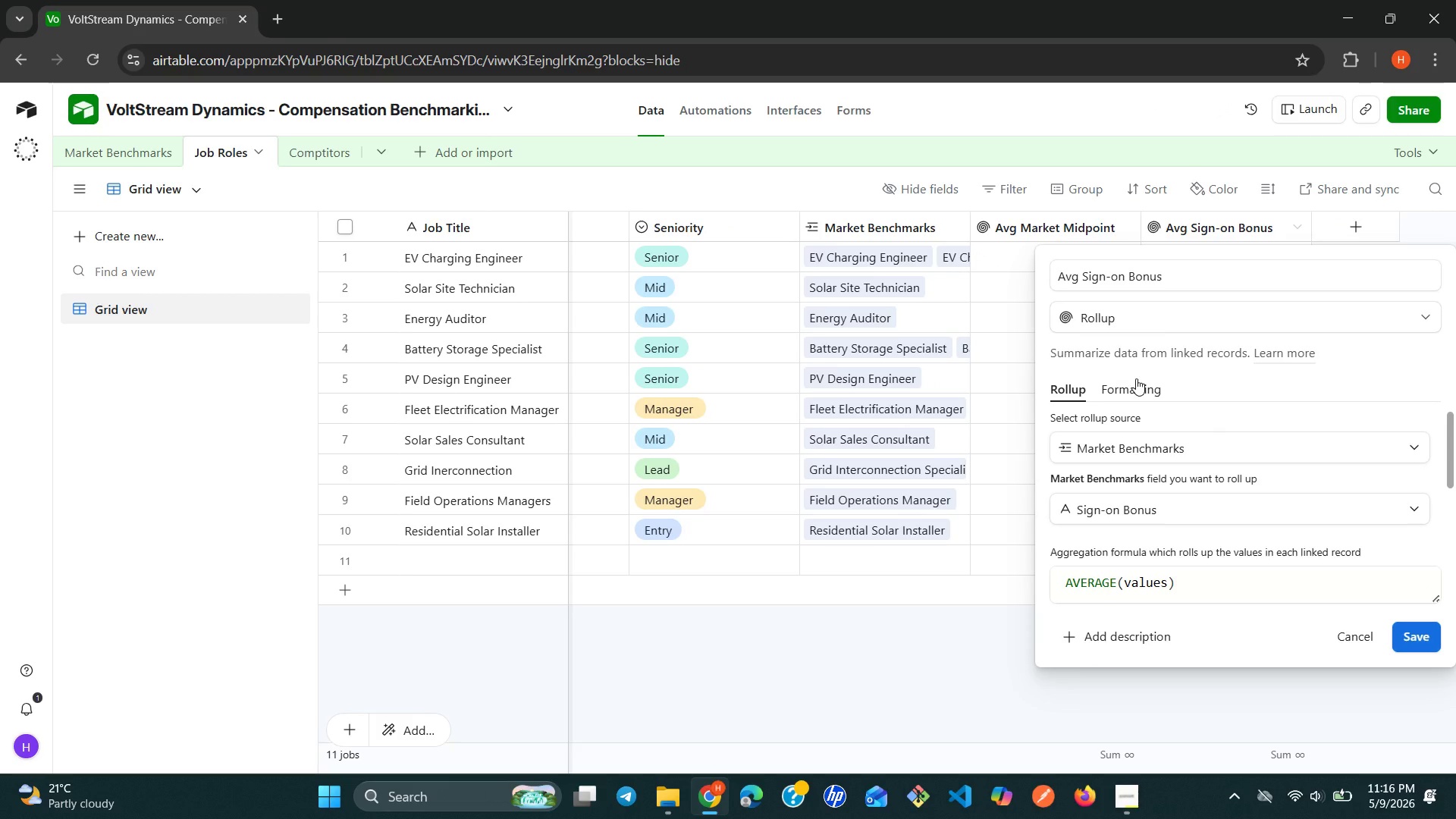 
left_click([1136, 378])
 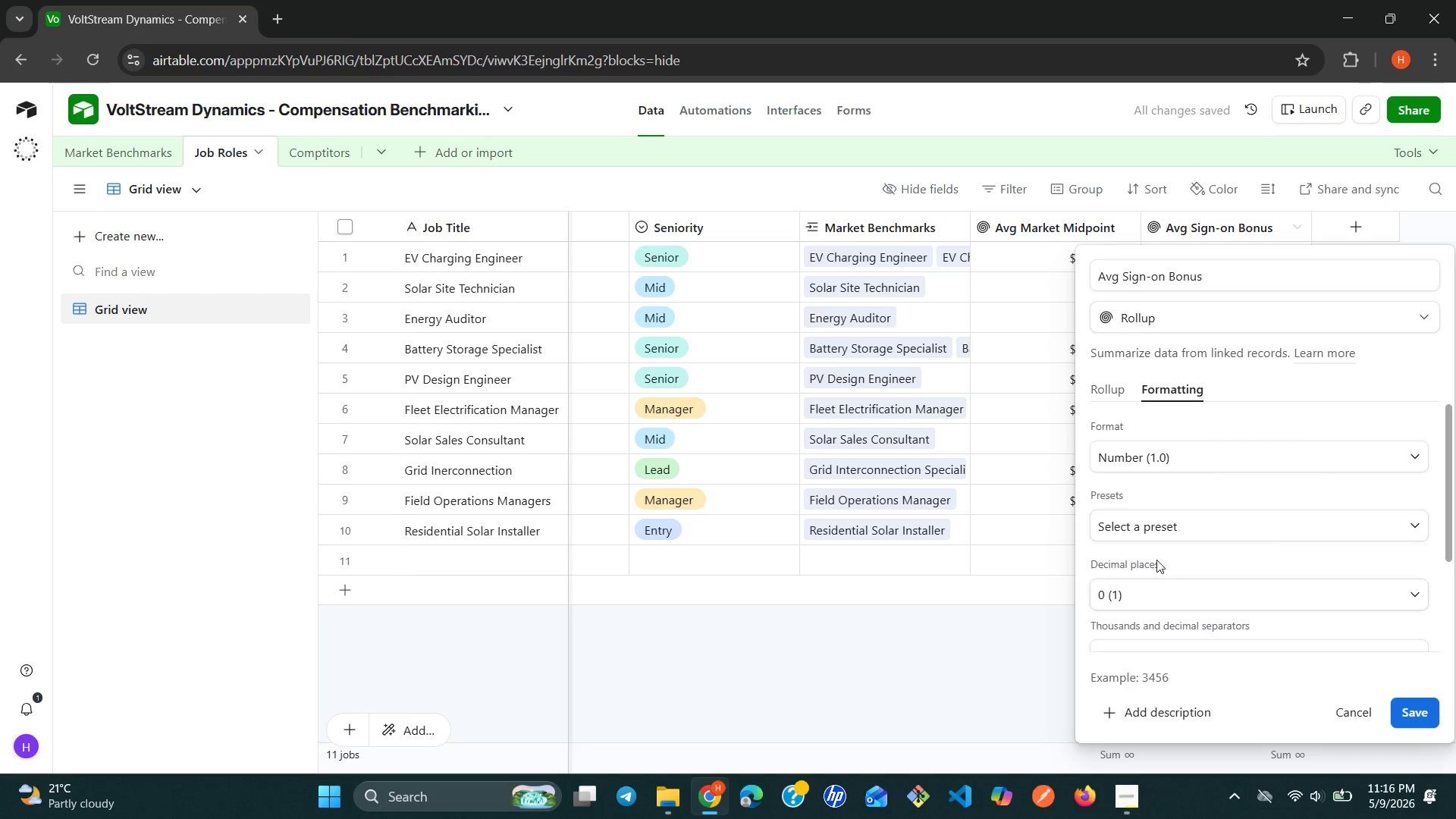 
left_click([1181, 588])
 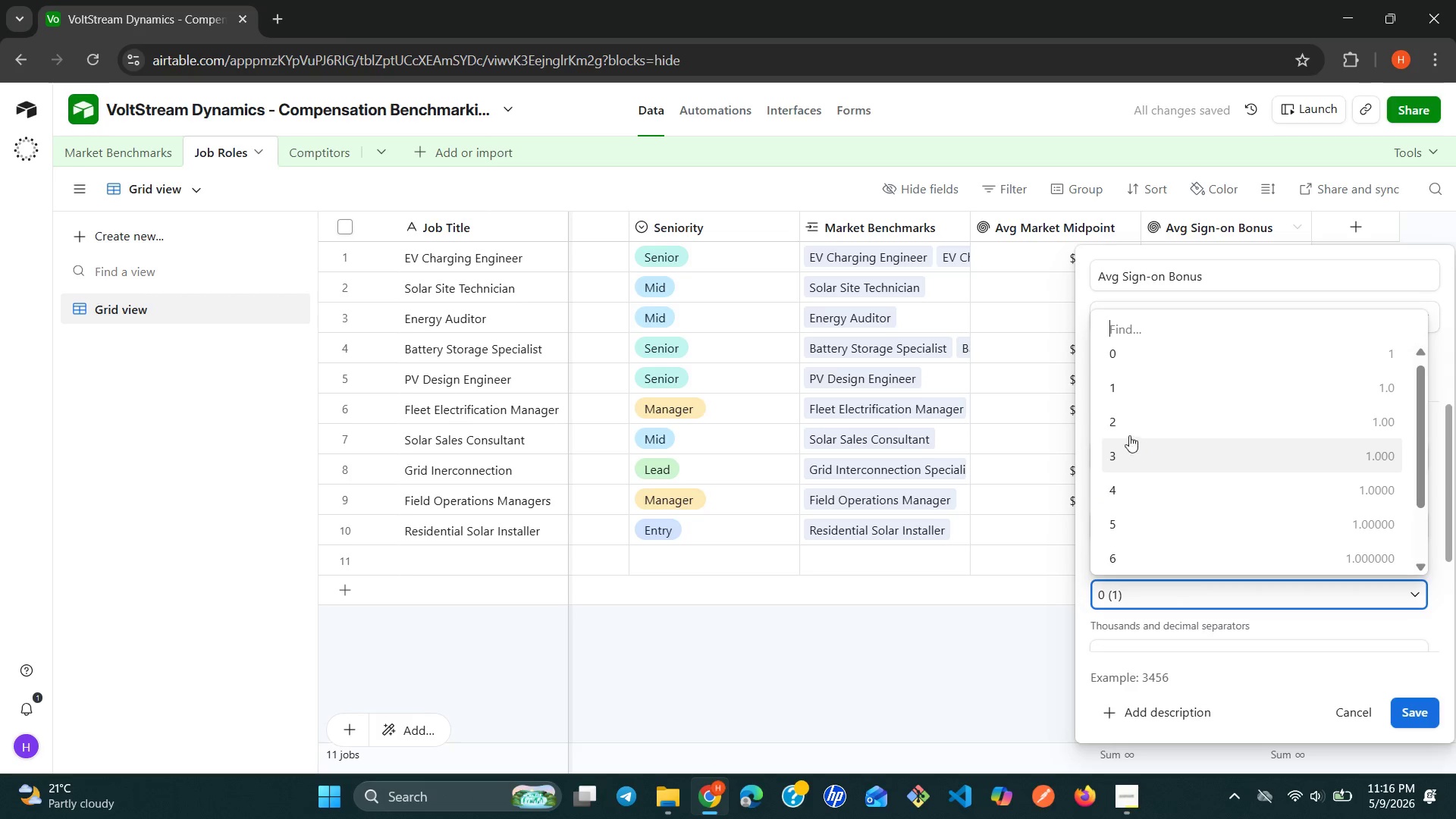 
left_click([1122, 427])
 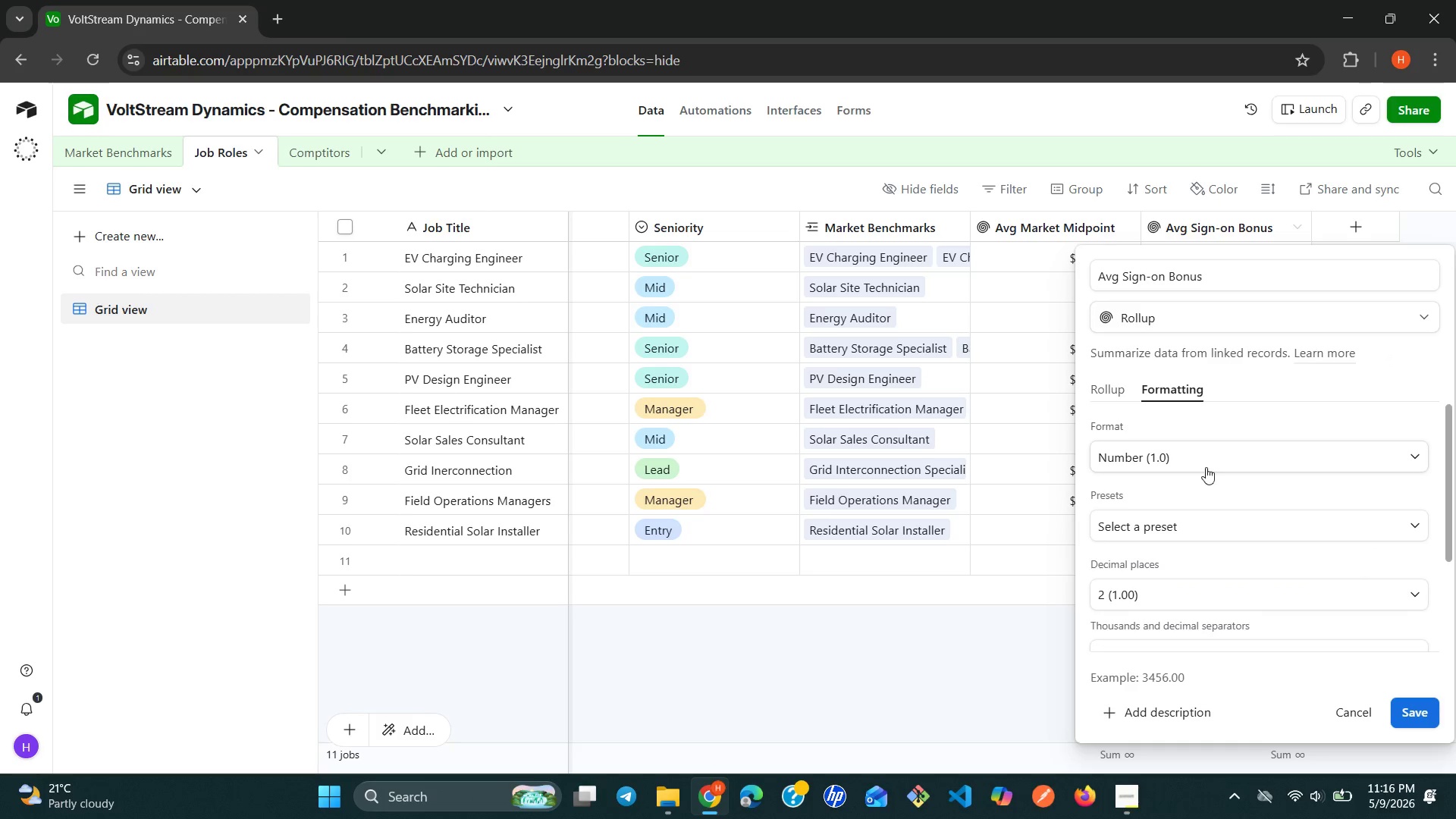 
left_click([1219, 459])
 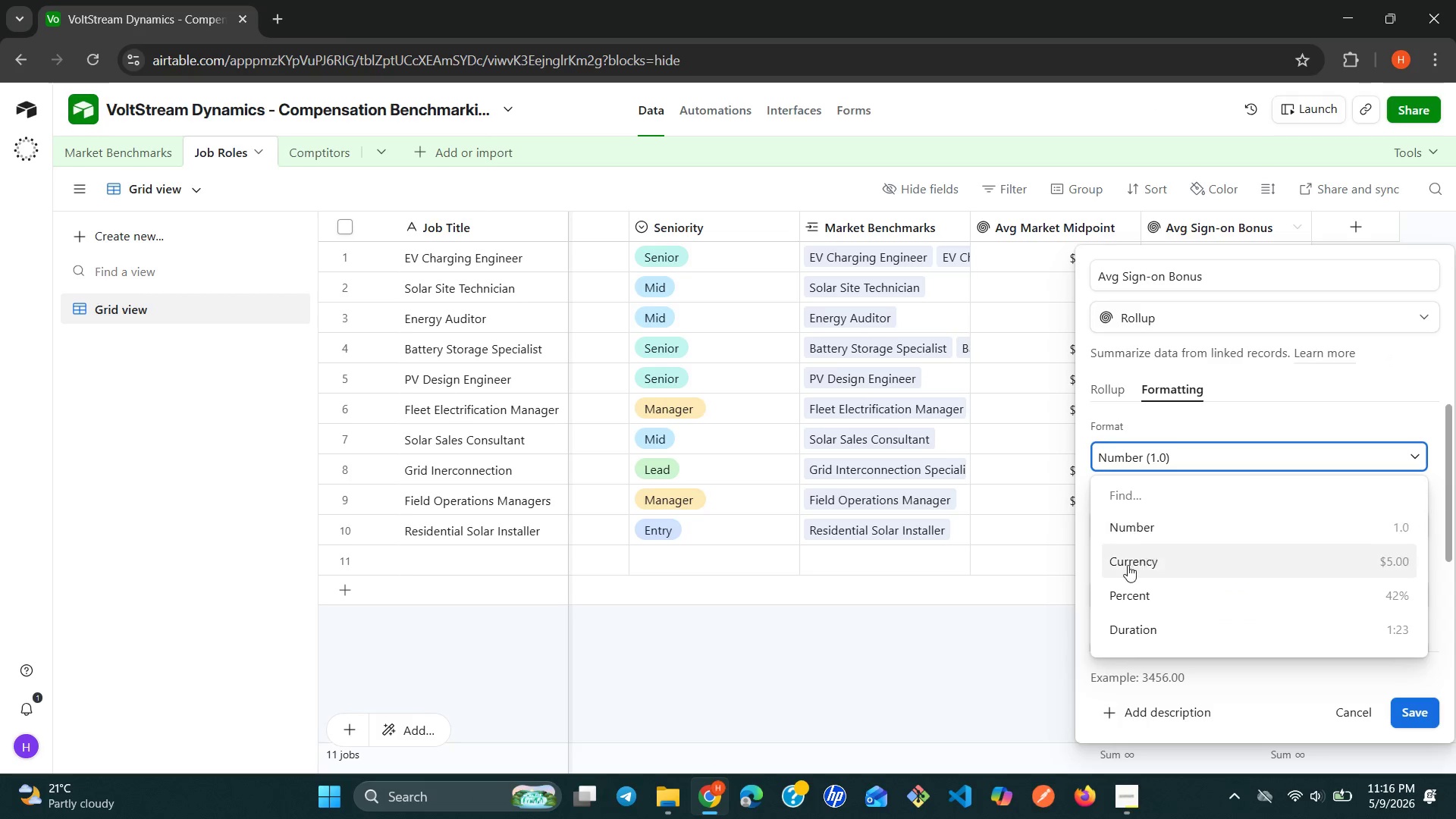 
left_click([1125, 567])
 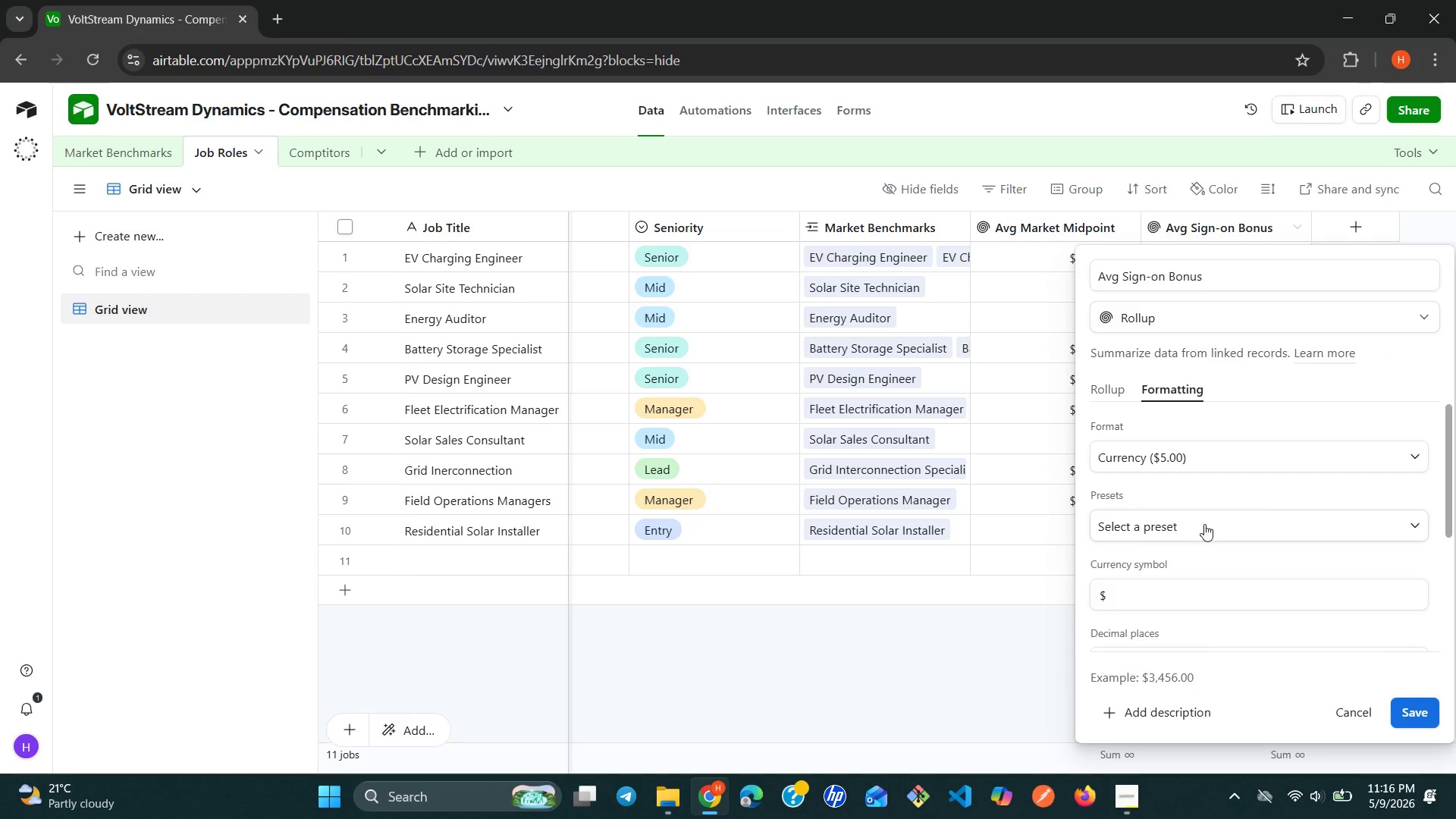 
left_click([1206, 524])
 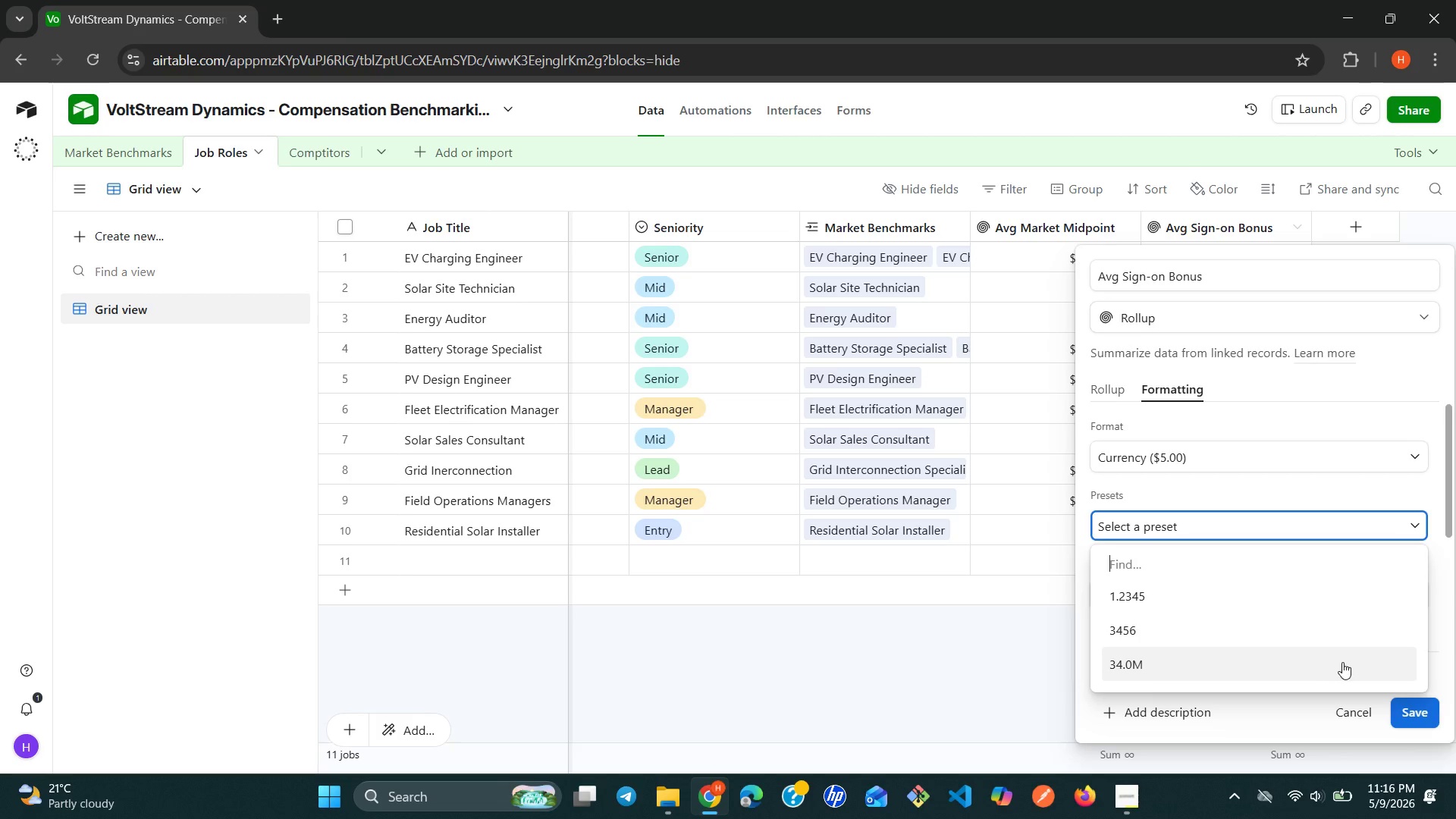 
left_click([1421, 710])
 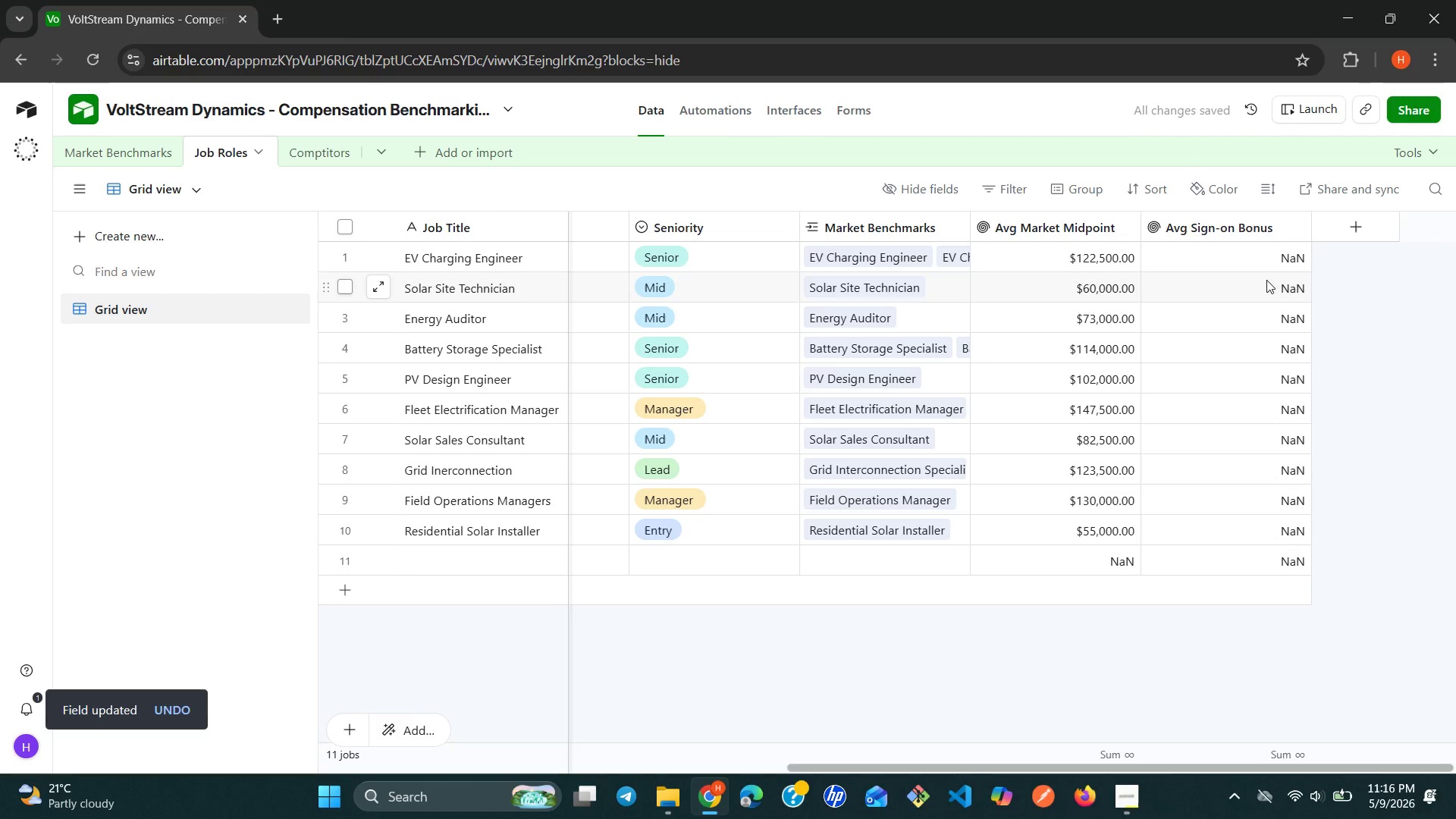 
left_click([1280, 228])
 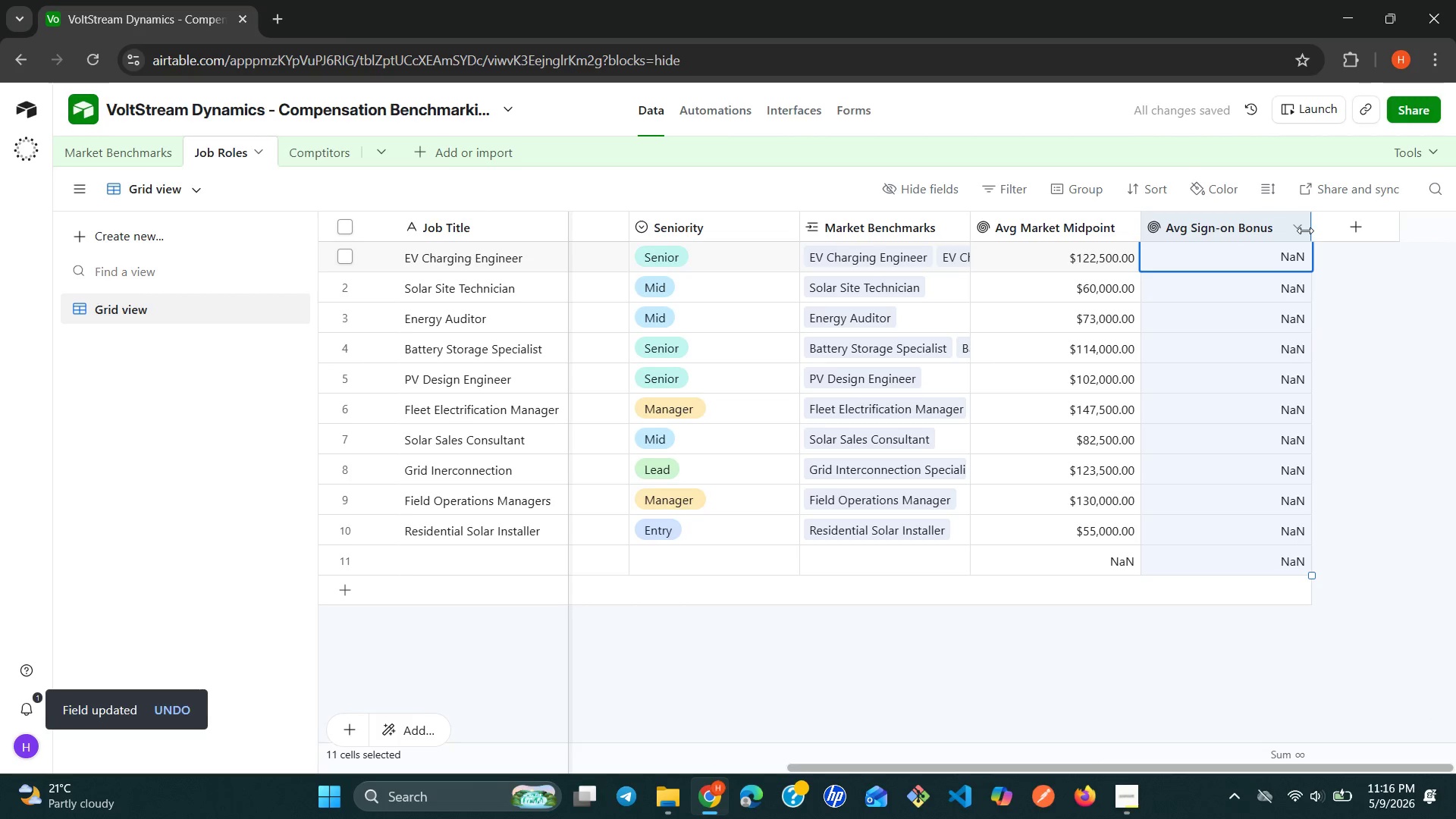 
left_click([1305, 231])
 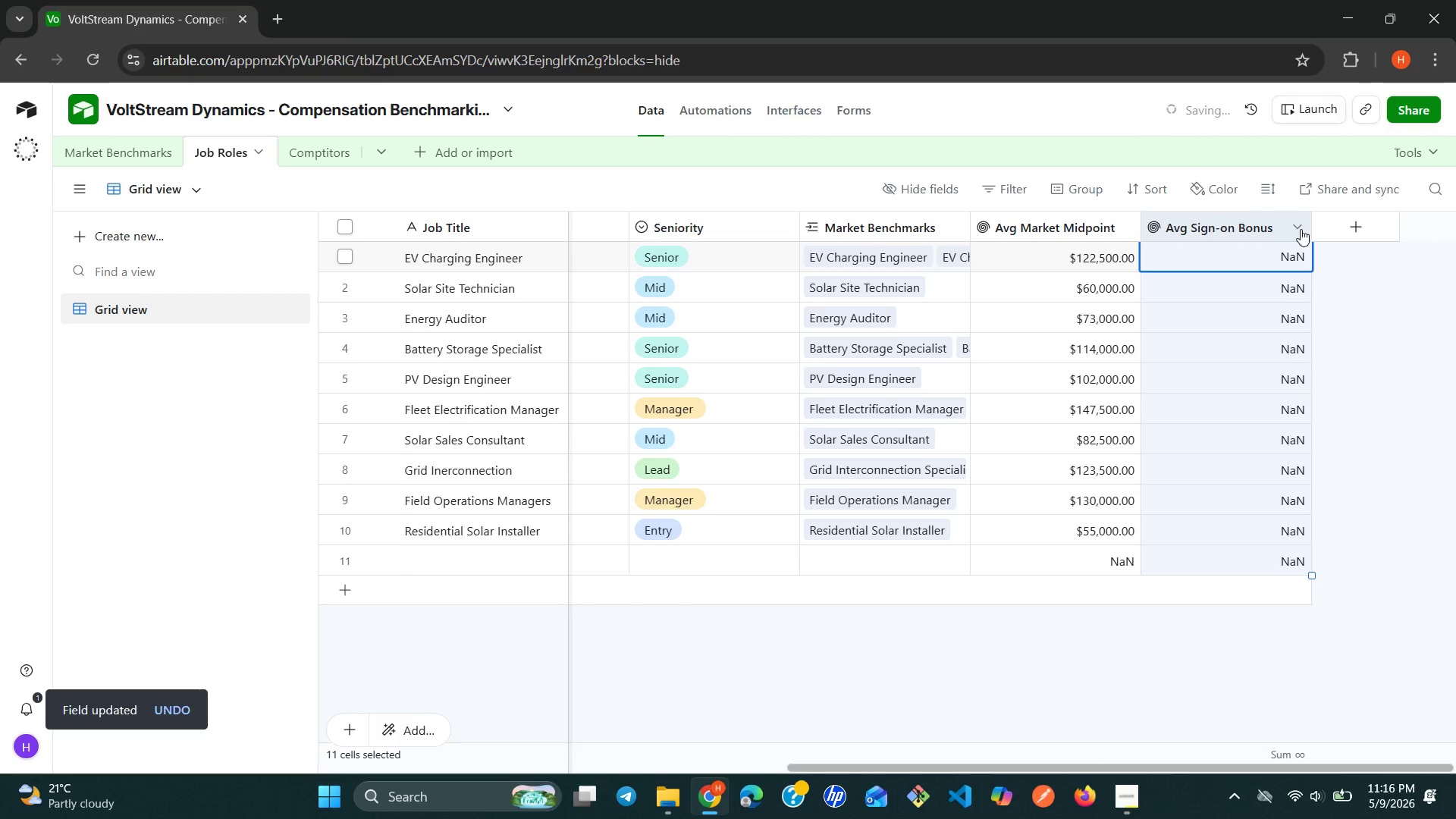 
left_click([1301, 229])
 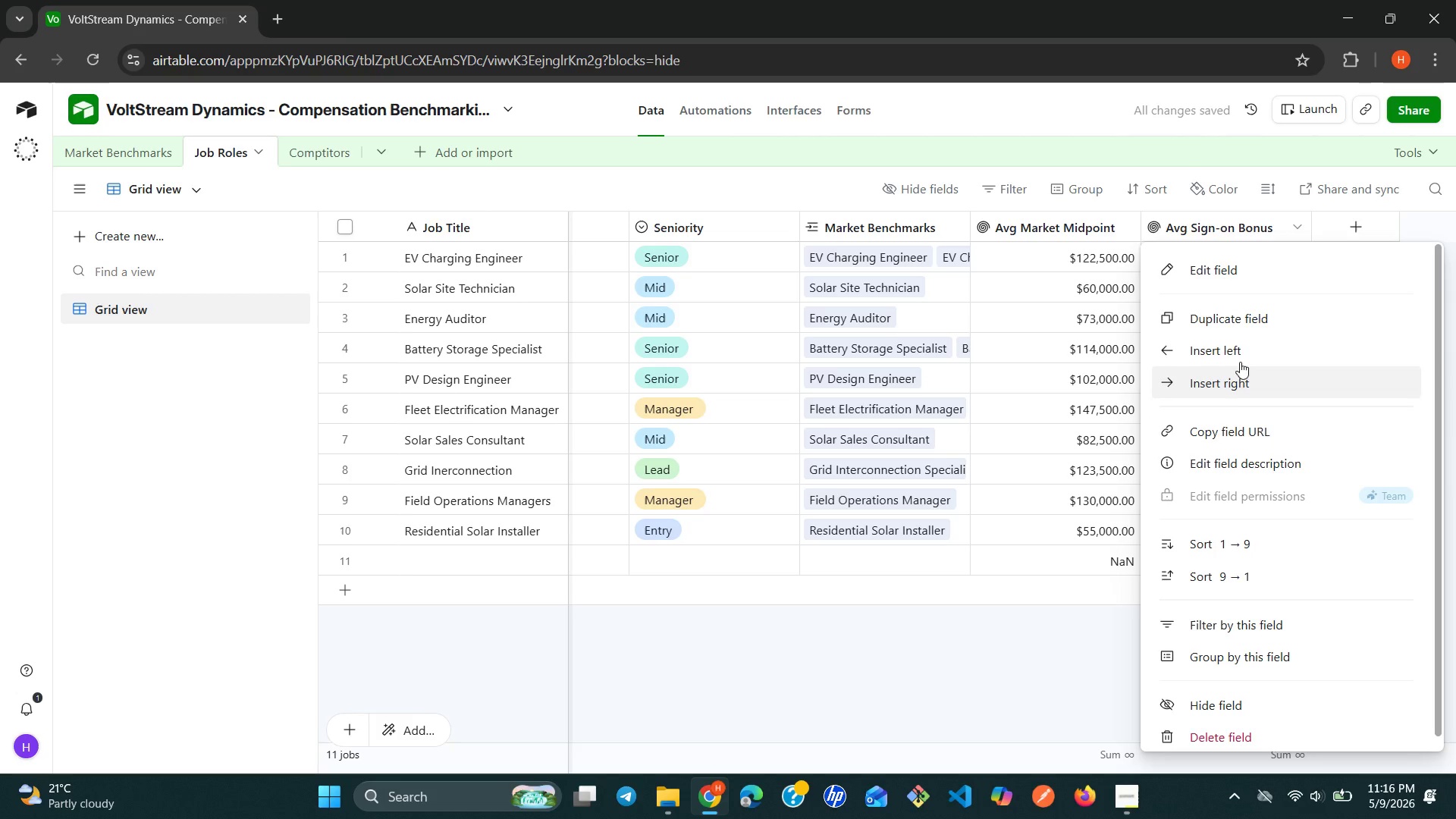 
left_click([1219, 281])
 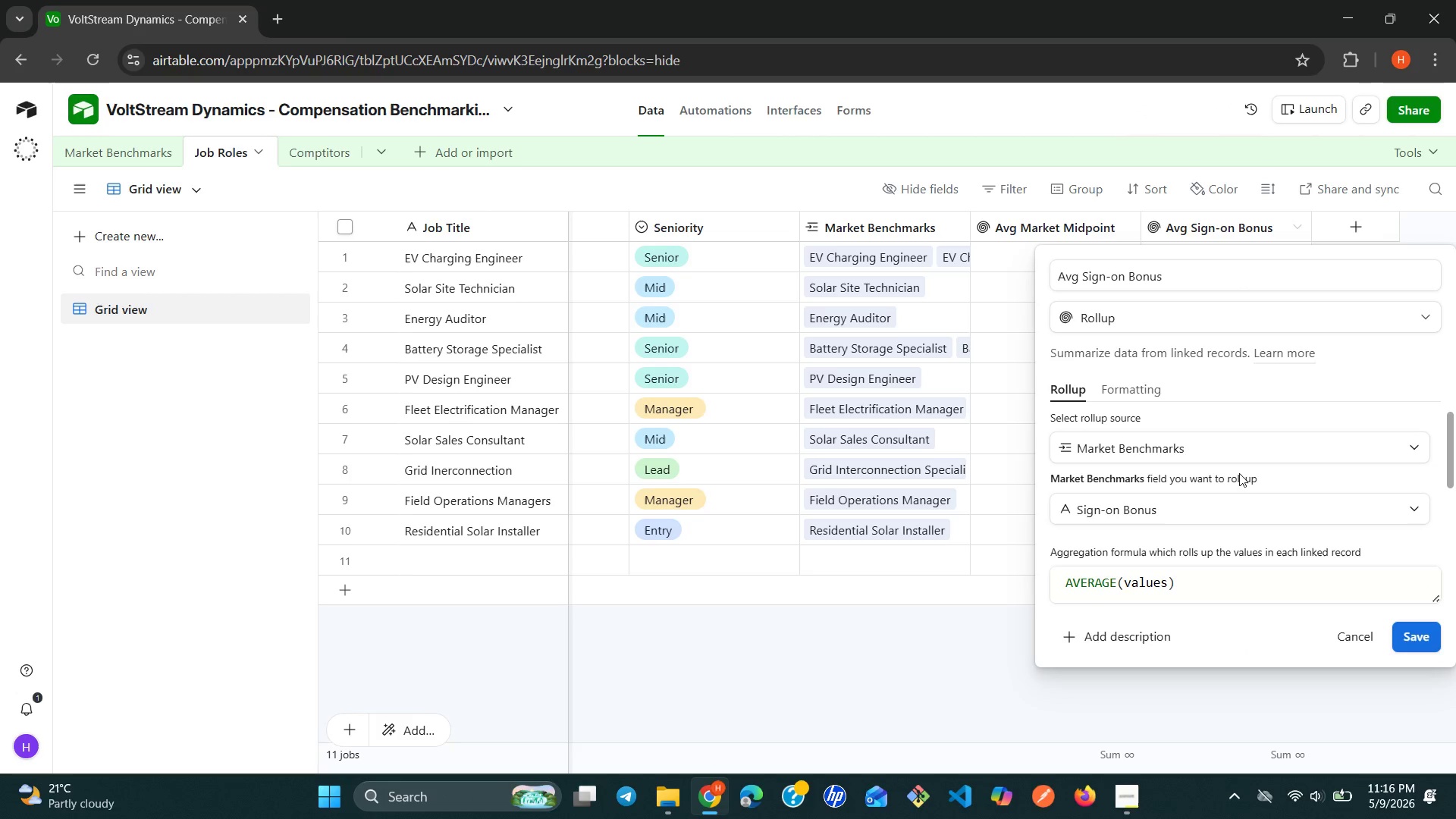 
left_click([1137, 392])
 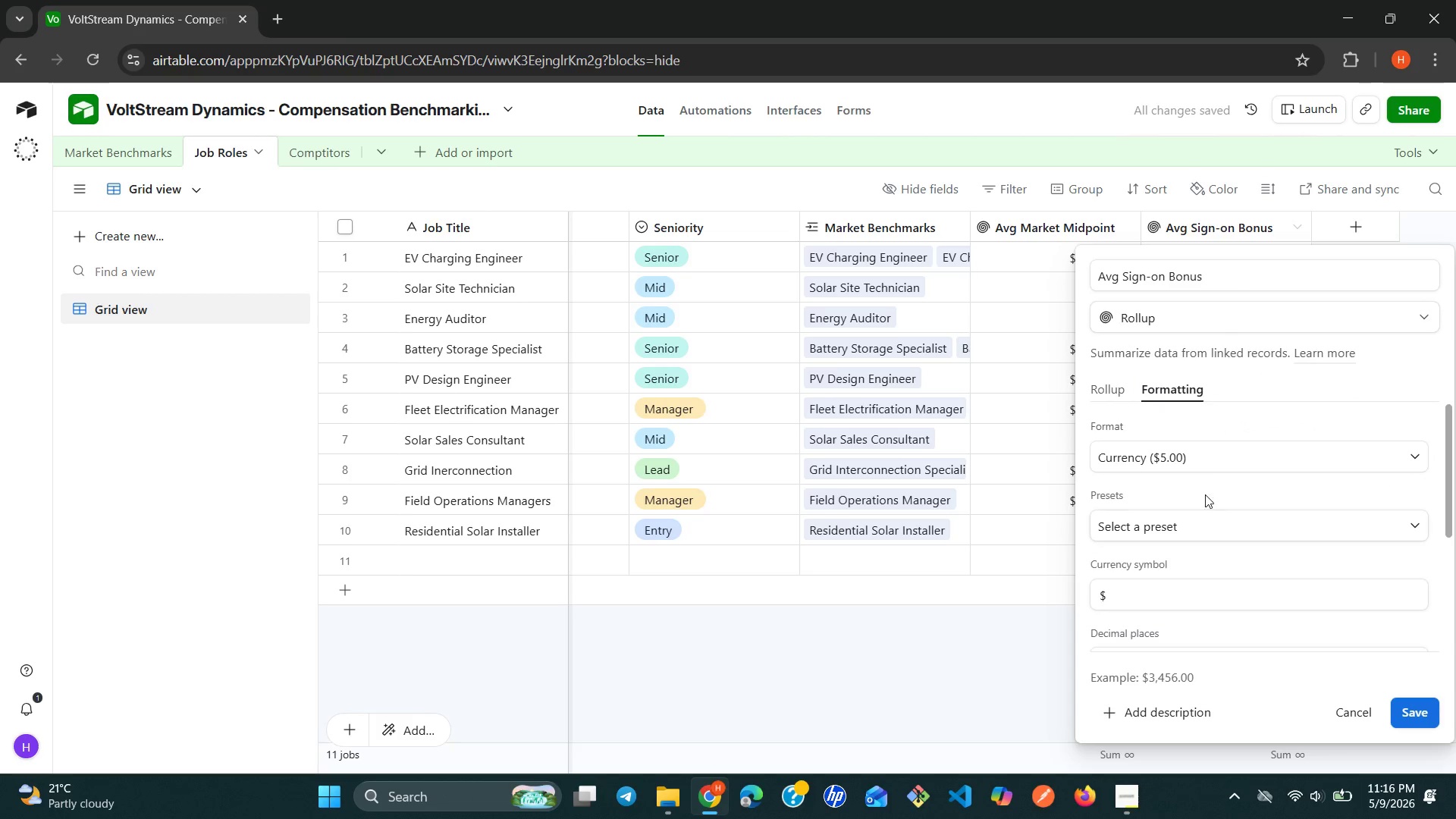 
wait(8.67)
 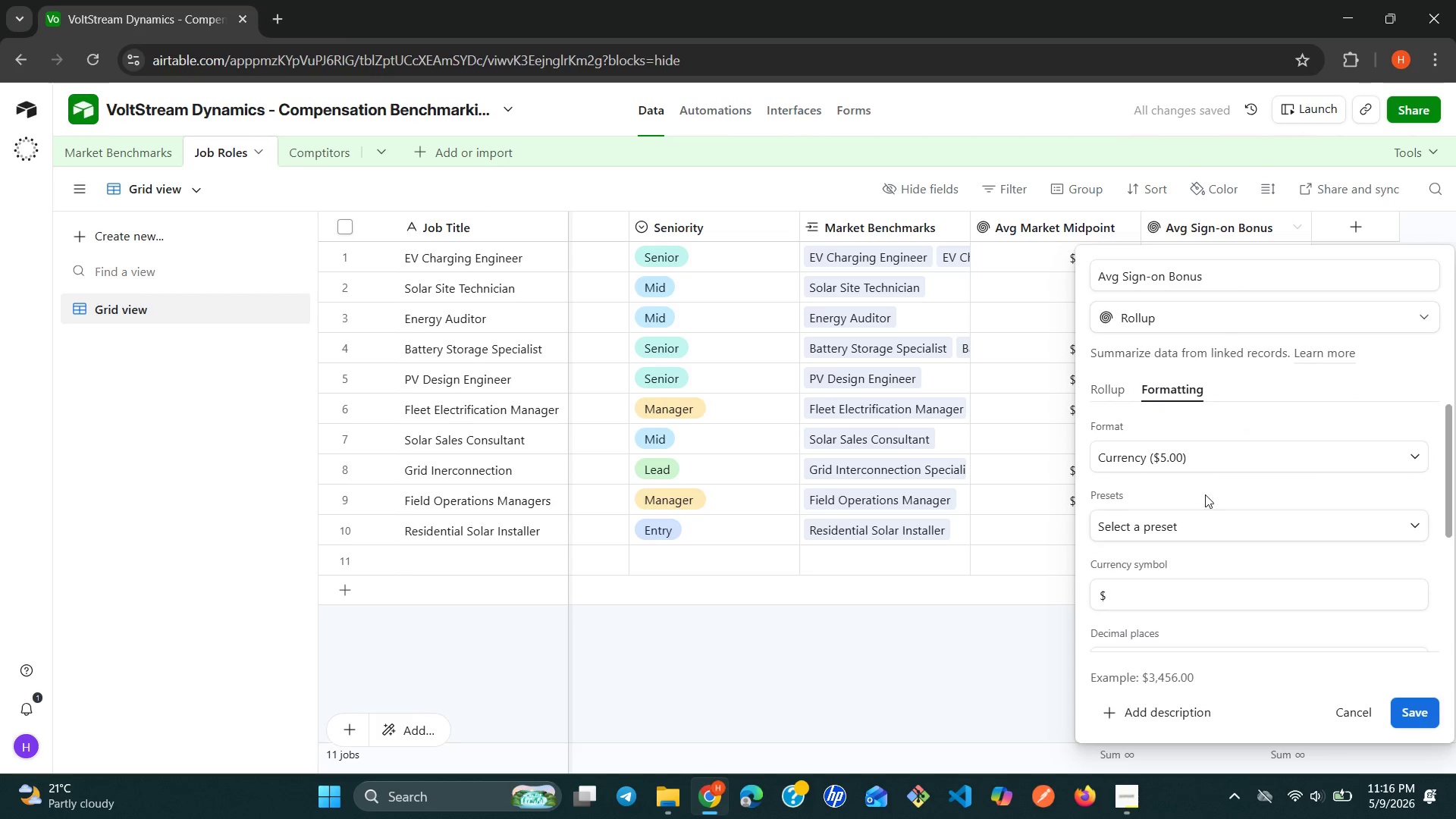 
left_click([1422, 715])
 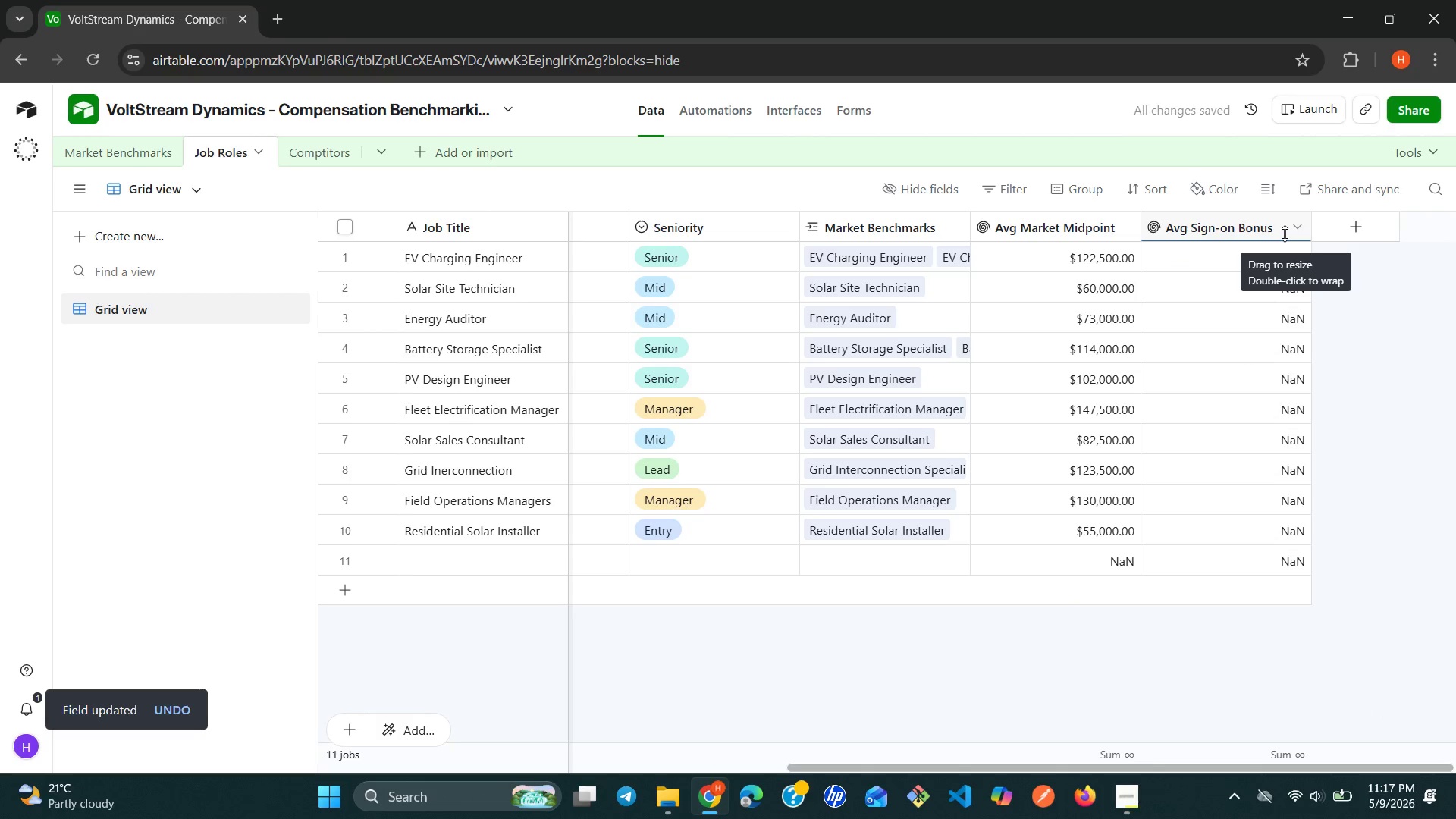 
left_click([1295, 227])
 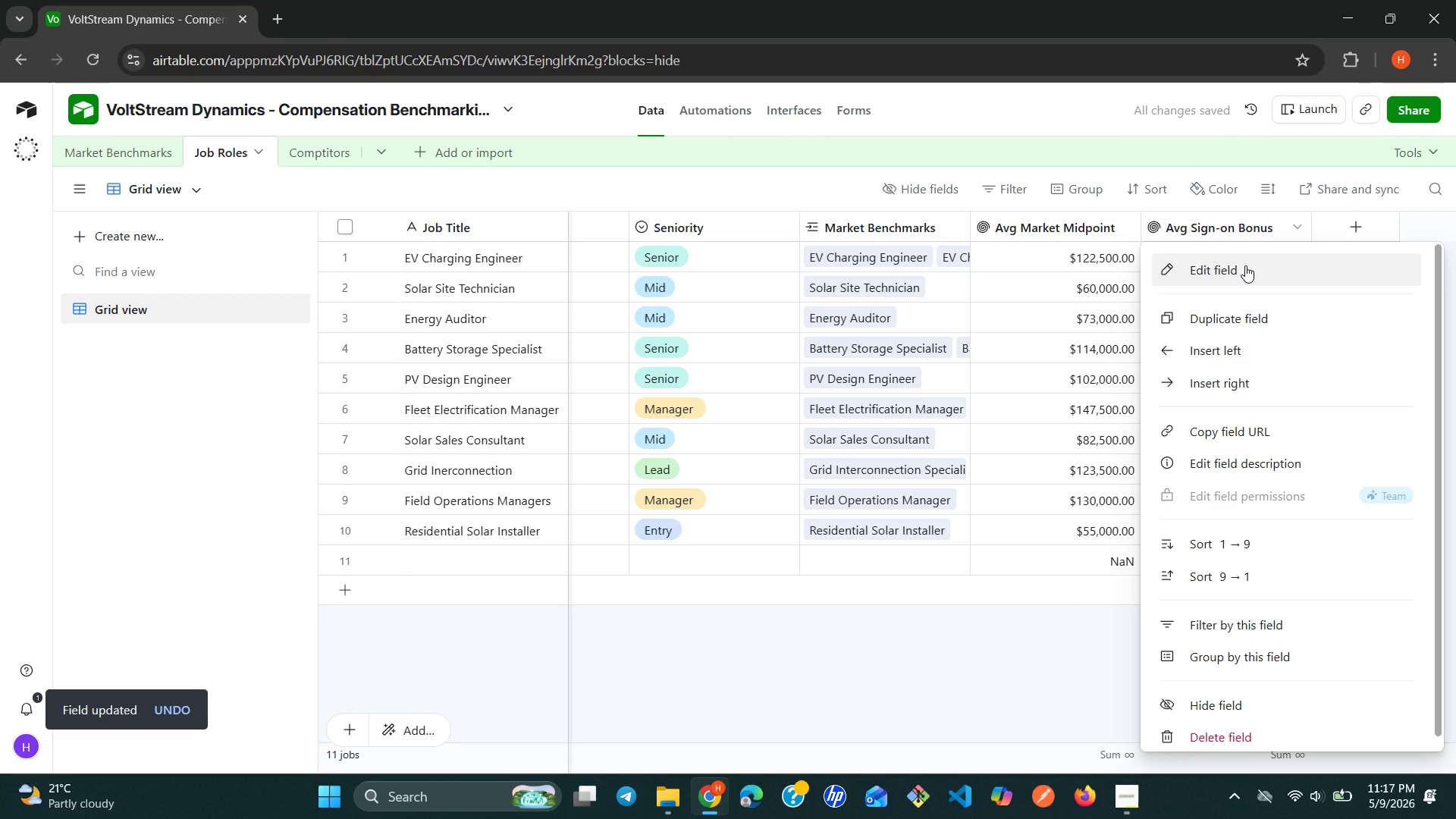 
left_click([1245, 265])
 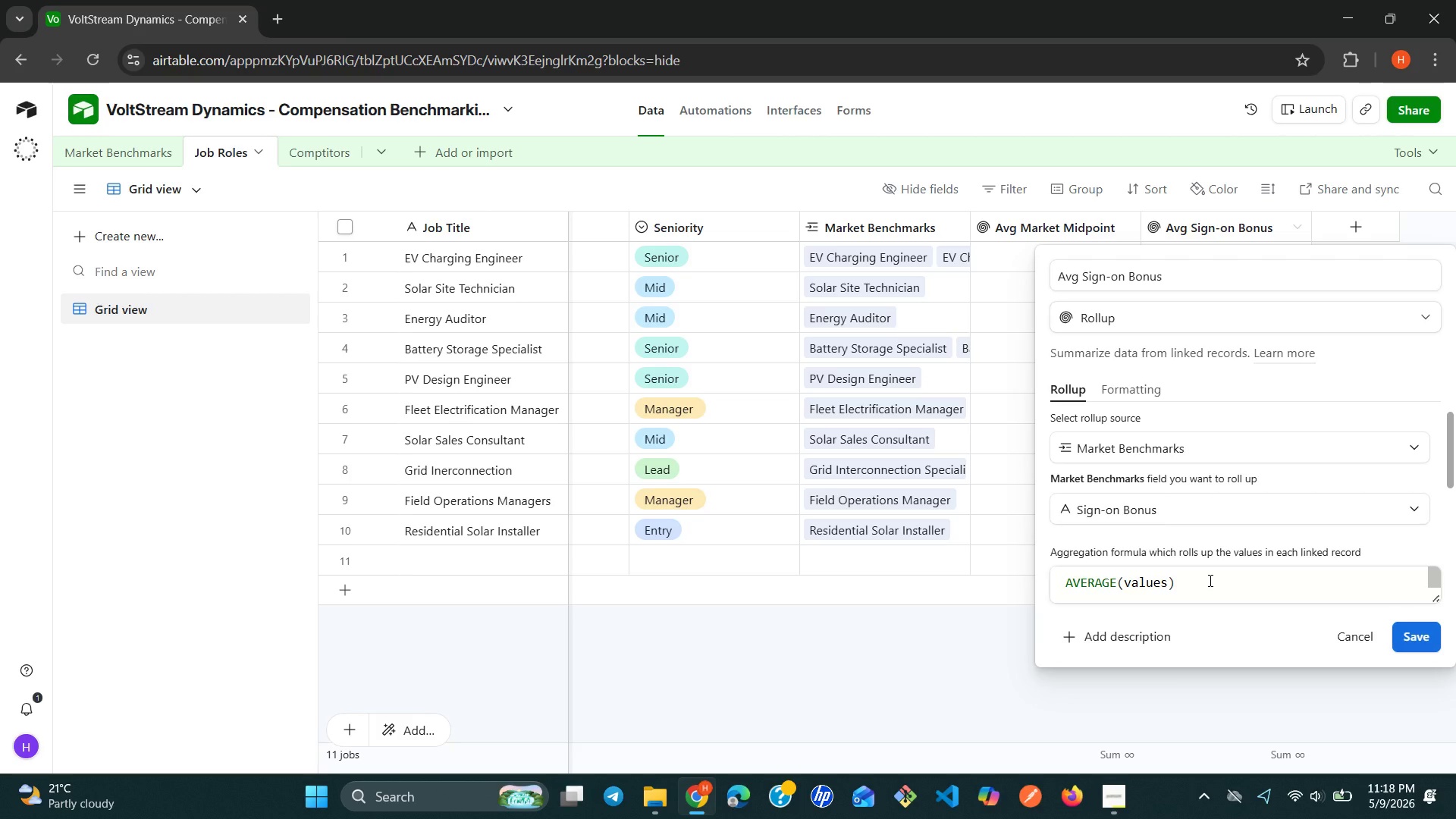 
wait(70.05)
 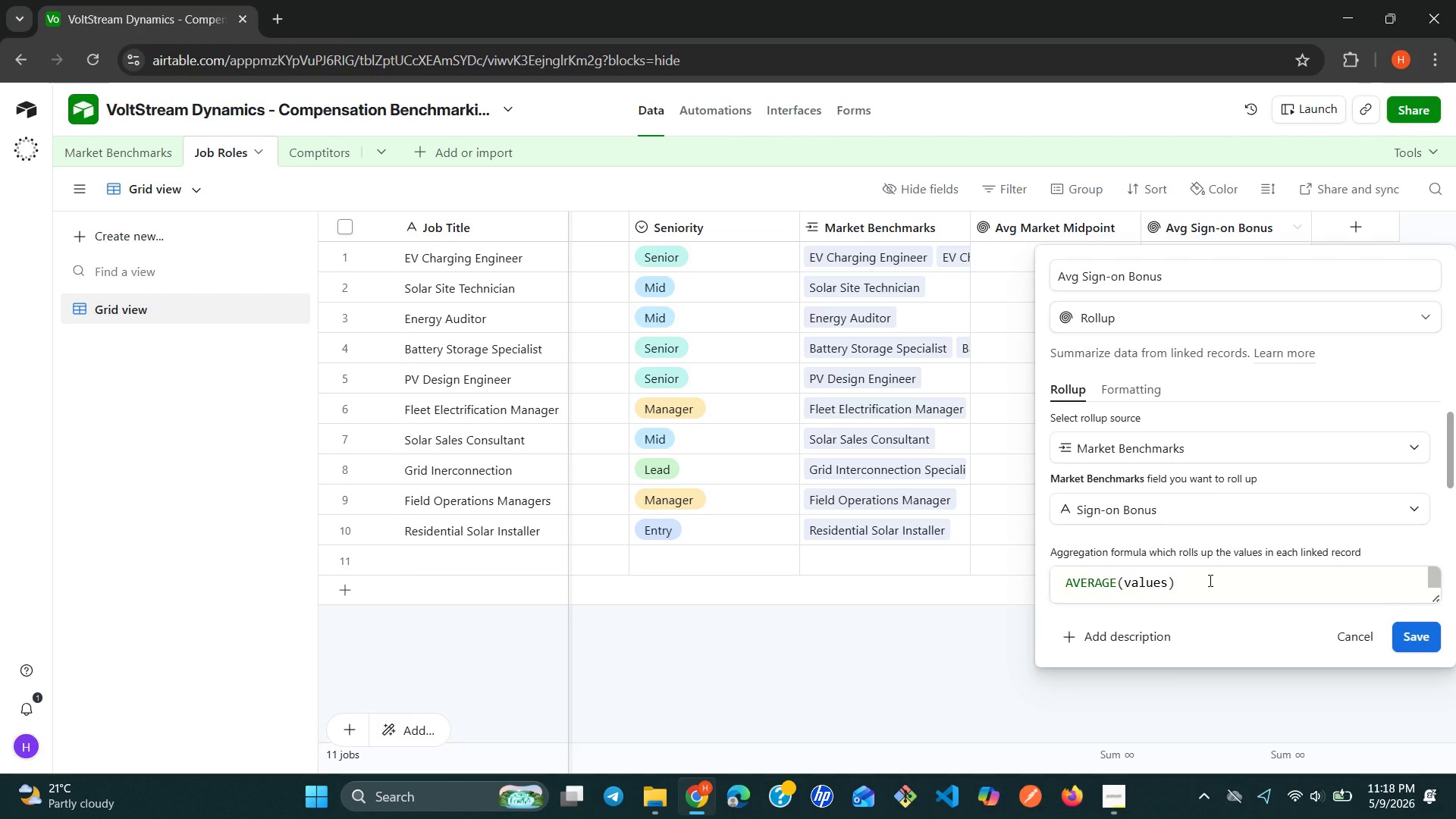 
left_click([987, 651])
 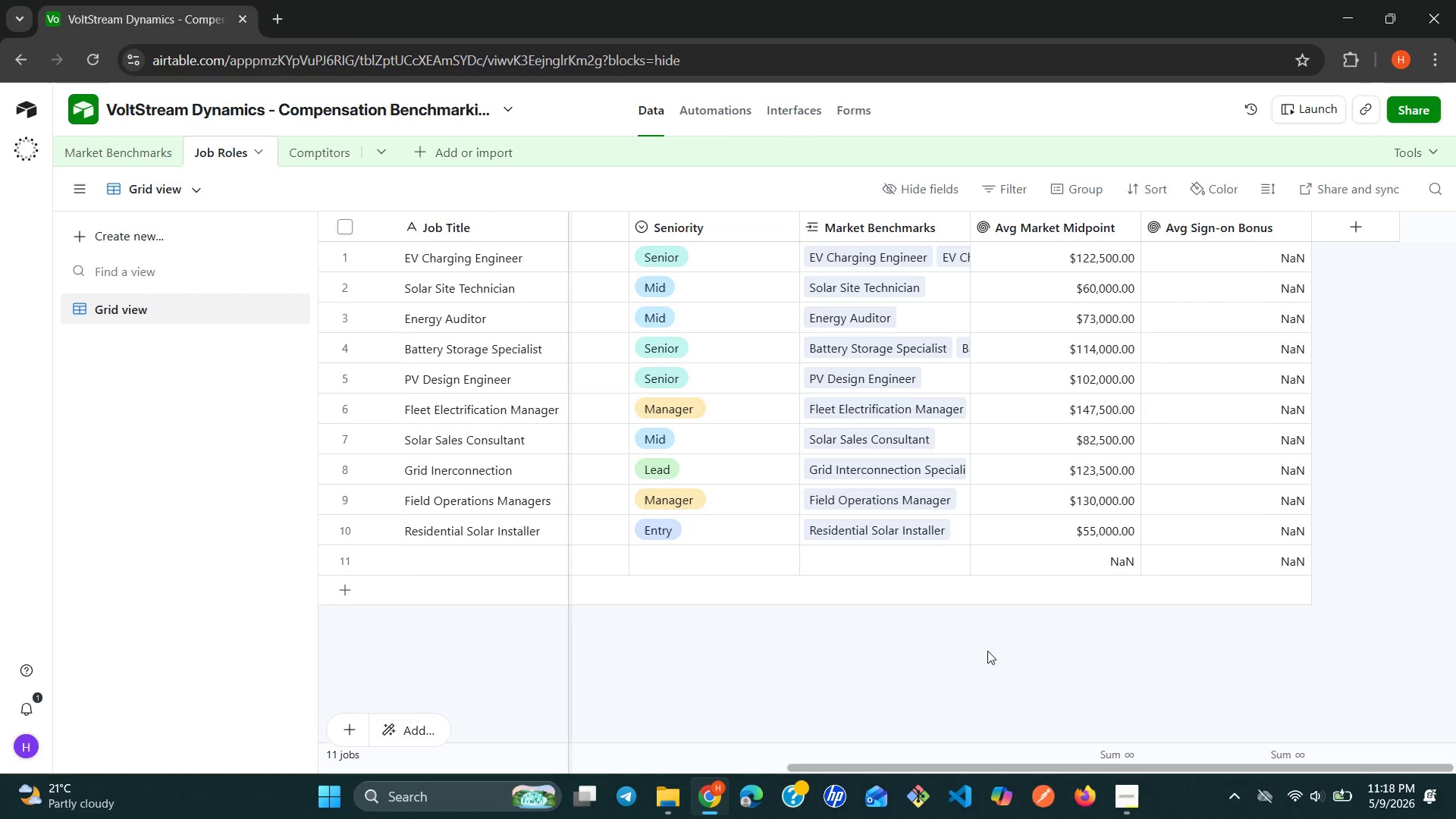 
wait(24.45)
 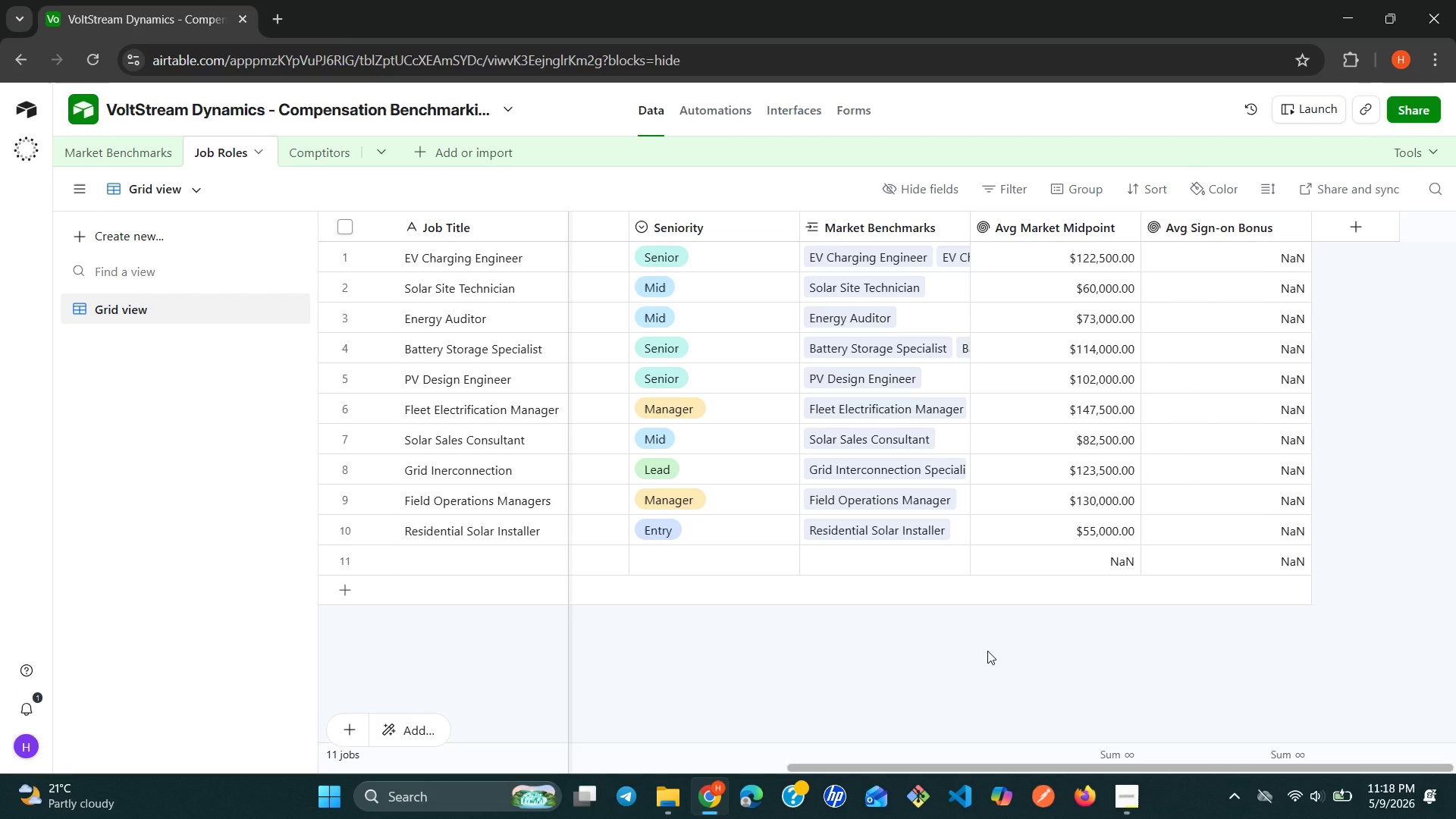 
left_click([1286, 228])
 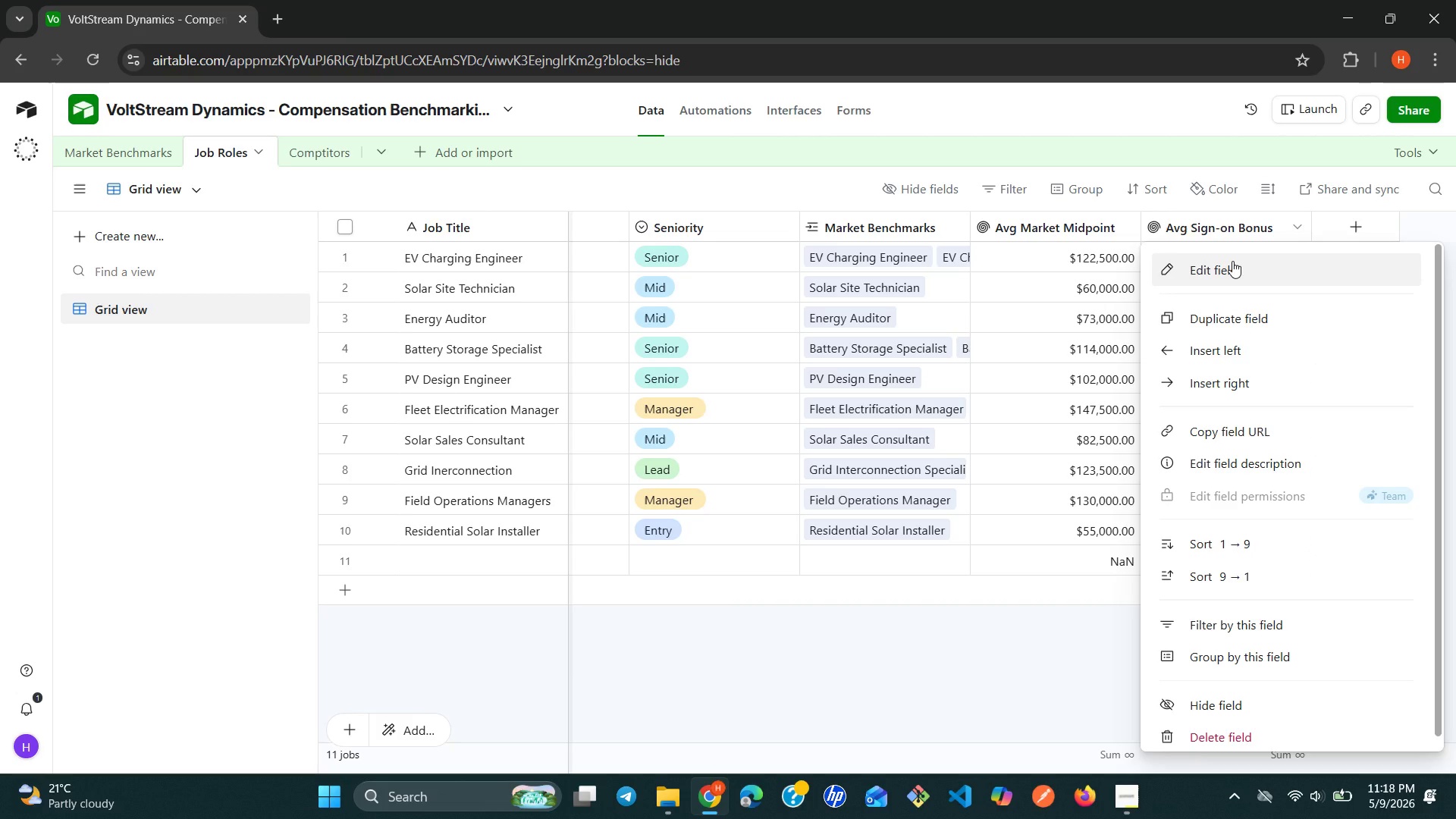 
left_click([1232, 261])
 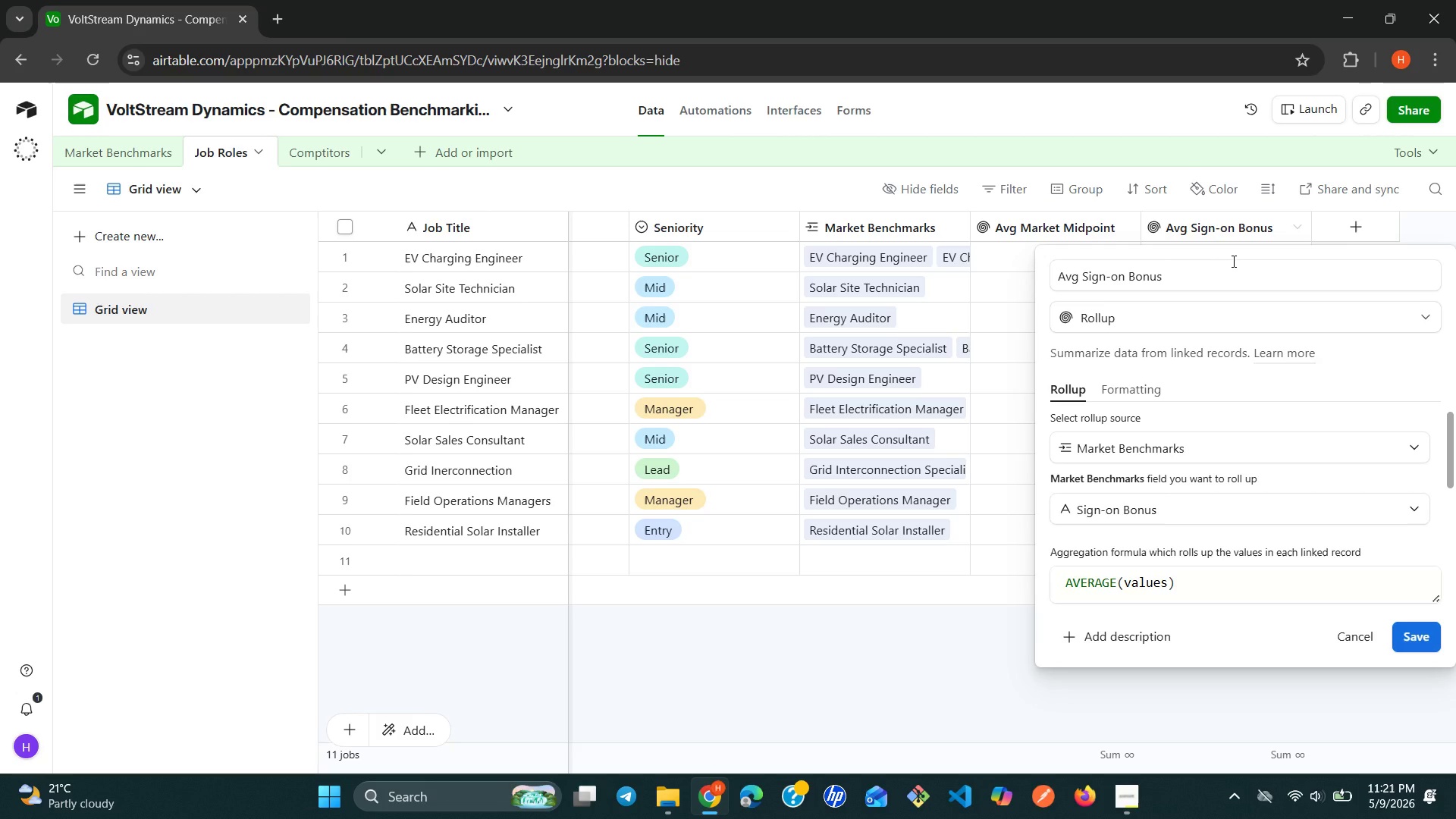 
wait(168.77)
 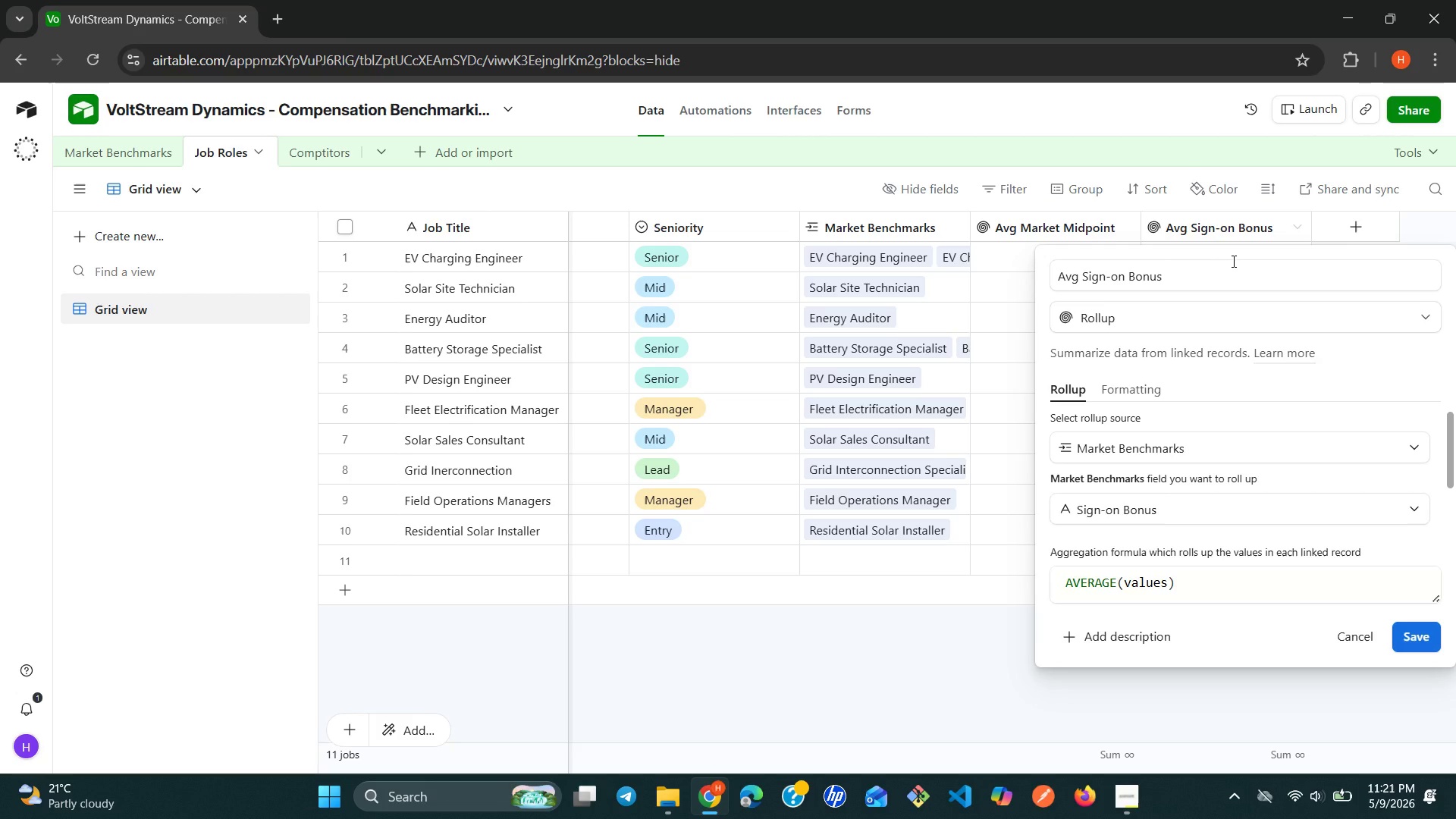 
left_click([926, 253])
 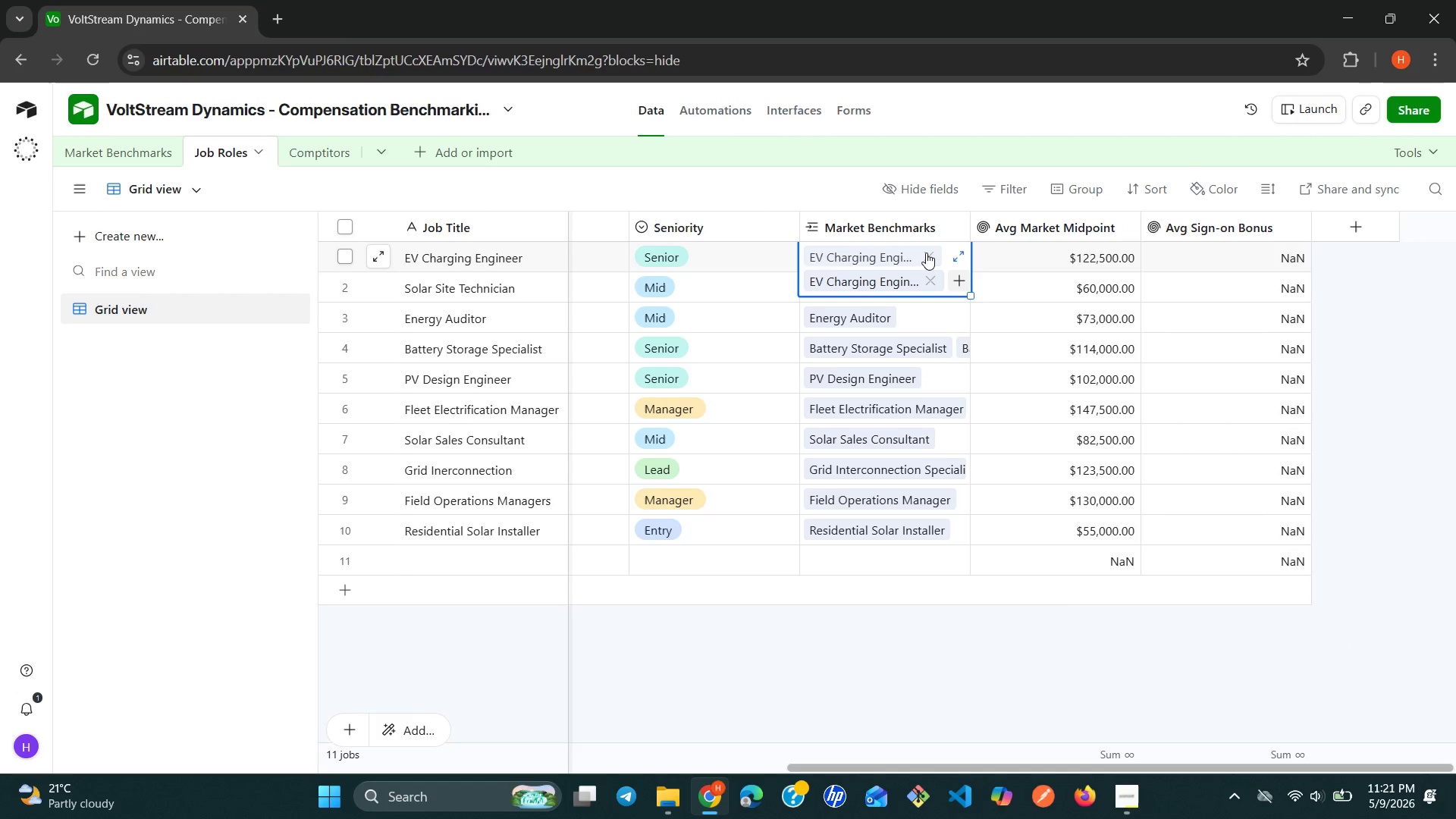 
double_click([926, 253])
 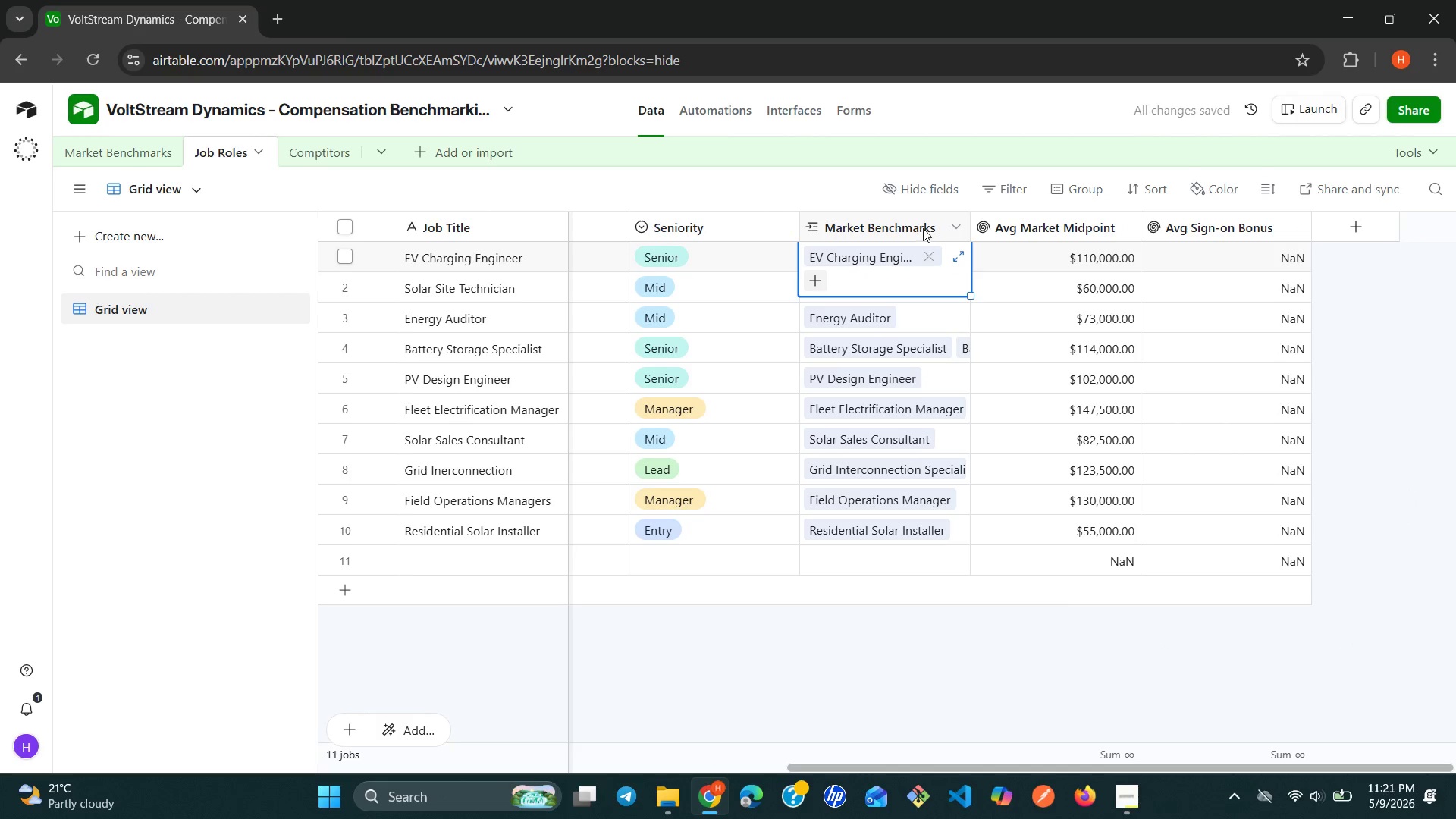 
left_click([957, 216])
 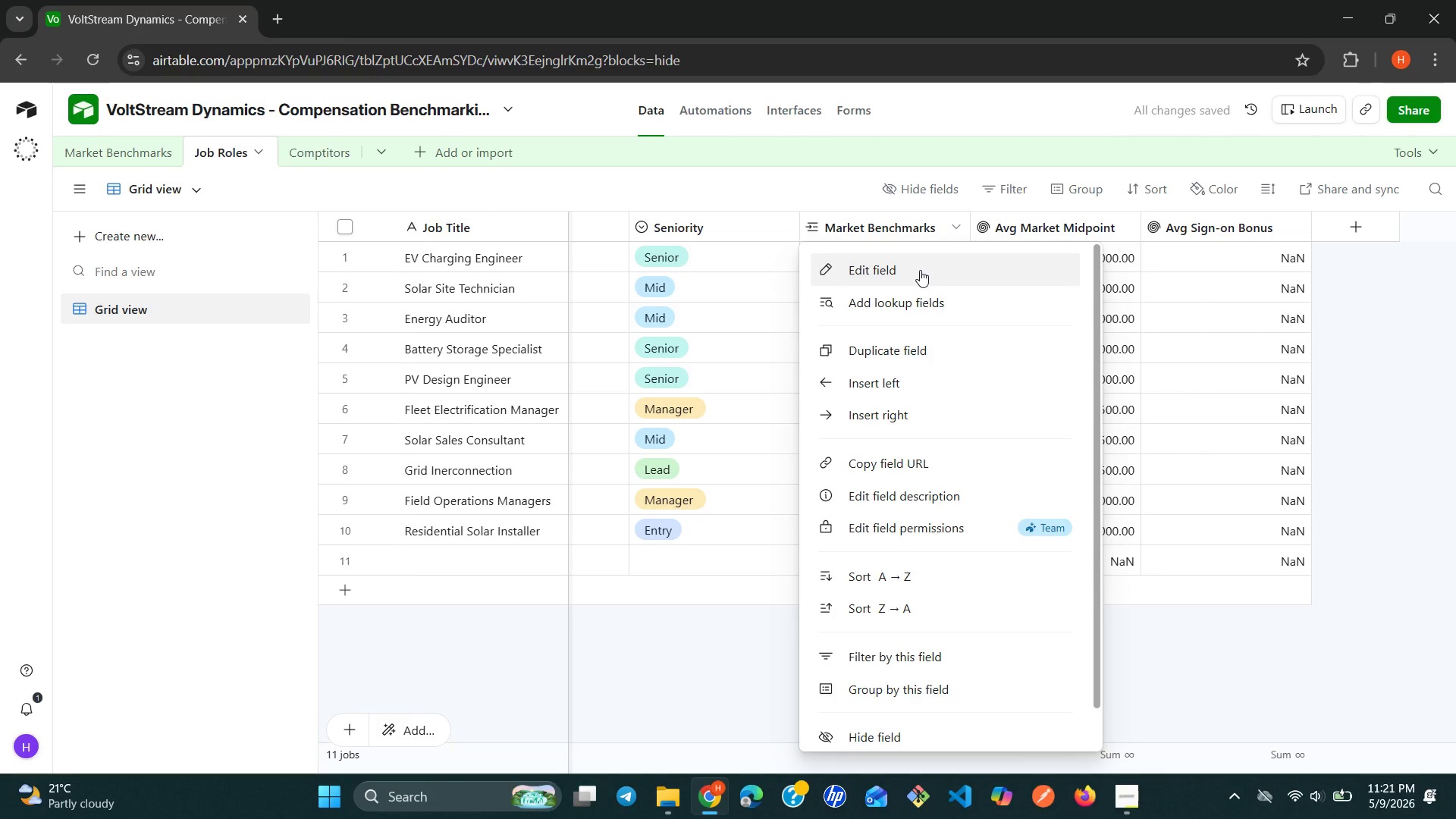 
left_click([918, 272])
 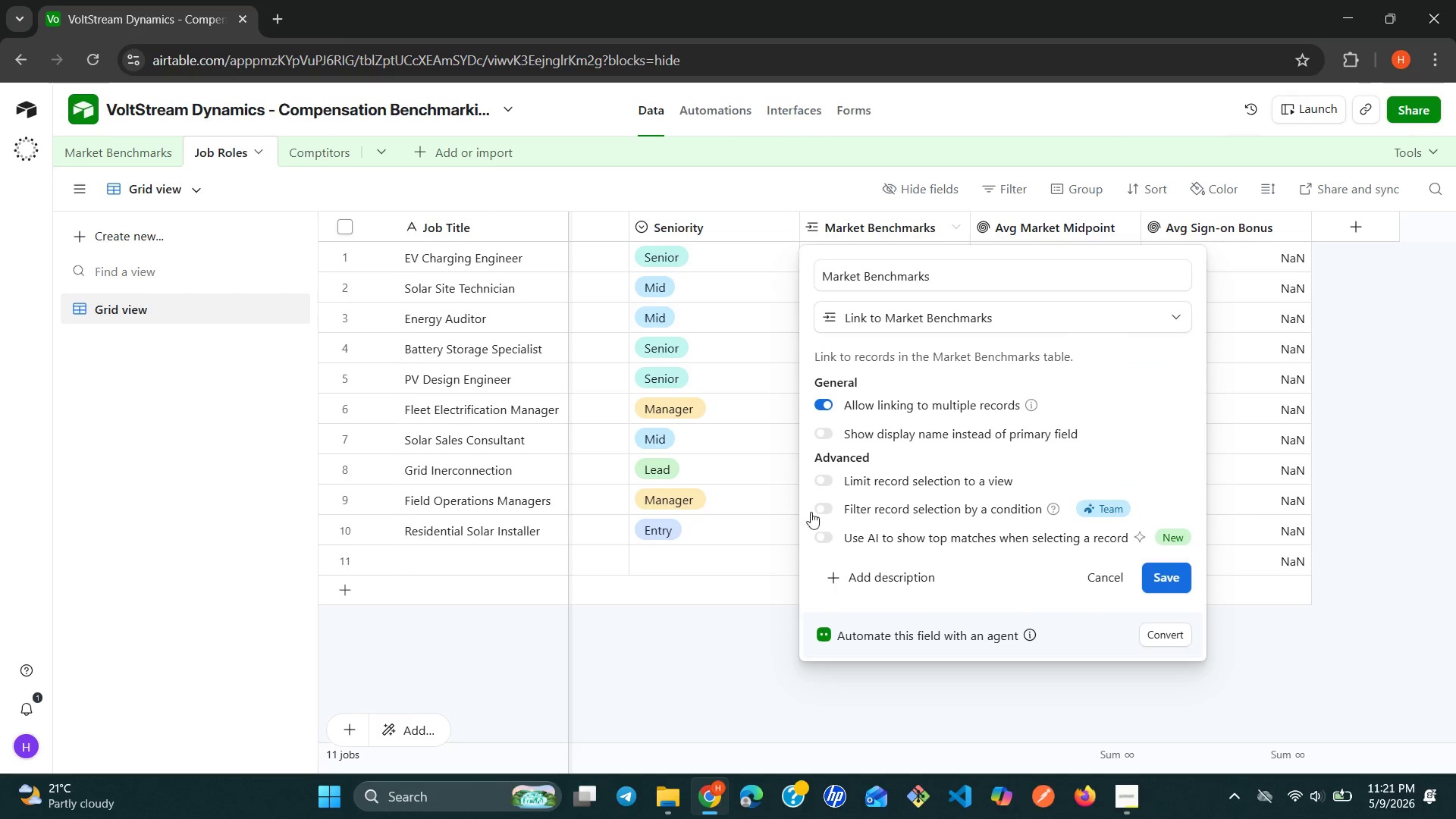 
left_click([739, 648])
 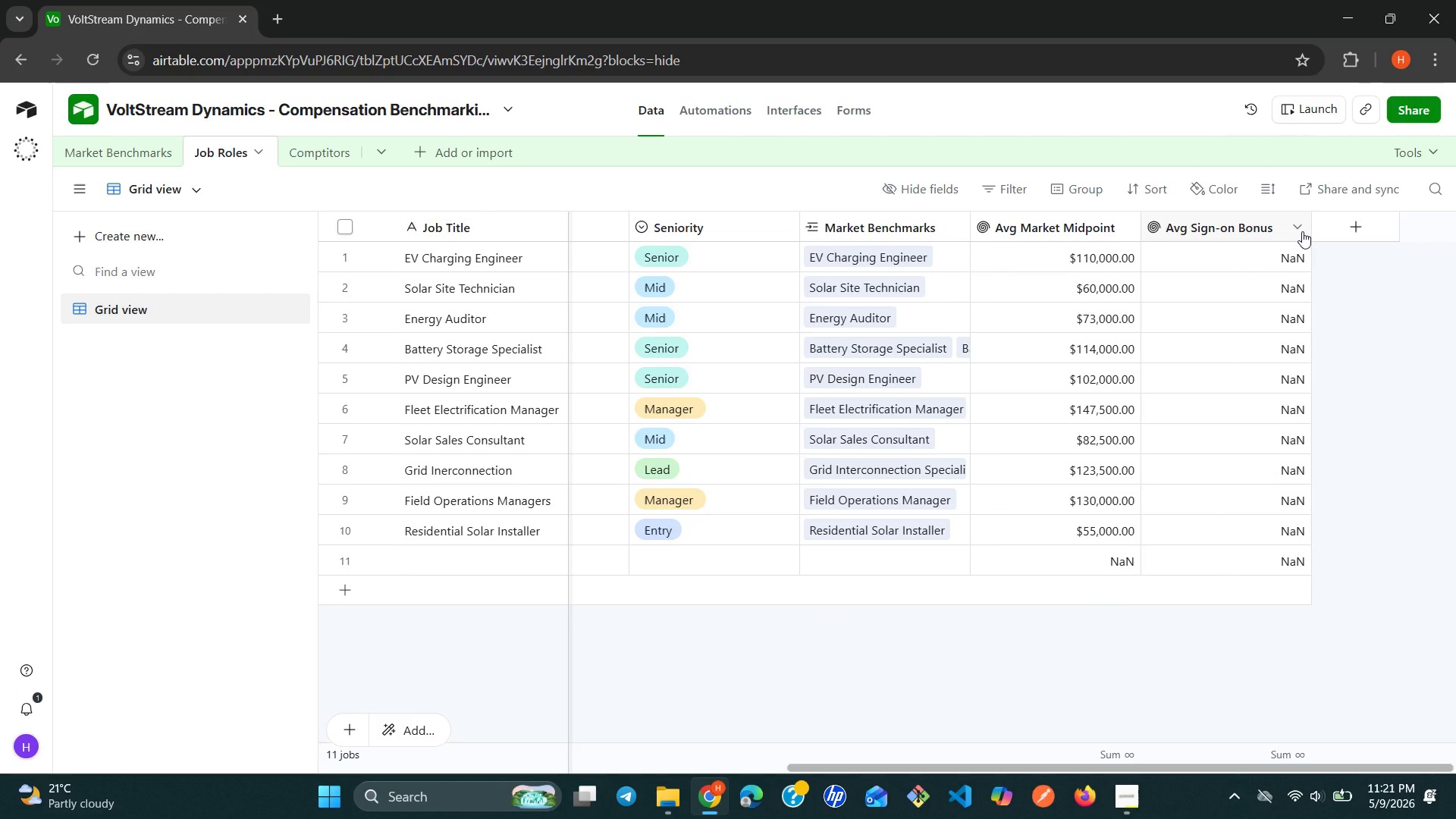 
wait(5.44)
 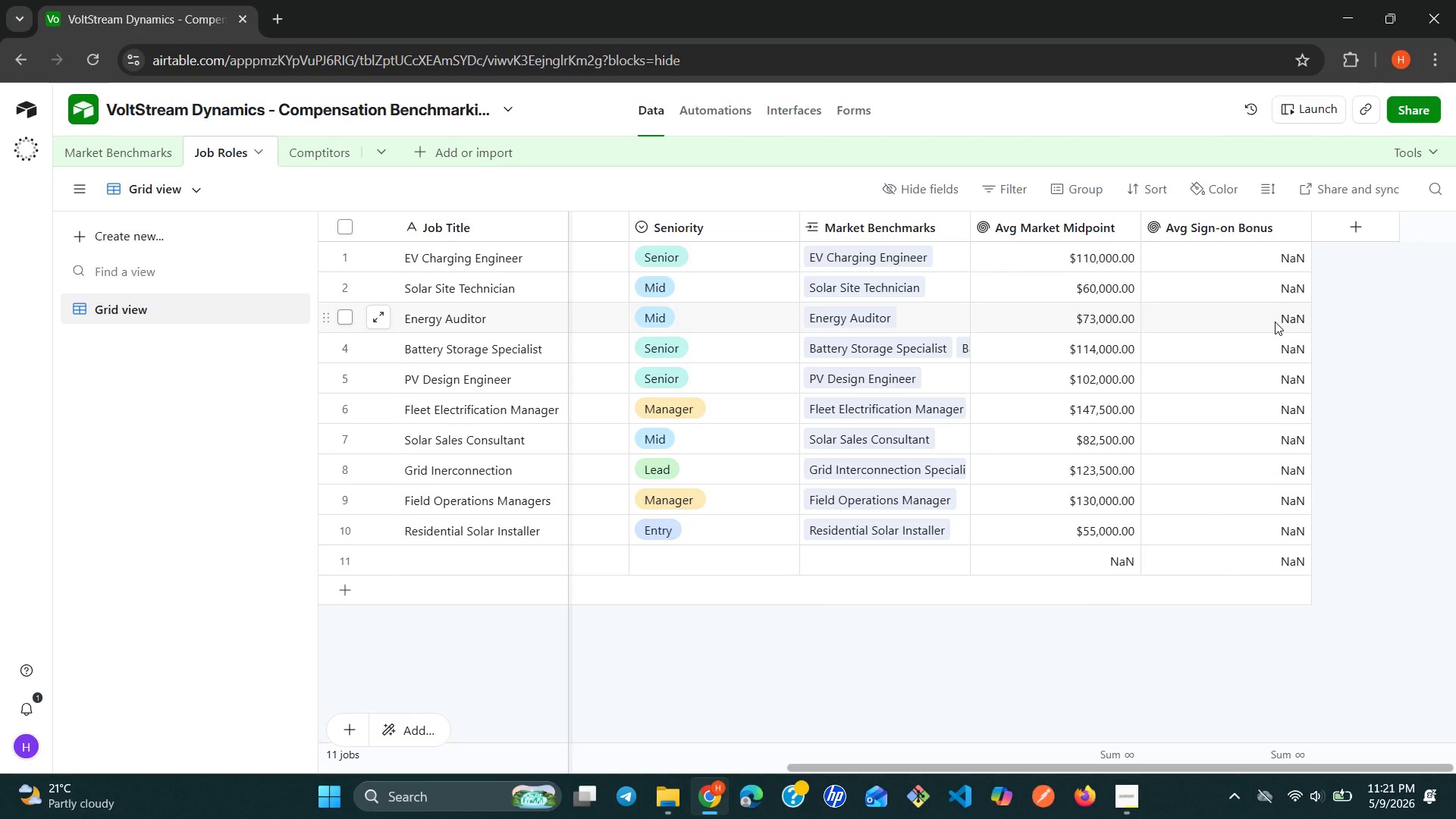 
right_click([1302, 231])
 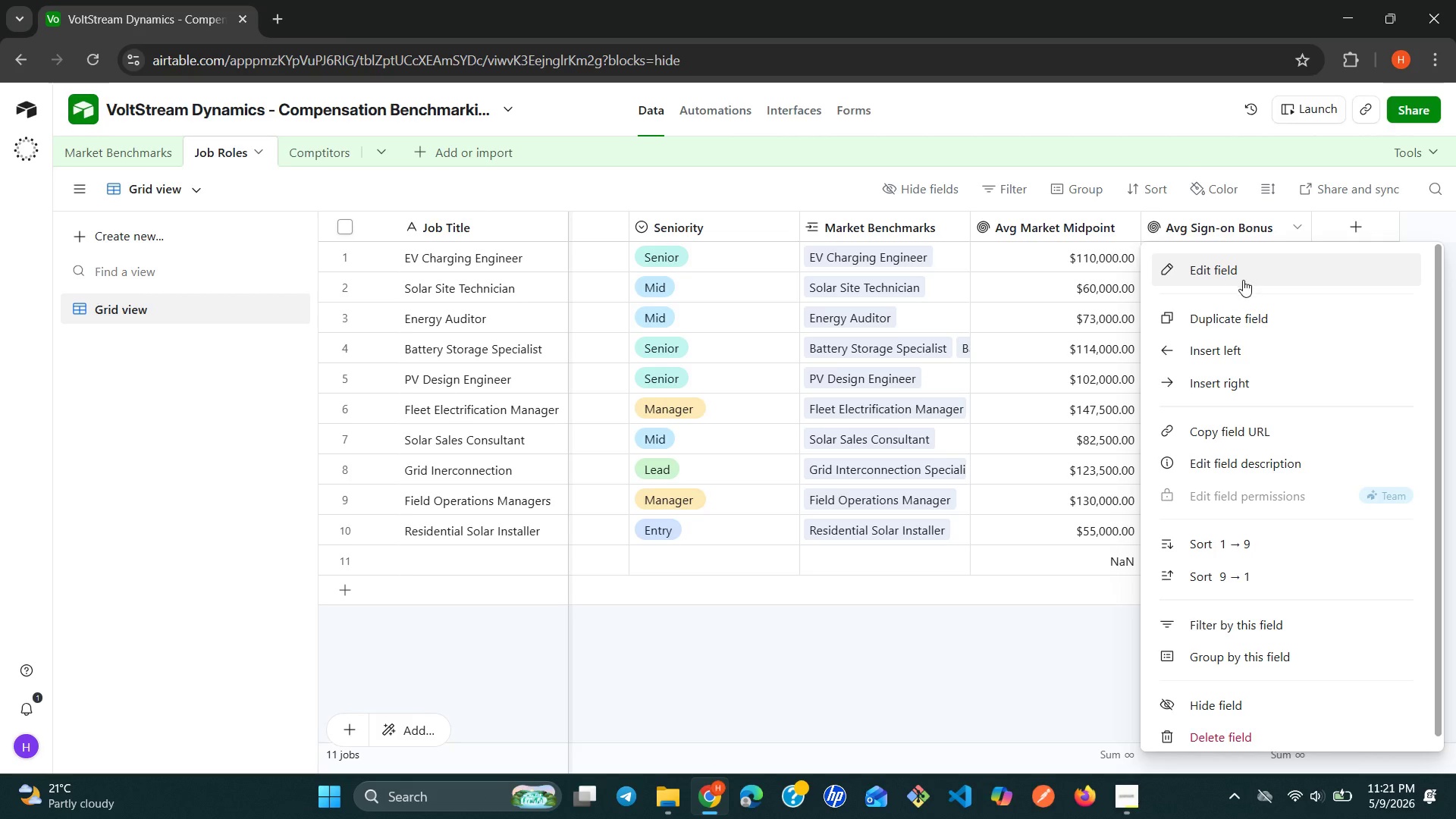 
left_click([1242, 281])
 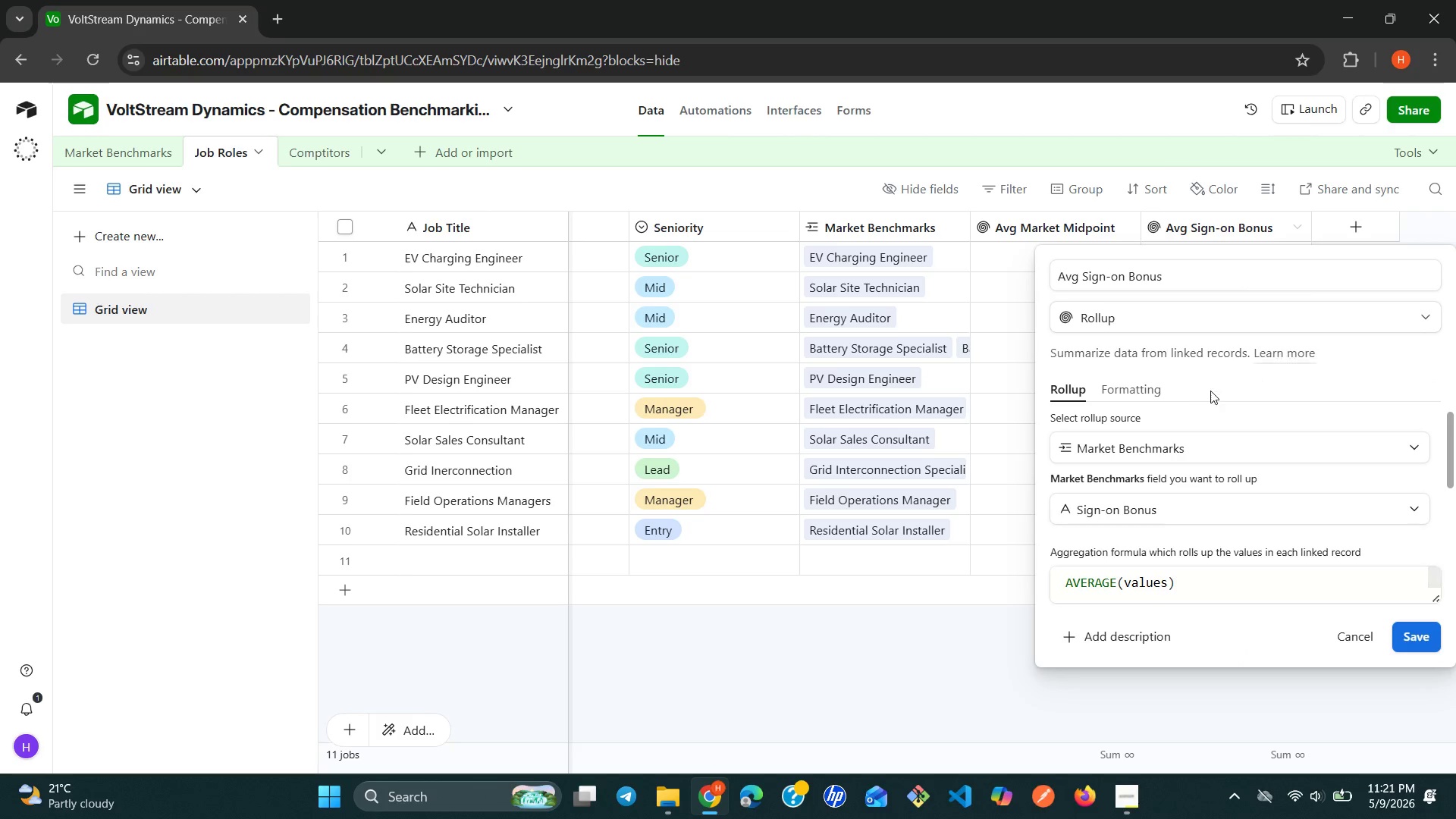 
left_click([1138, 391])
 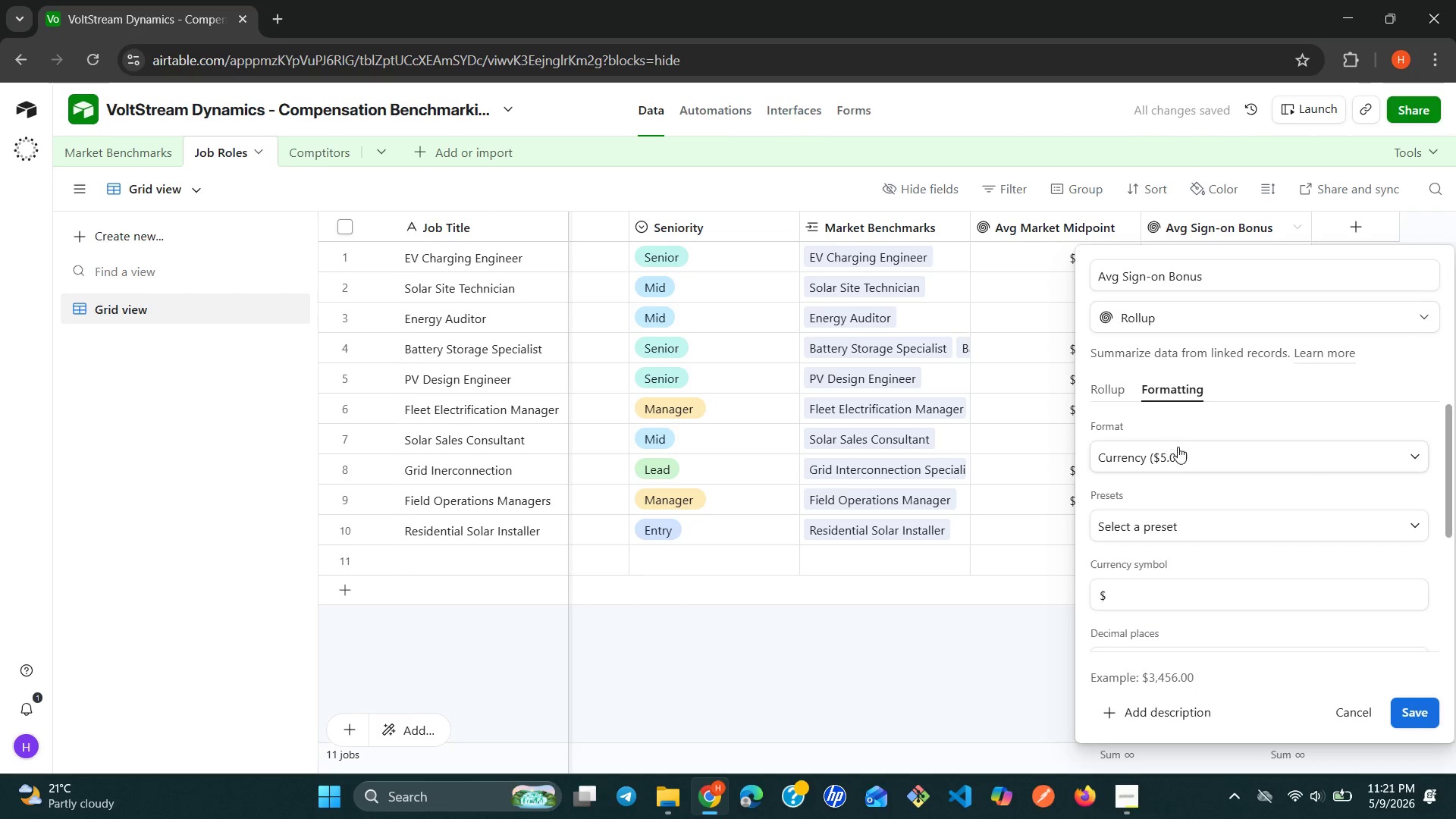 
left_click([1220, 463])
 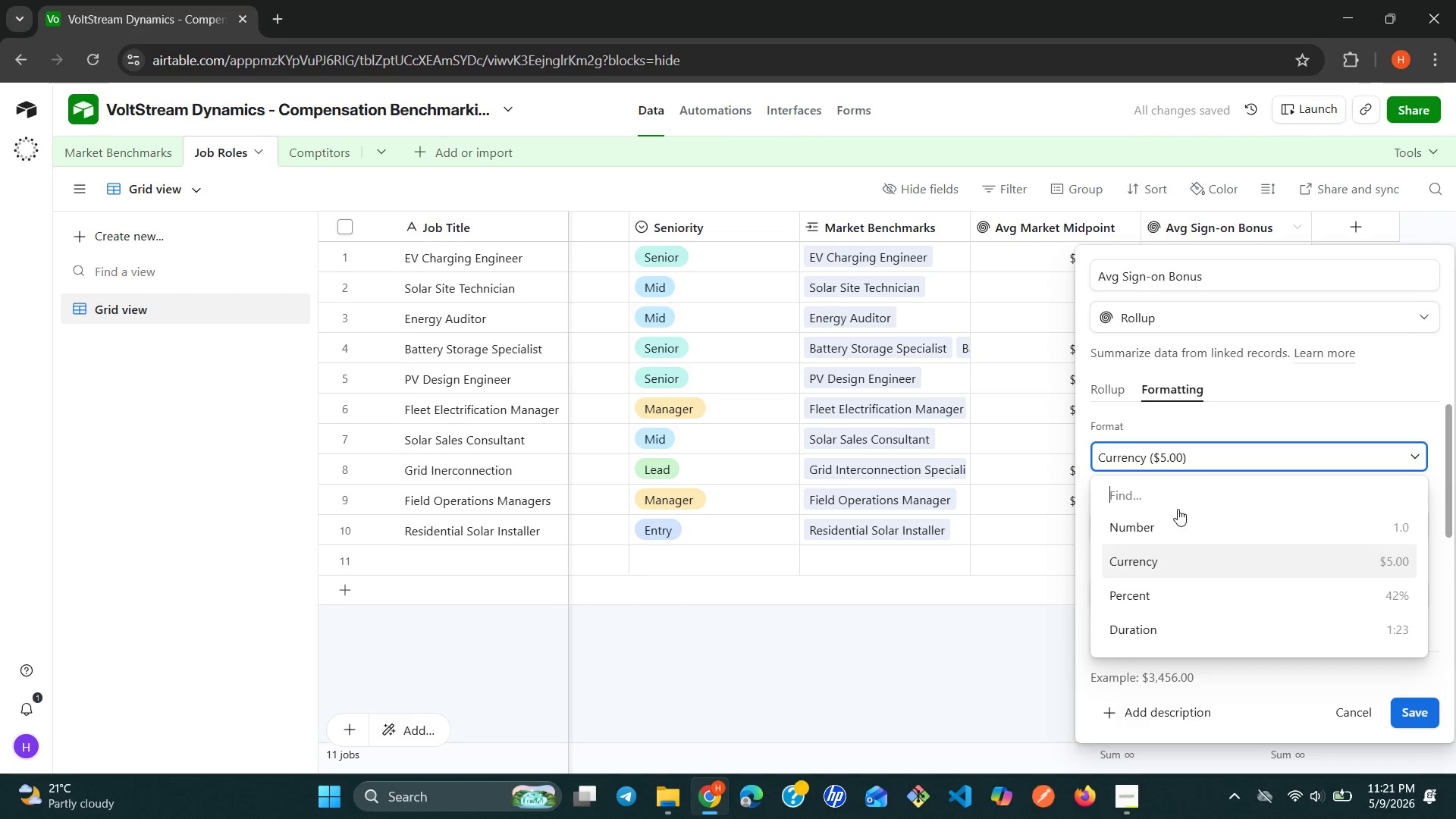 
left_click([1160, 520])
 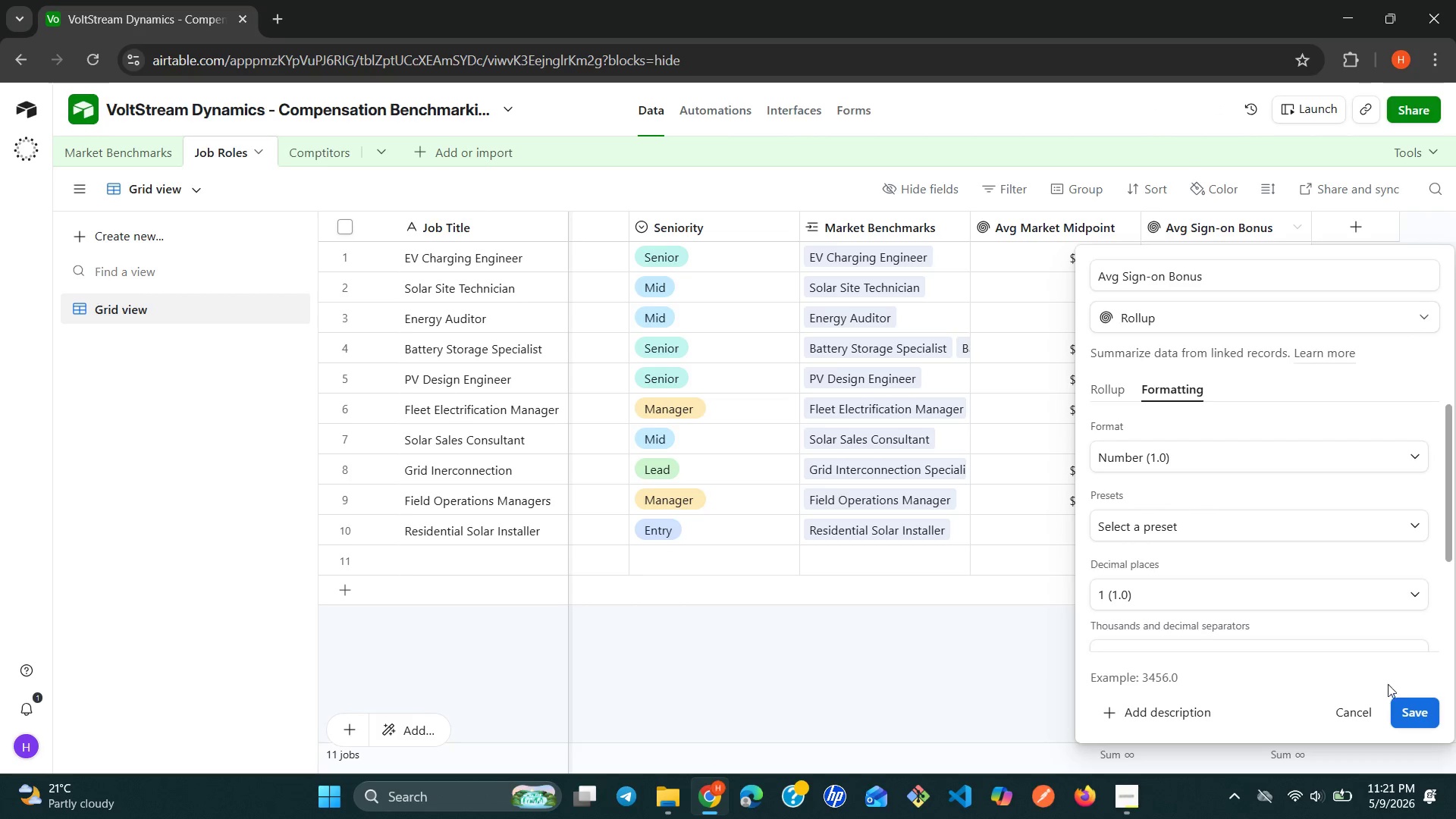 
left_click([1410, 707])
 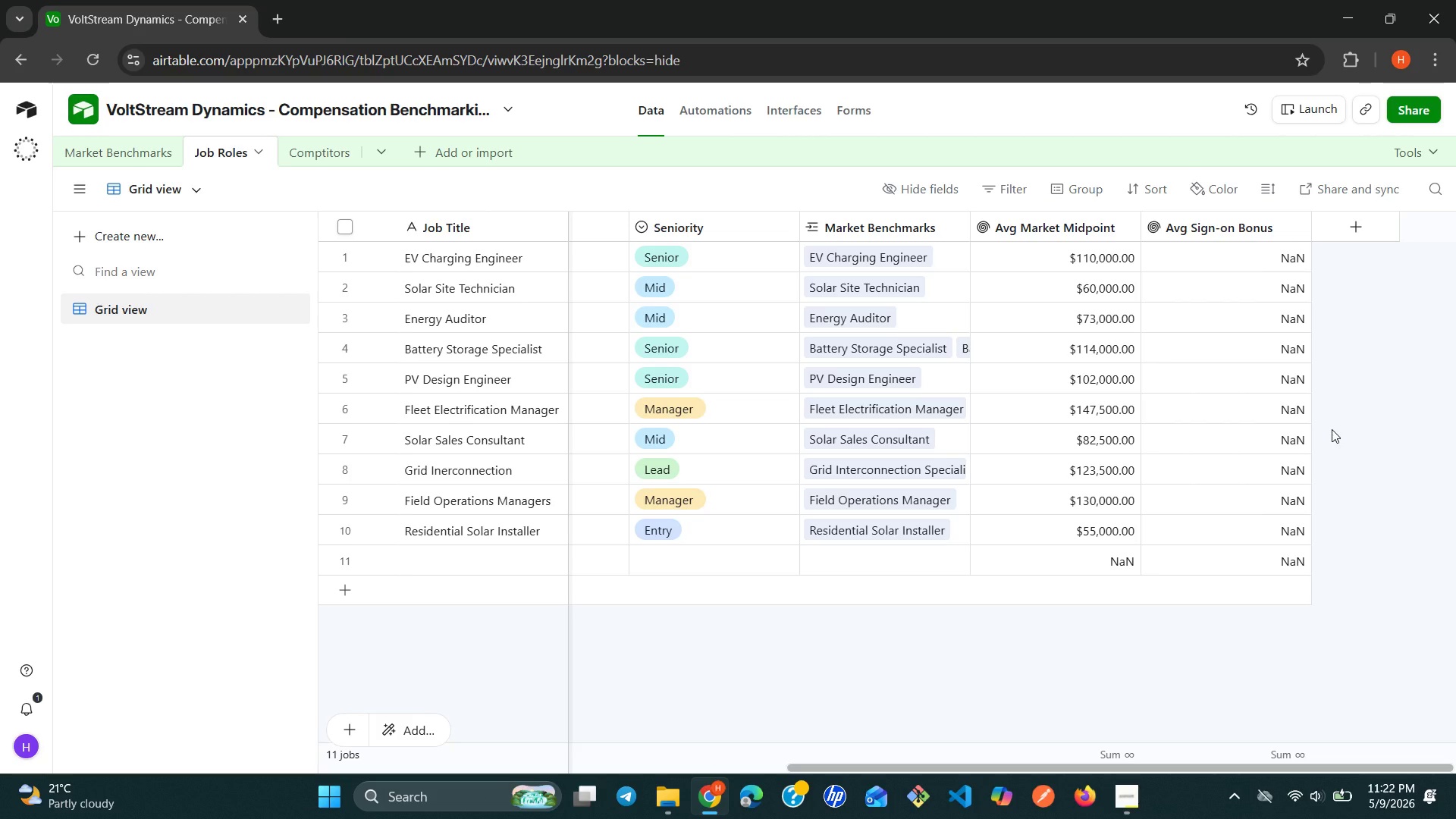 
wait(50.23)
 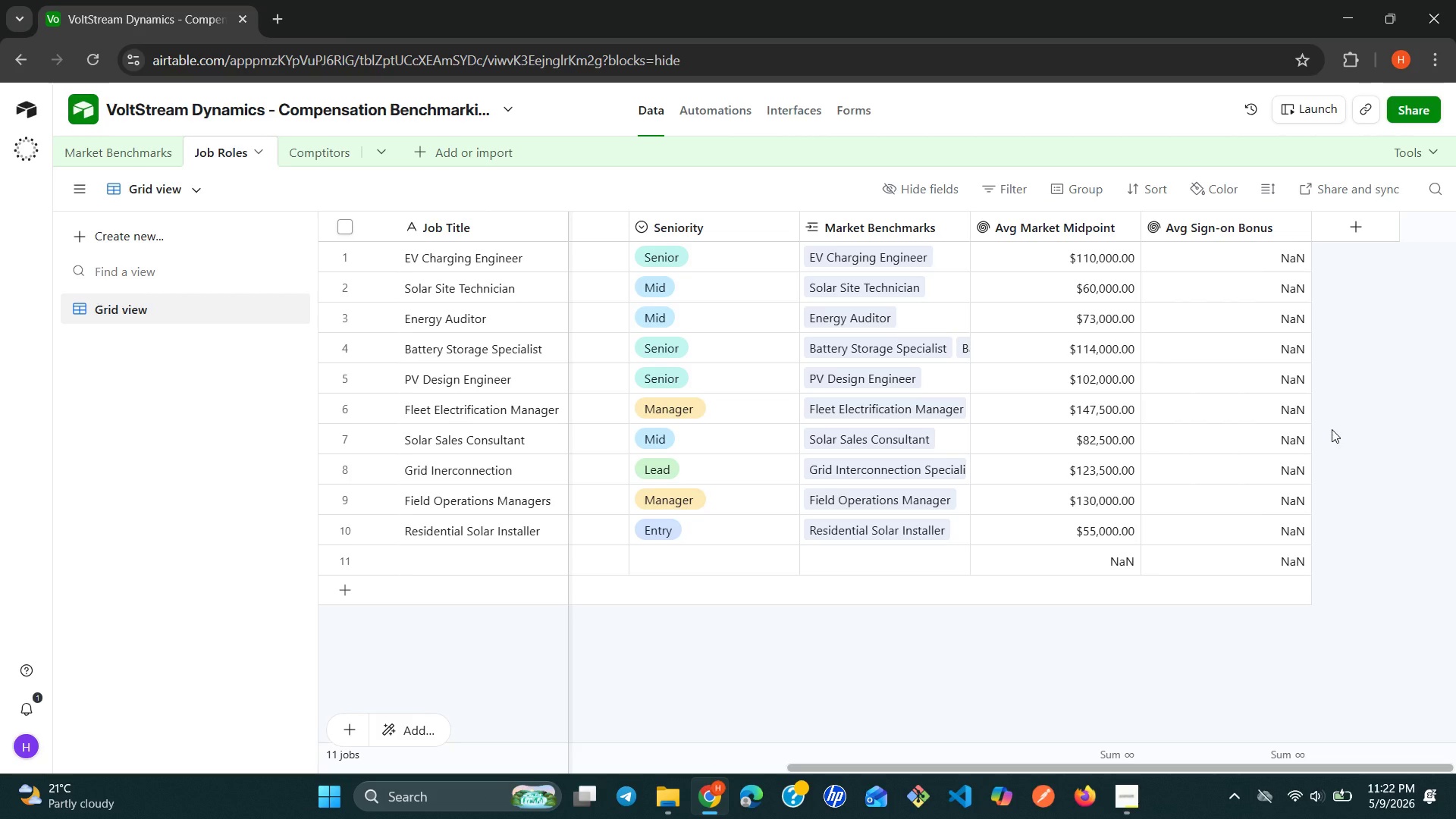 
right_click([1293, 225])
 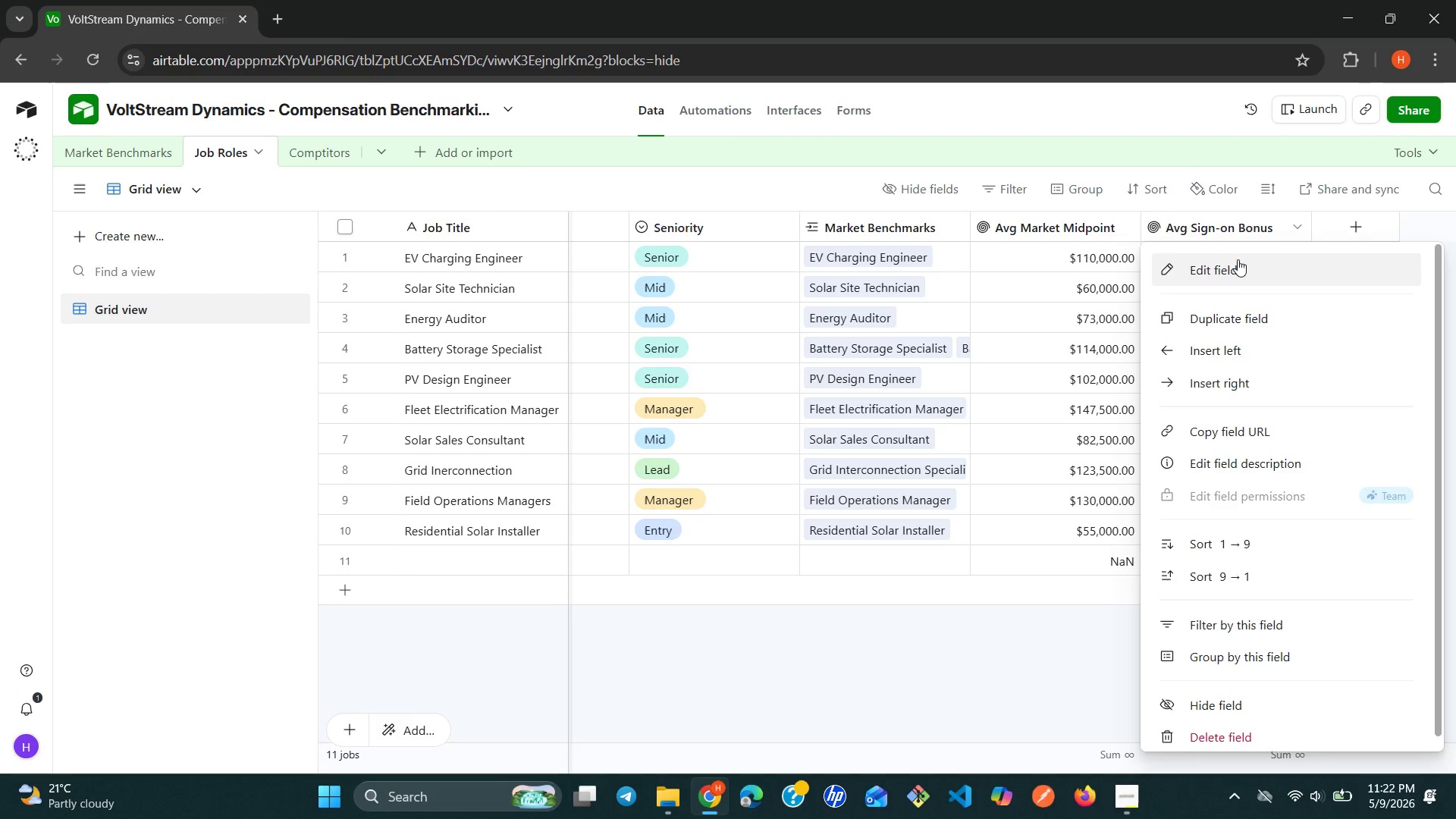 
left_click([1236, 259])
 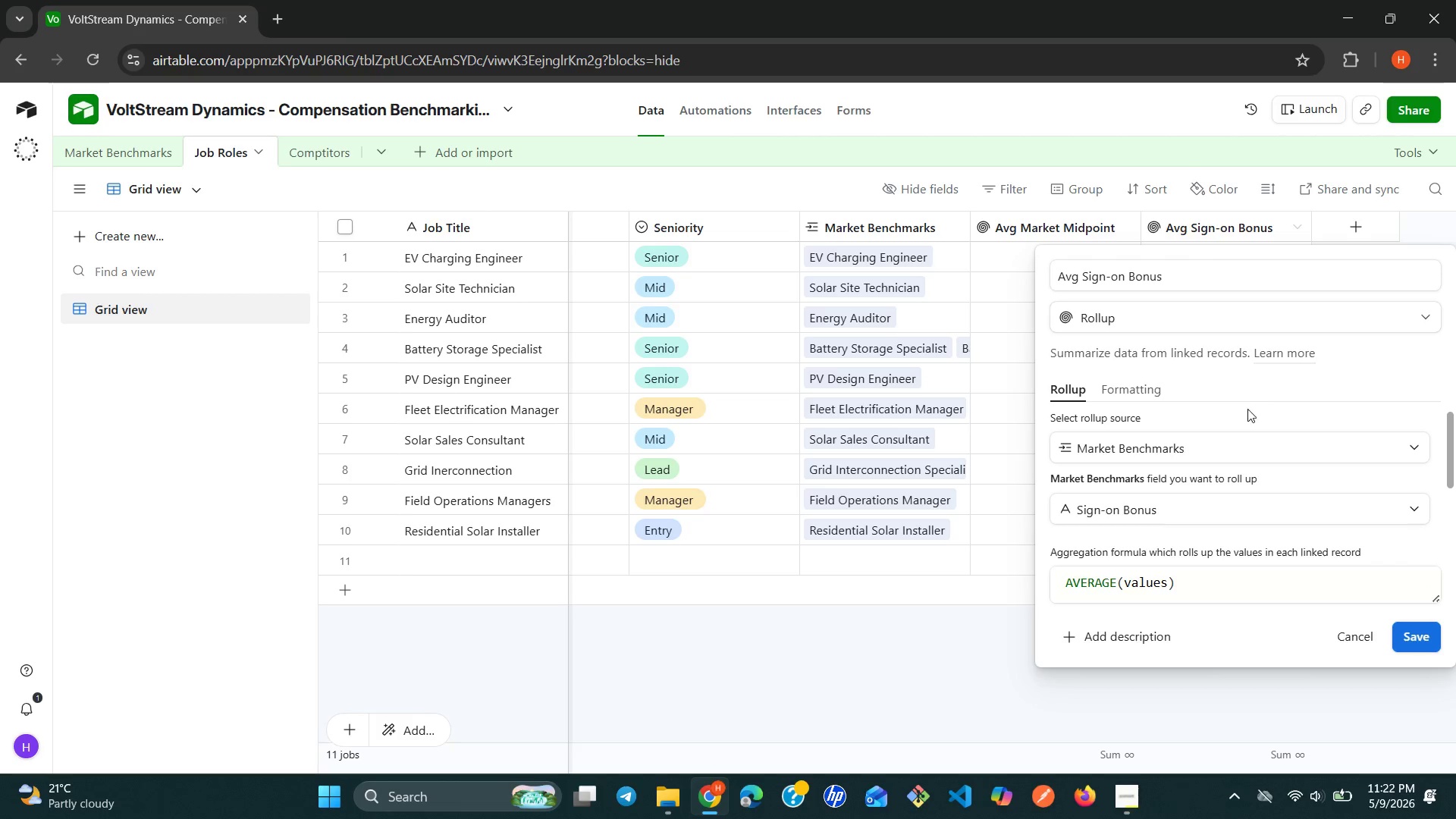 
left_click([1317, 437])
 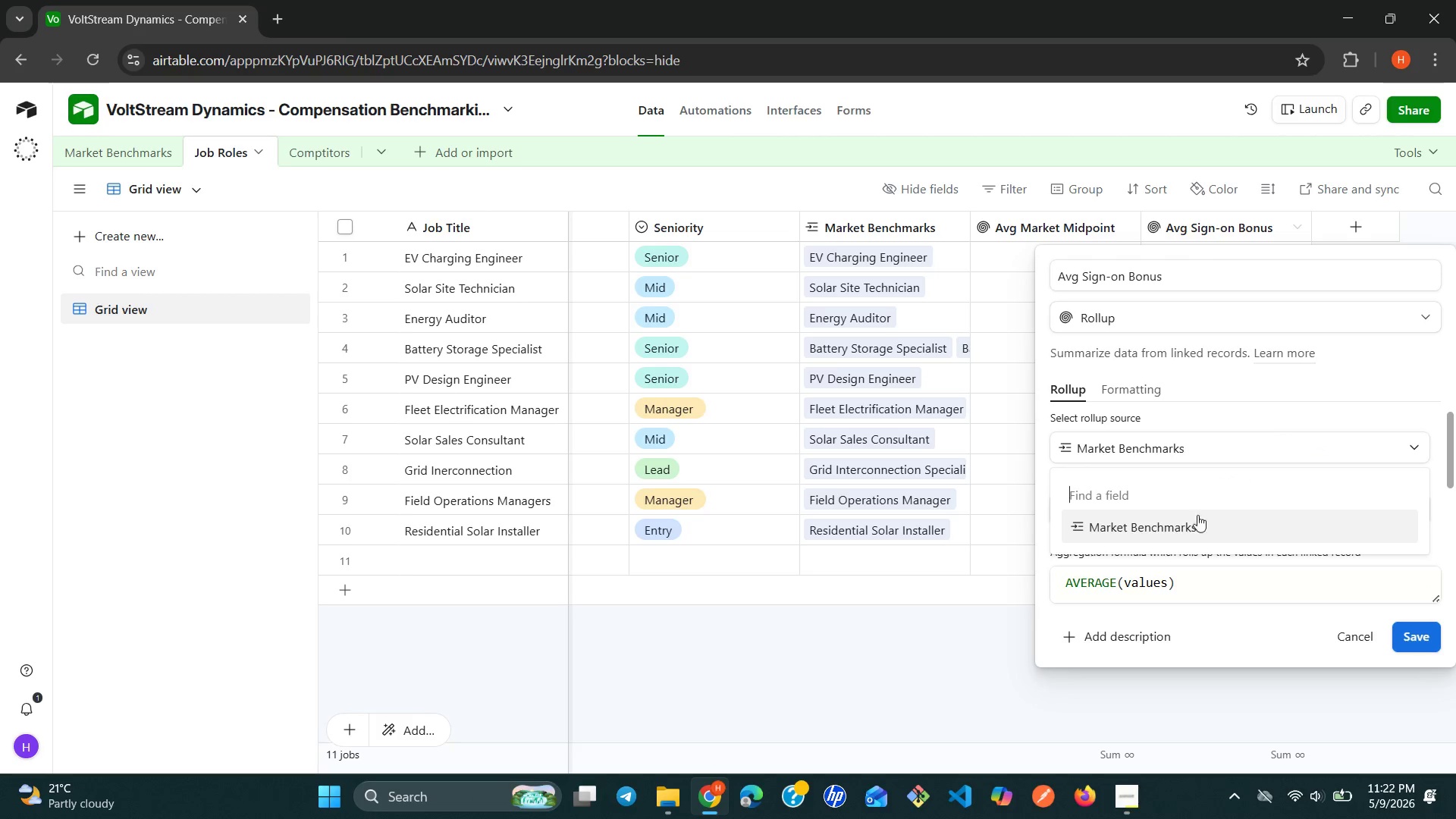 
left_click([1185, 522])
 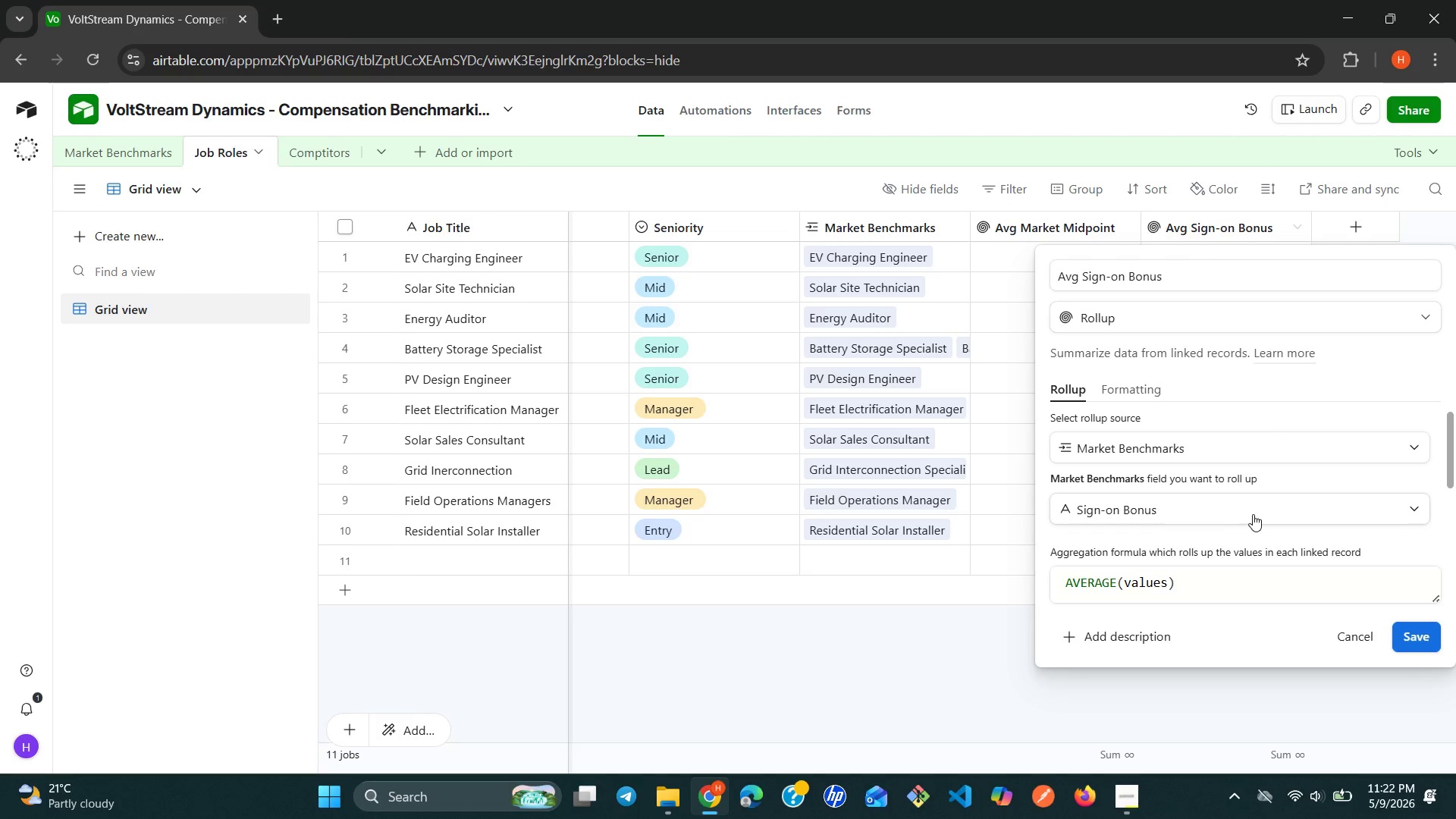 
left_click([1254, 514])
 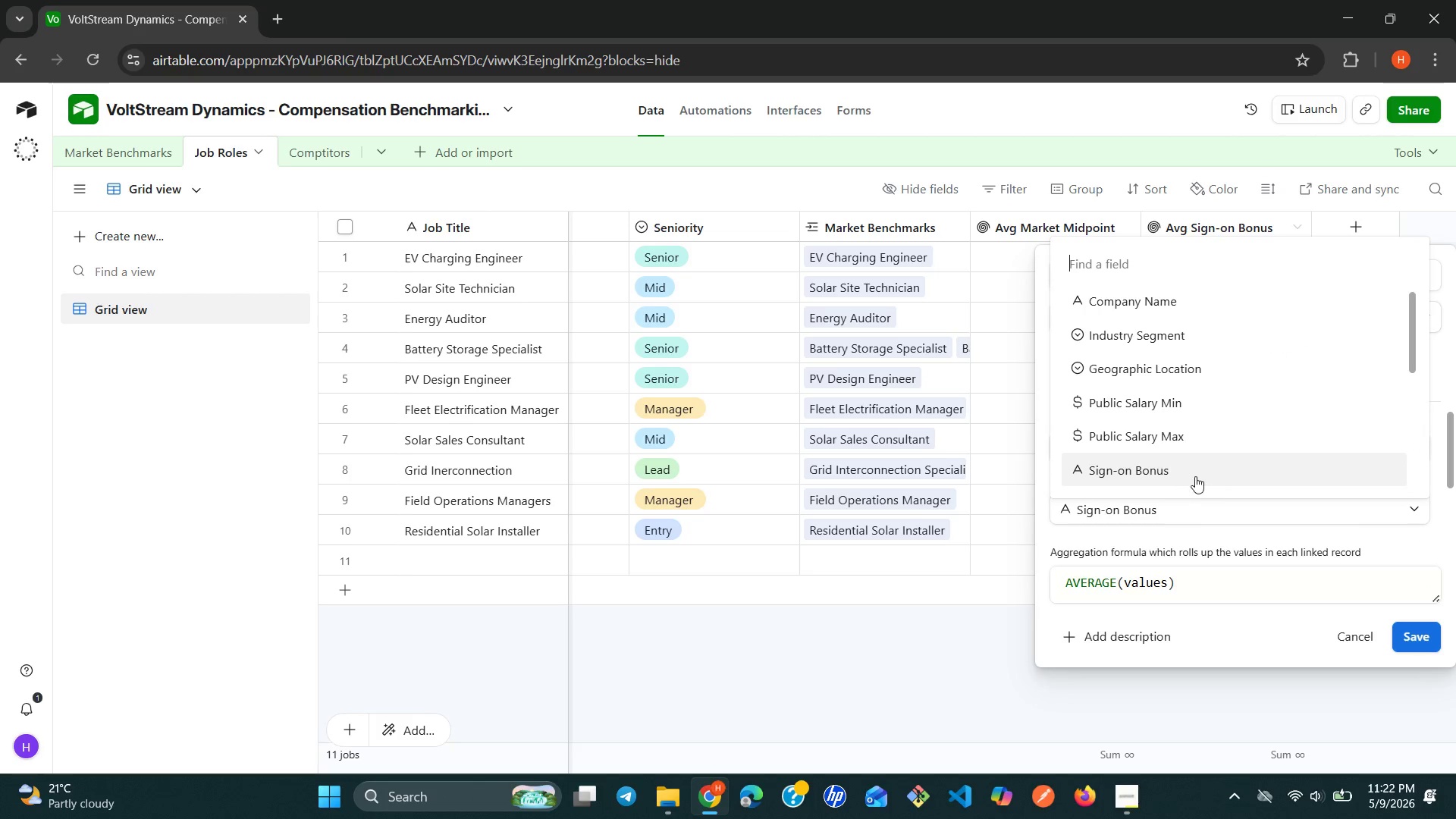 
left_click([1185, 471])
 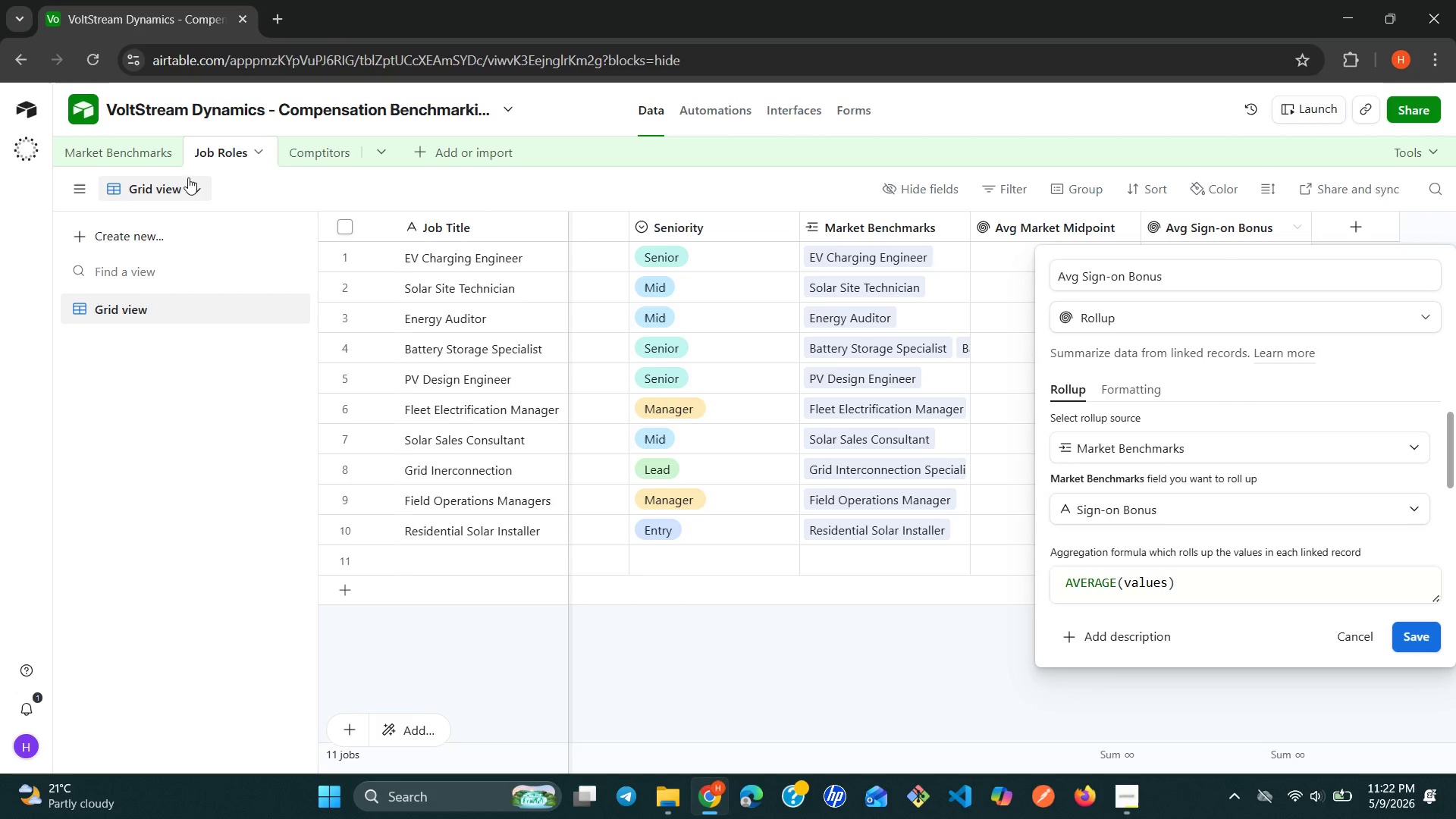 
left_click([125, 158])
 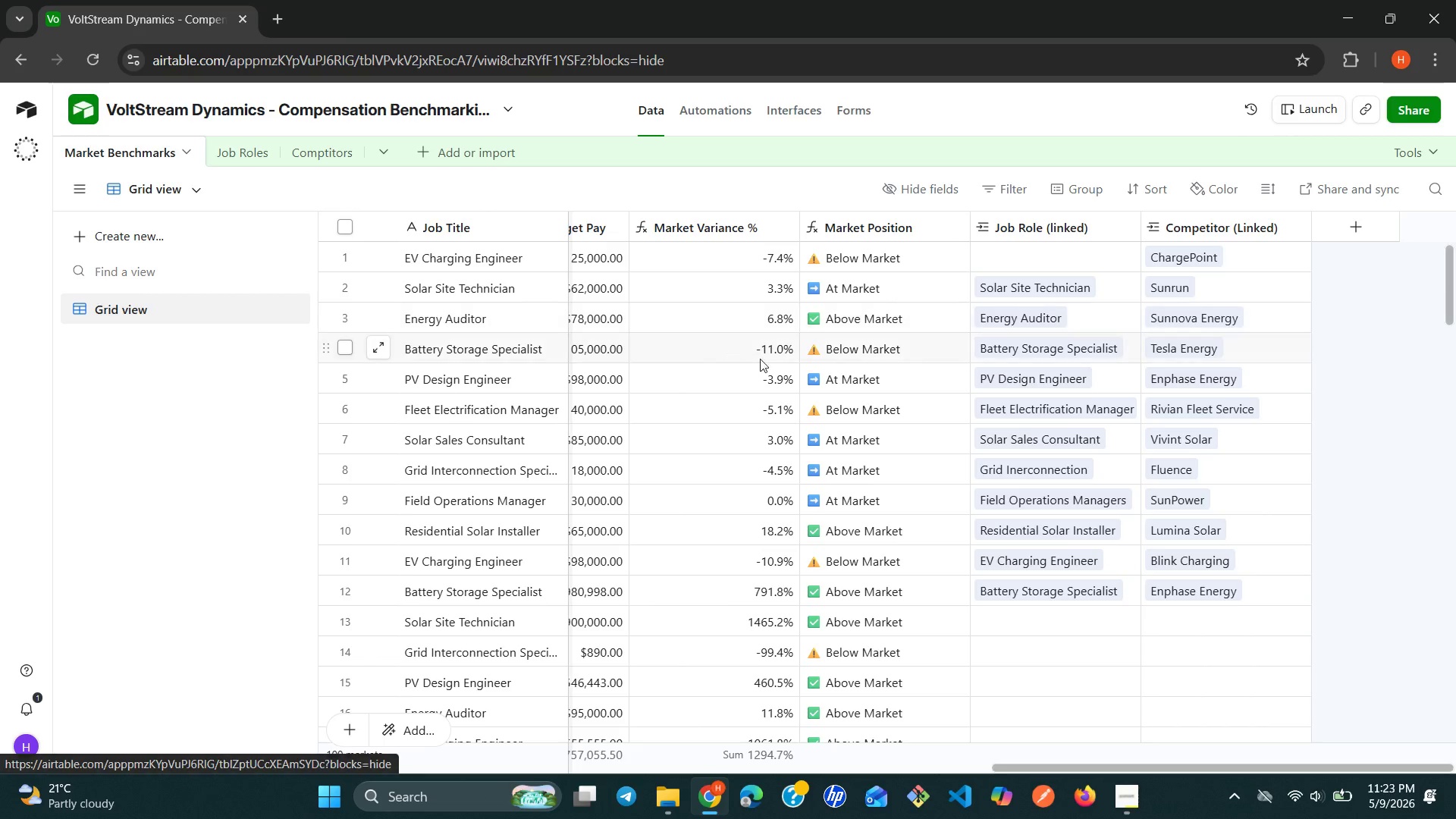 
mouse_move([876, 353])
 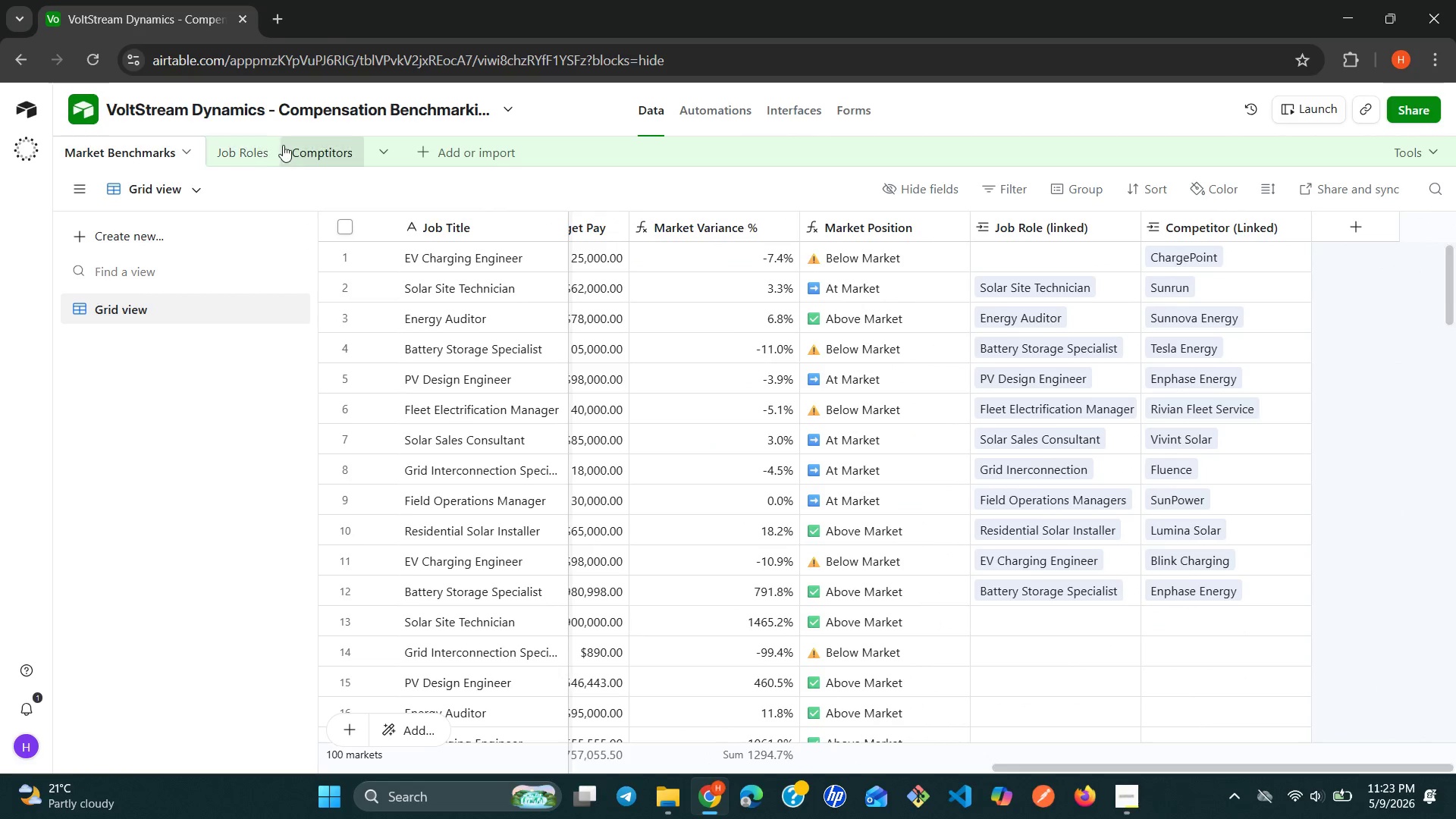 
left_click([237, 157])
 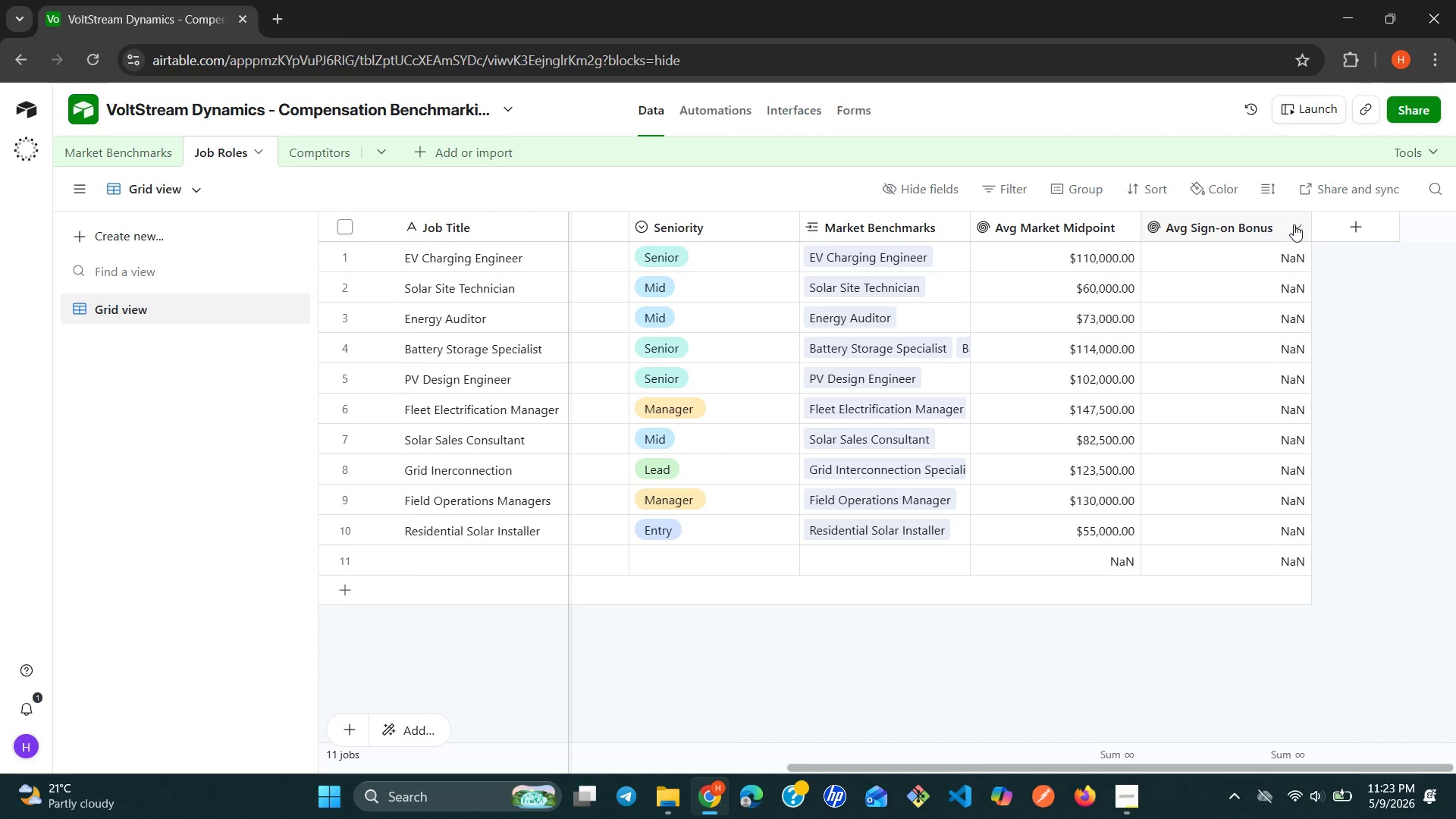 
right_click([1294, 224])
 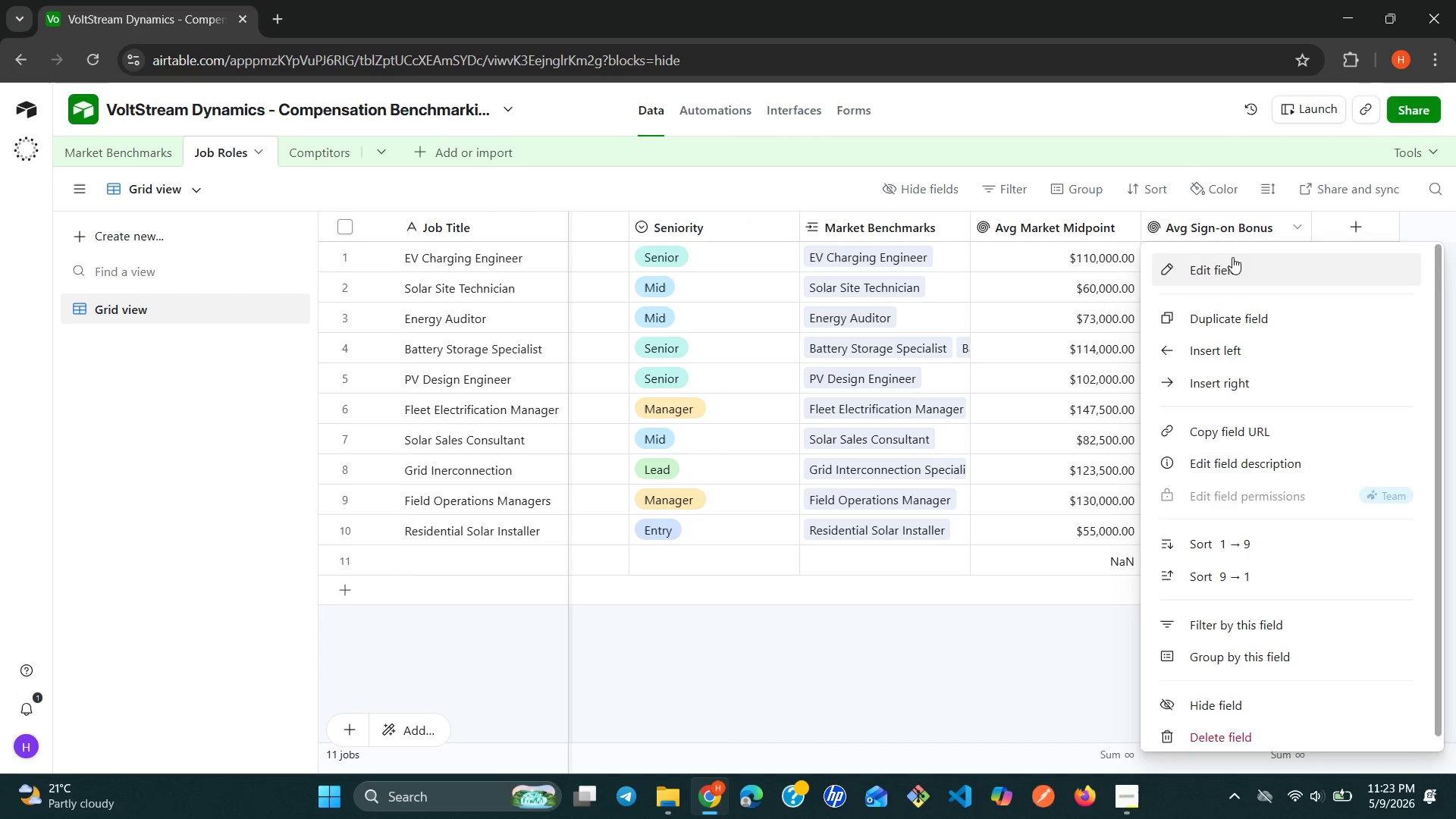 
left_click([1231, 259])
 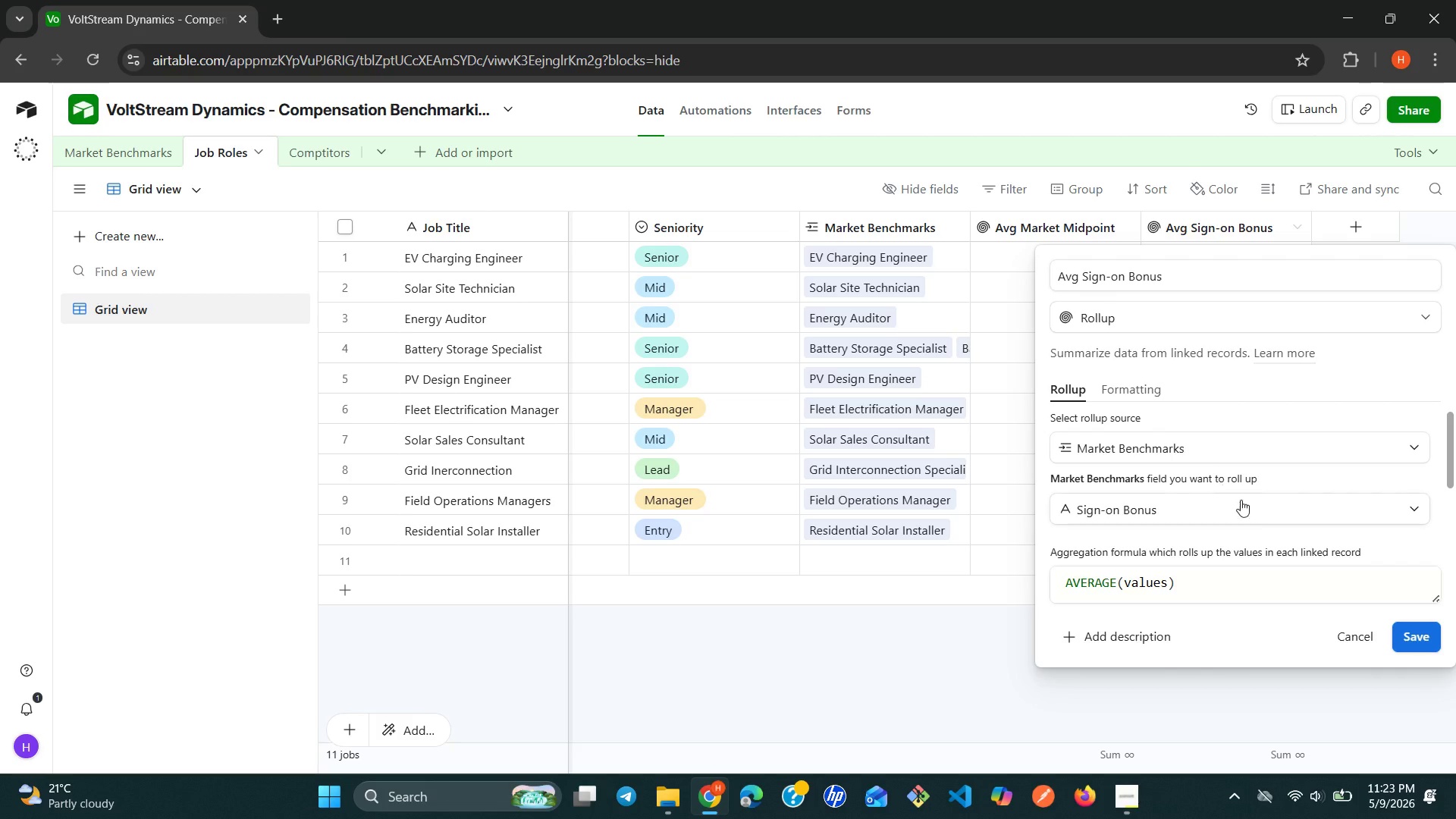 
wait(7.17)
 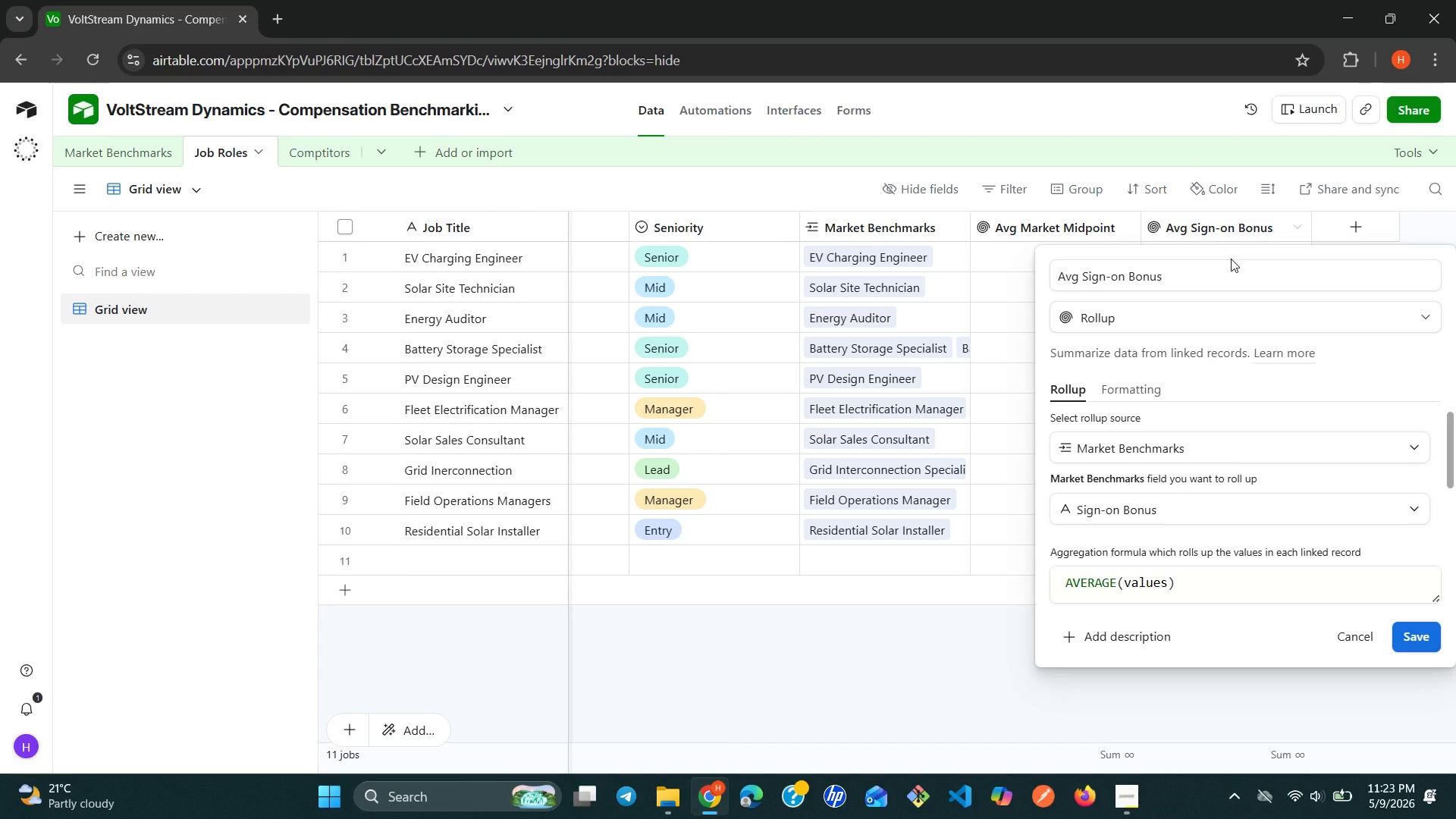 
left_click([1367, 585])
 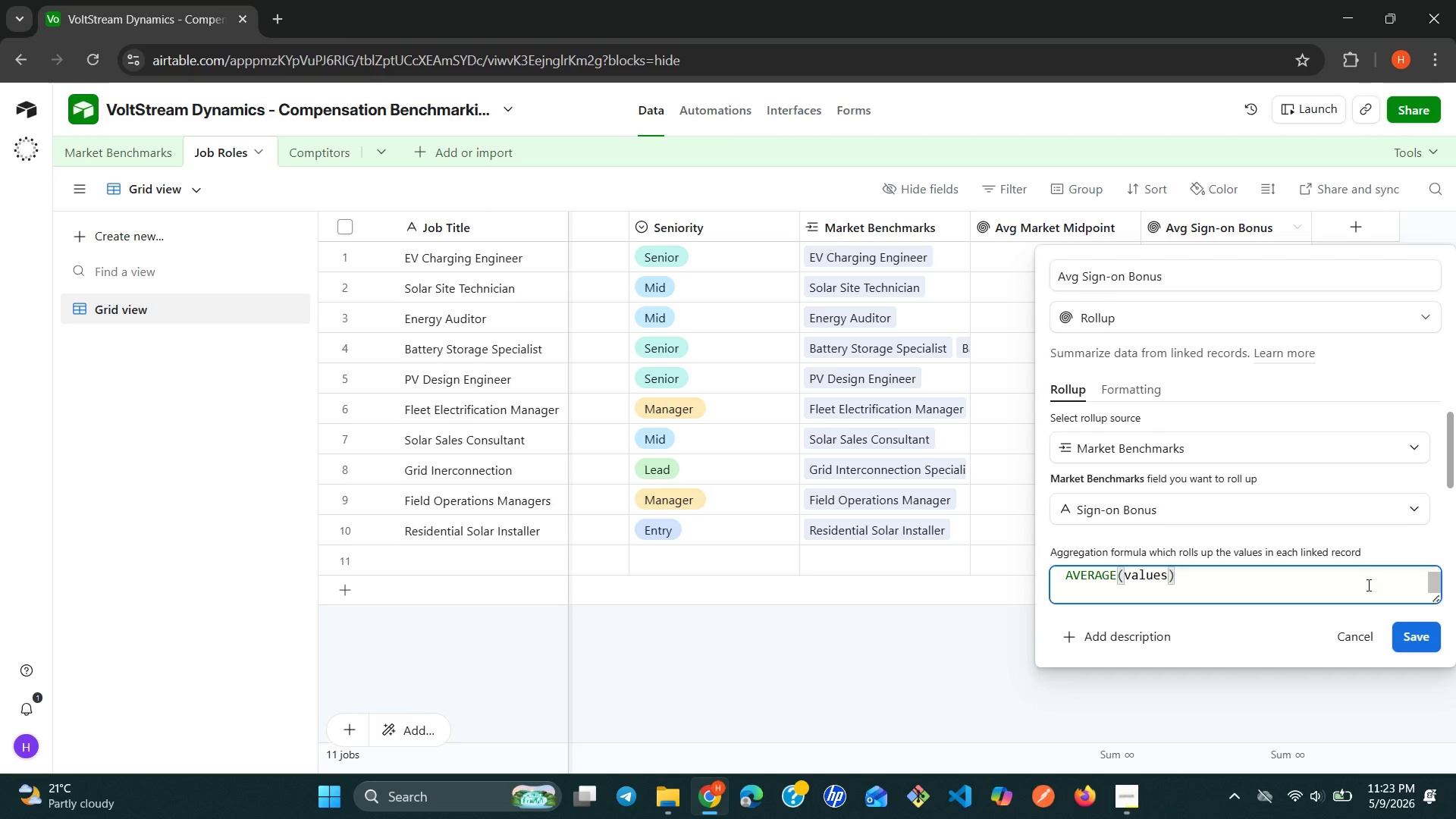 
left_click([1367, 585])
 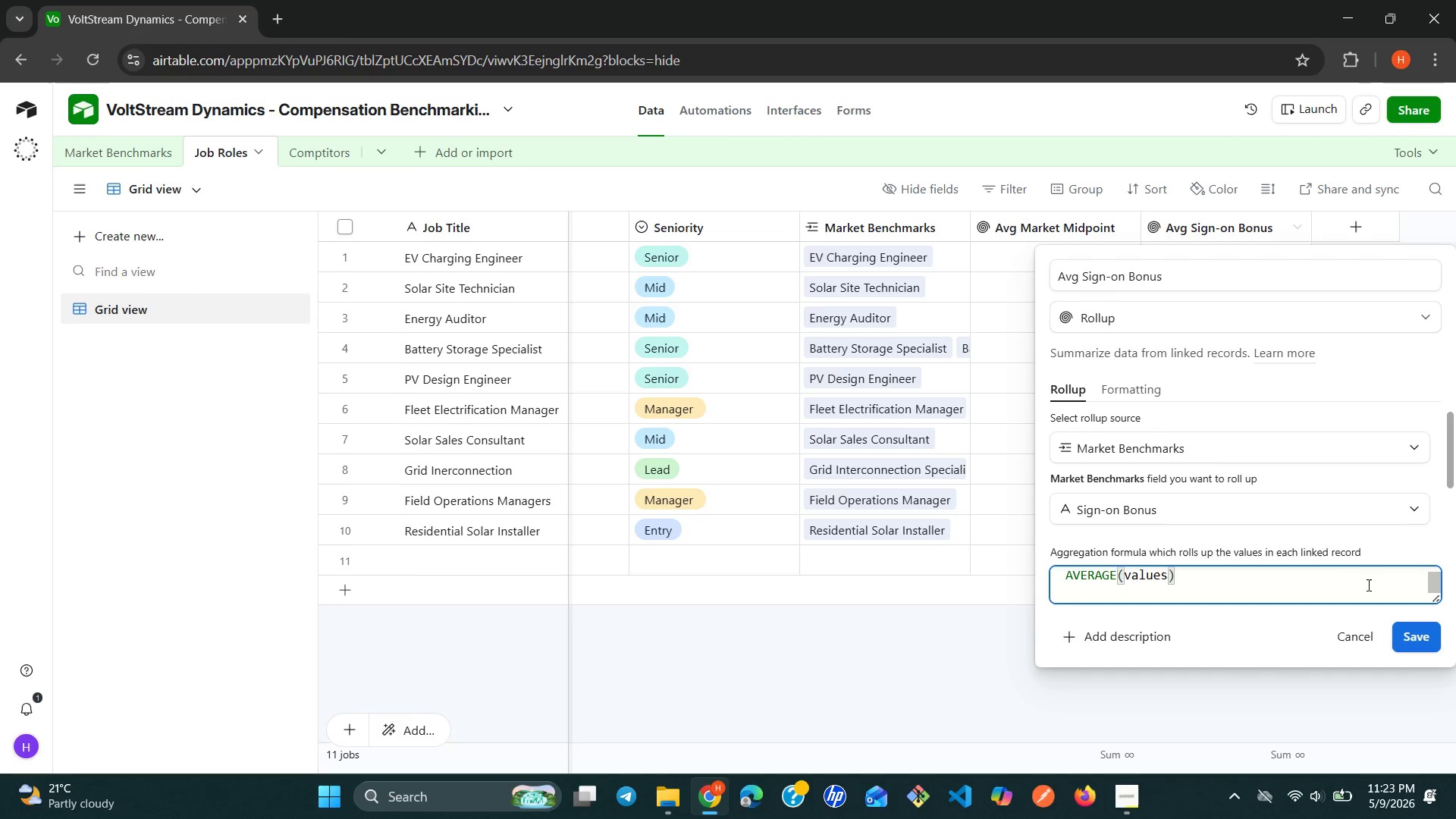 
left_click([1135, 388])
 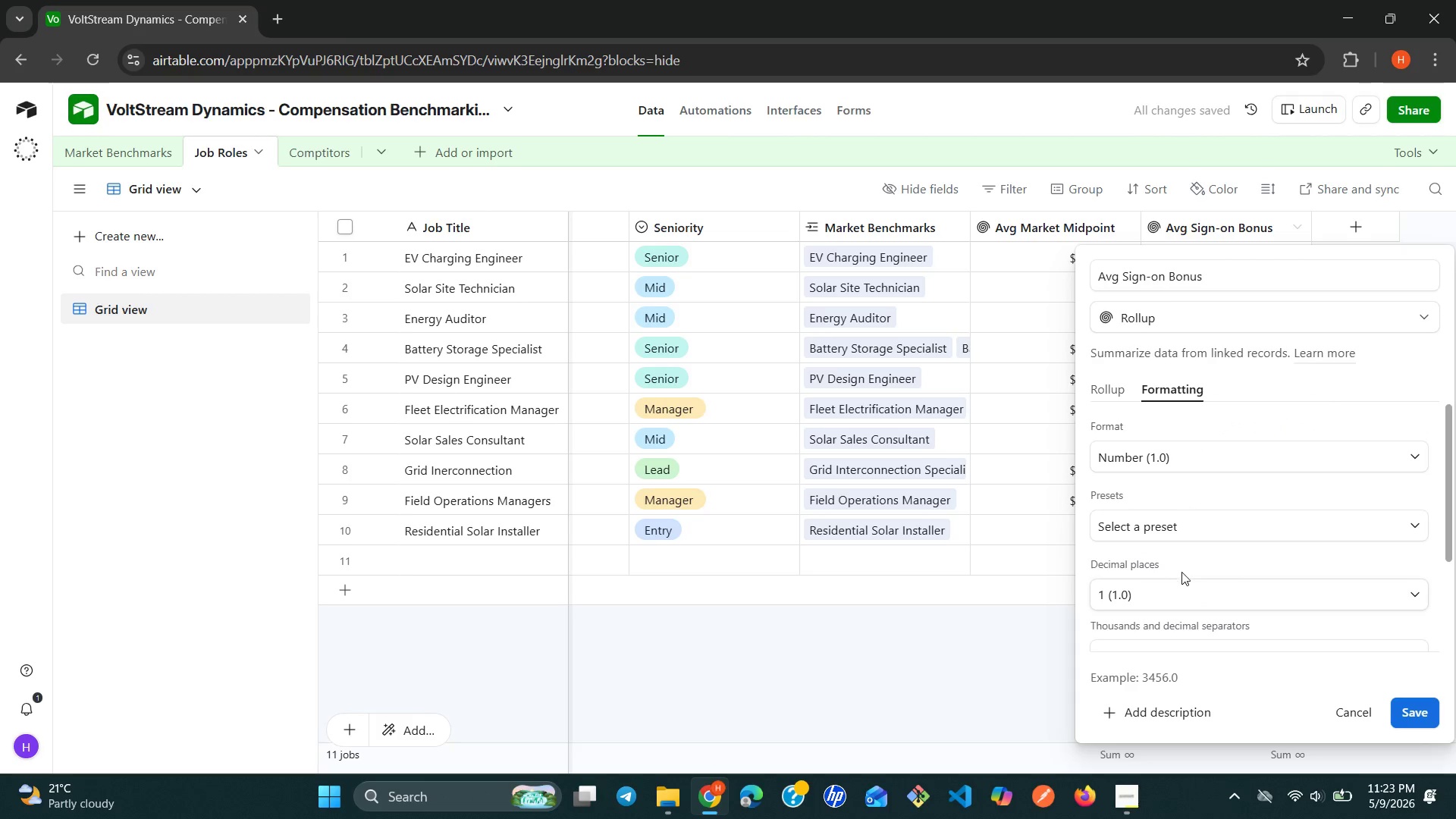 
left_click([1313, 587])
 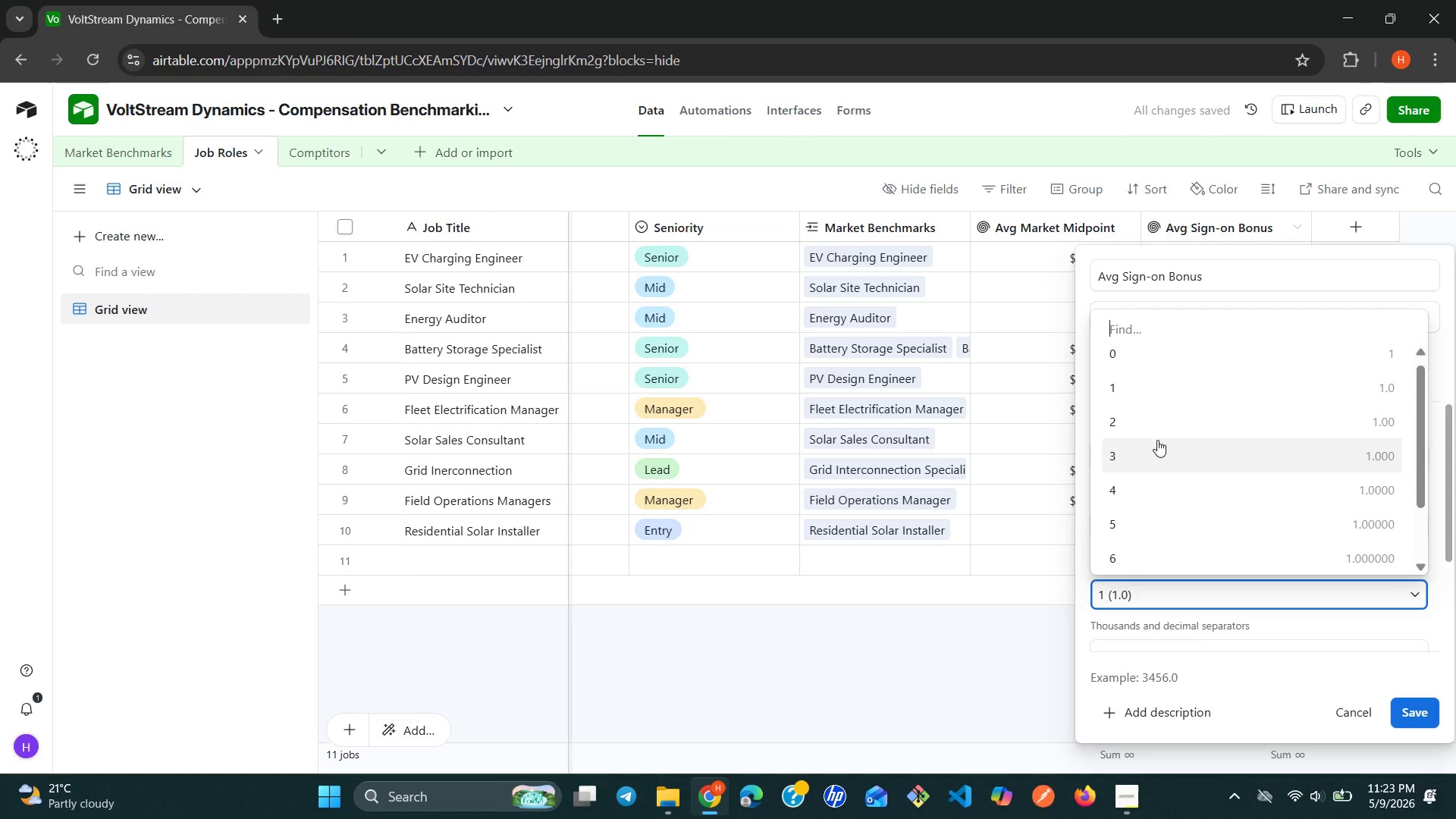 
left_click([1150, 431])
 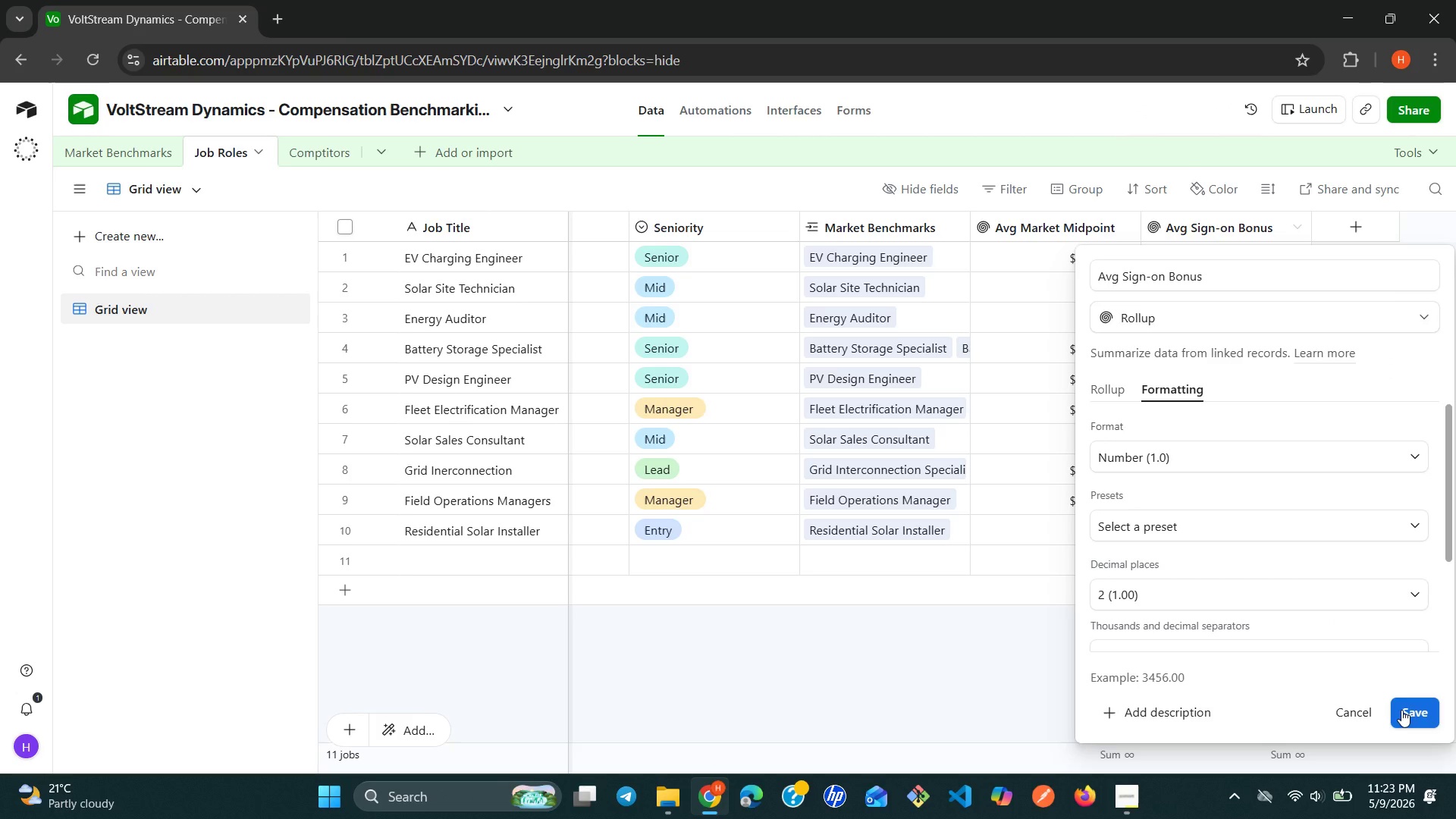 
left_click([1401, 711])
 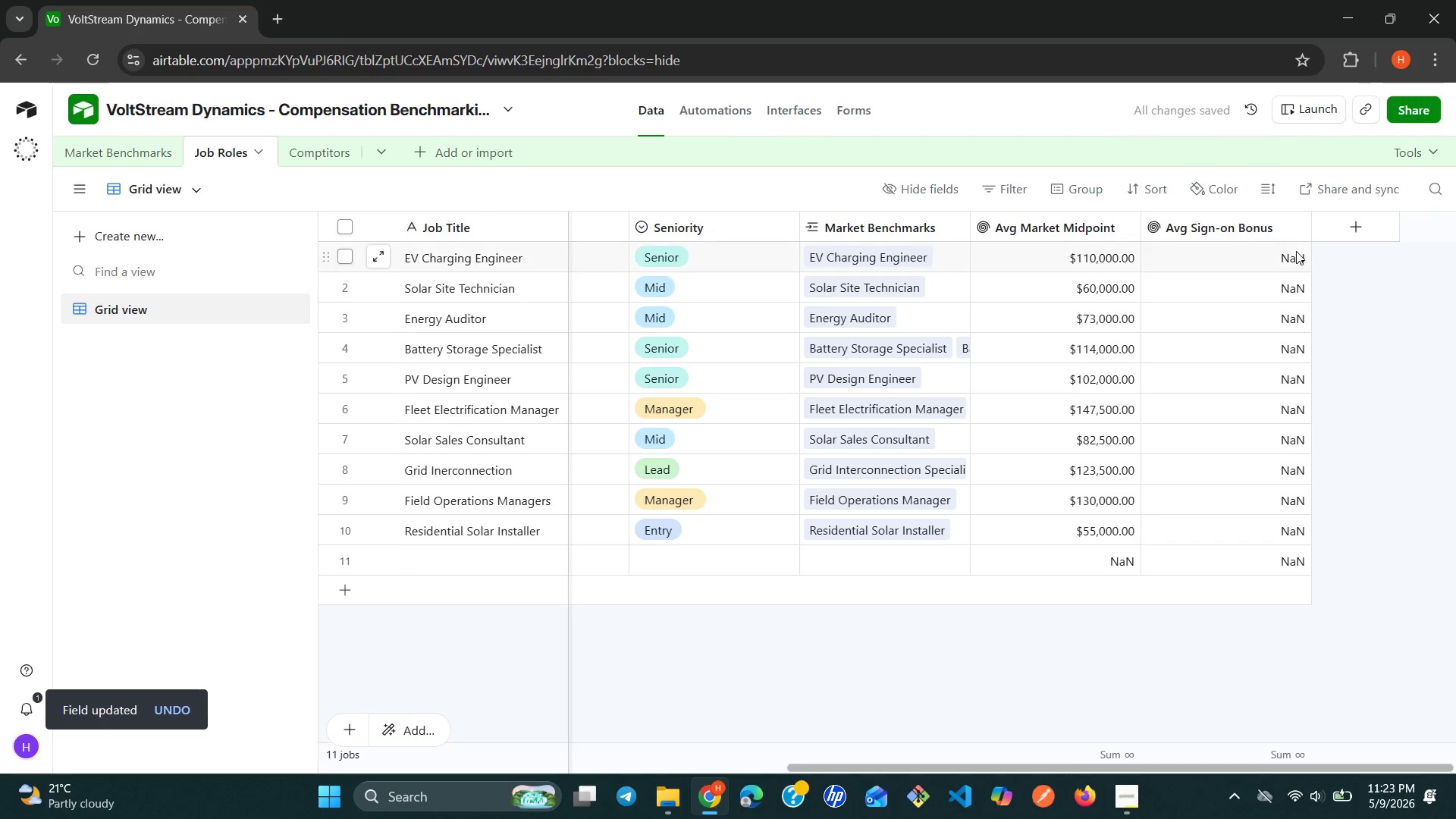 
left_click([1287, 225])
 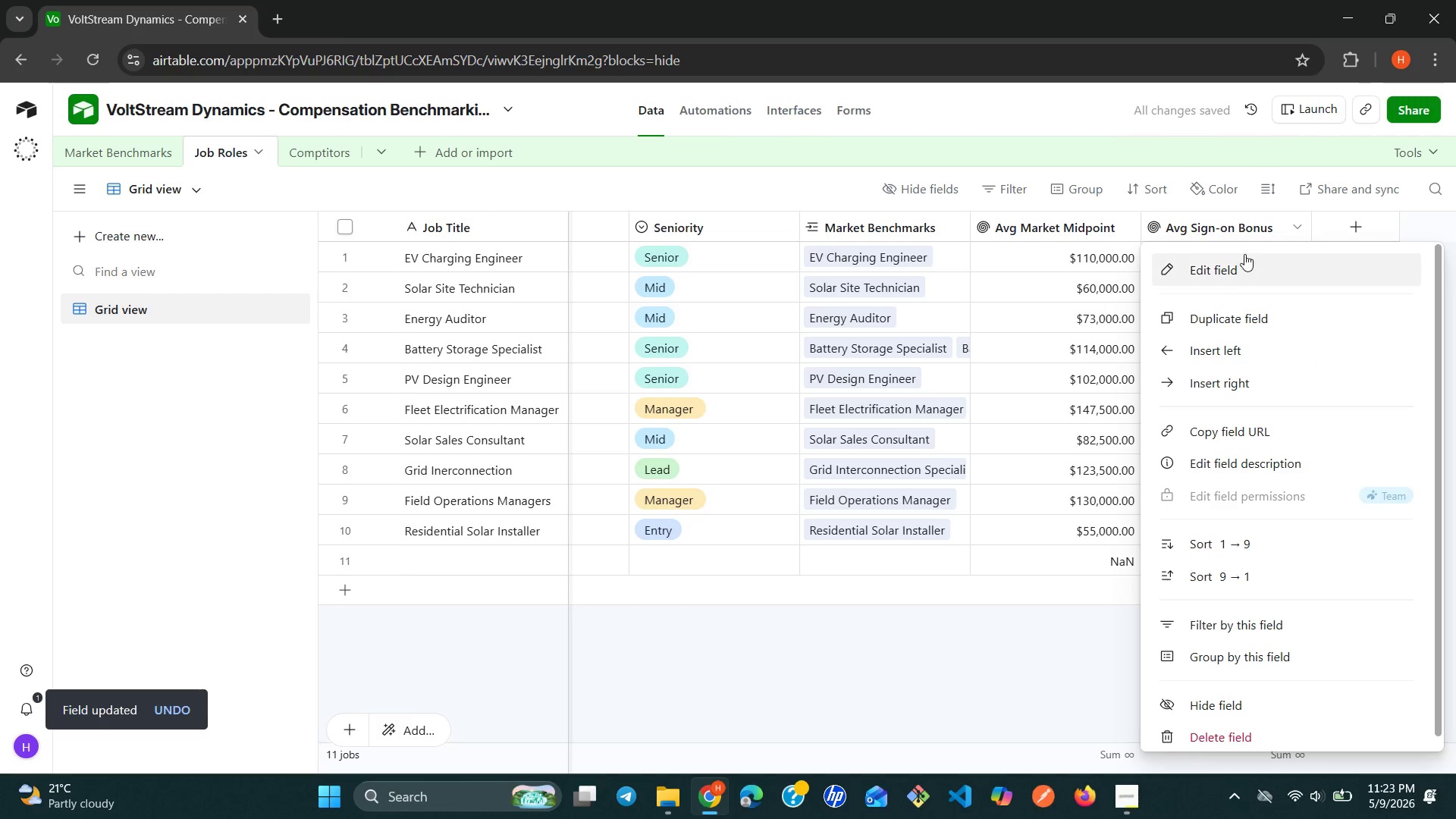 
left_click([1231, 262])
 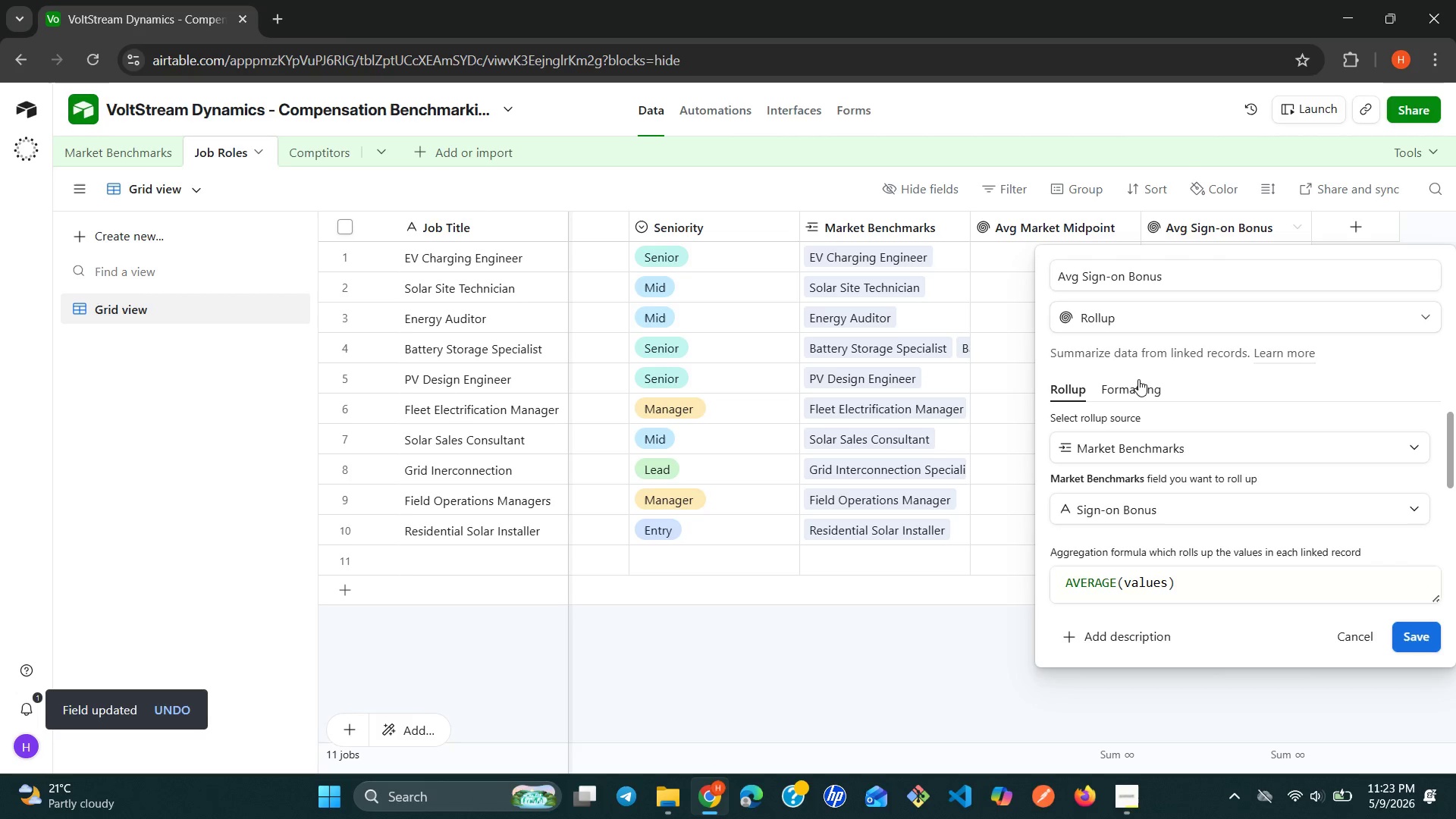 
left_click([1131, 381])
 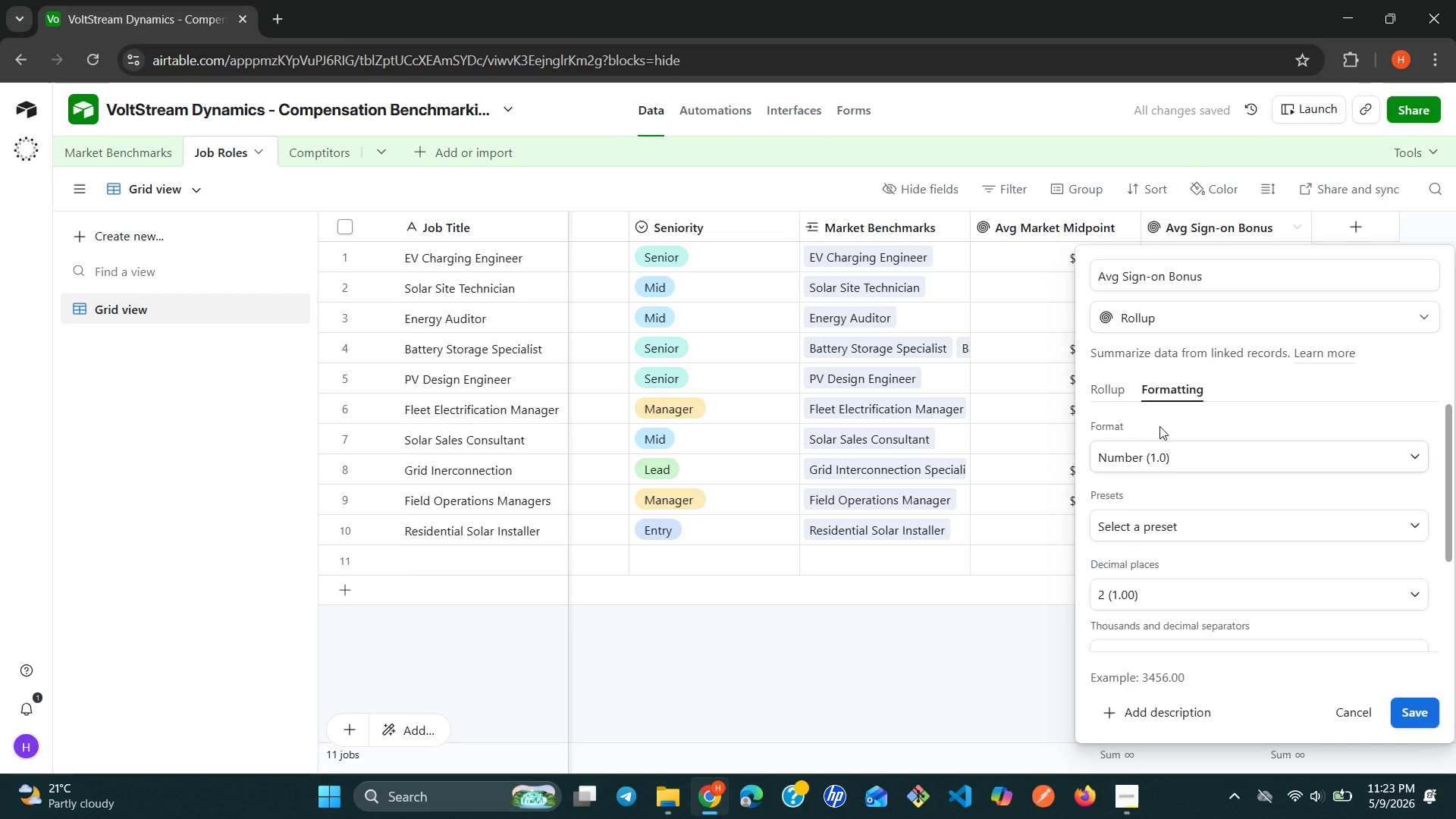 
left_click([1195, 471])
 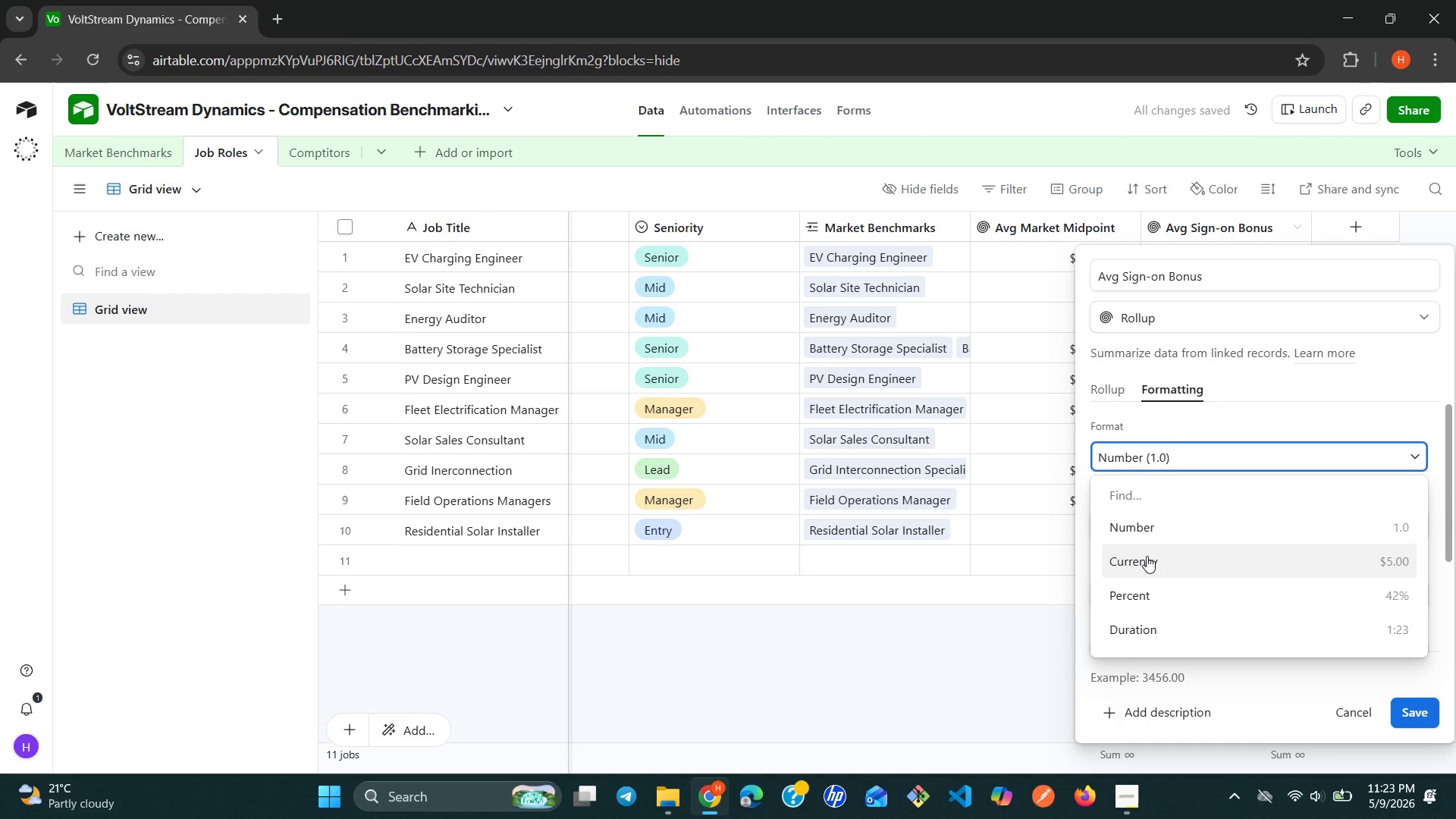 
left_click([1147, 556])
 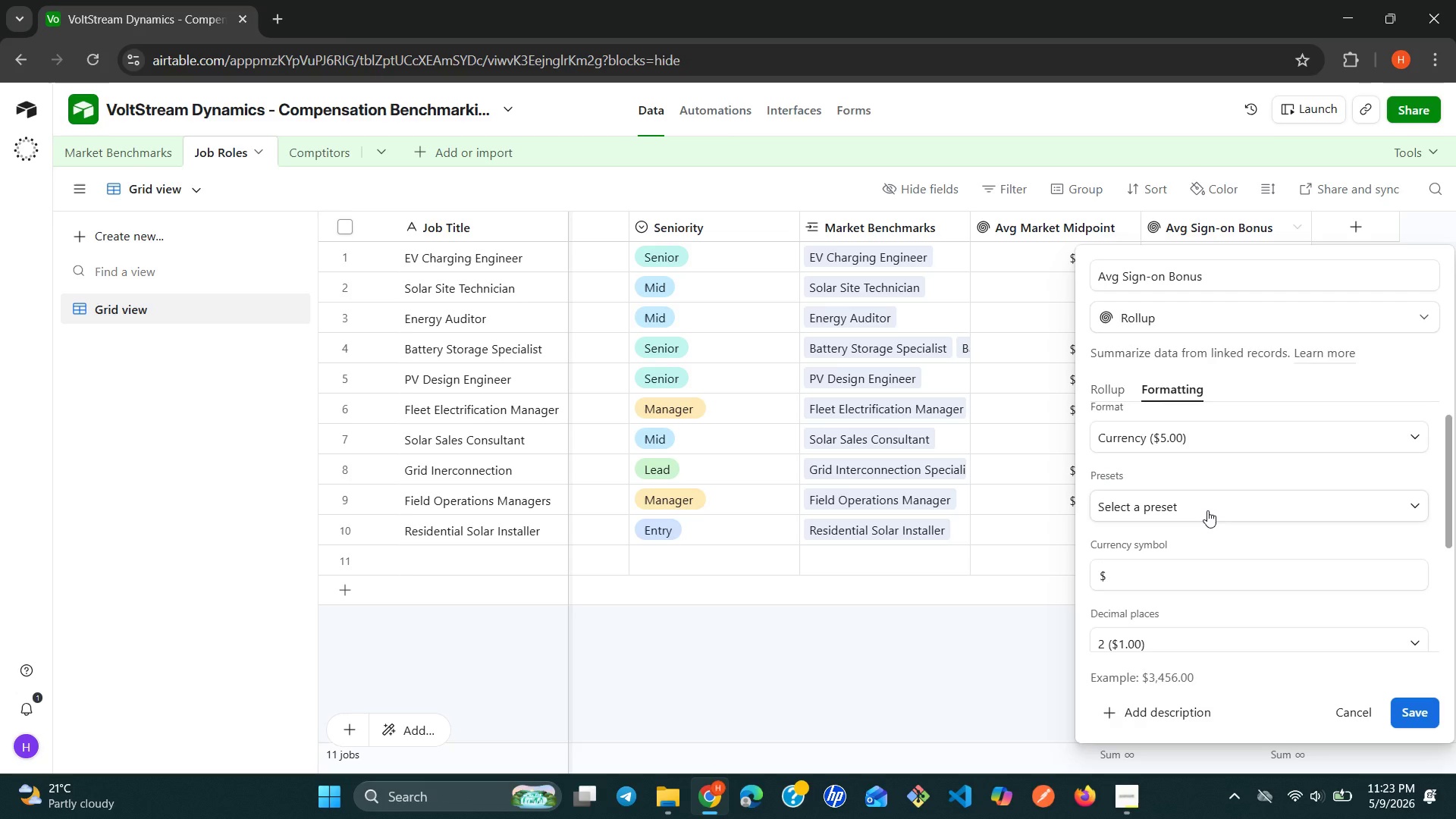 
left_click([1207, 510])
 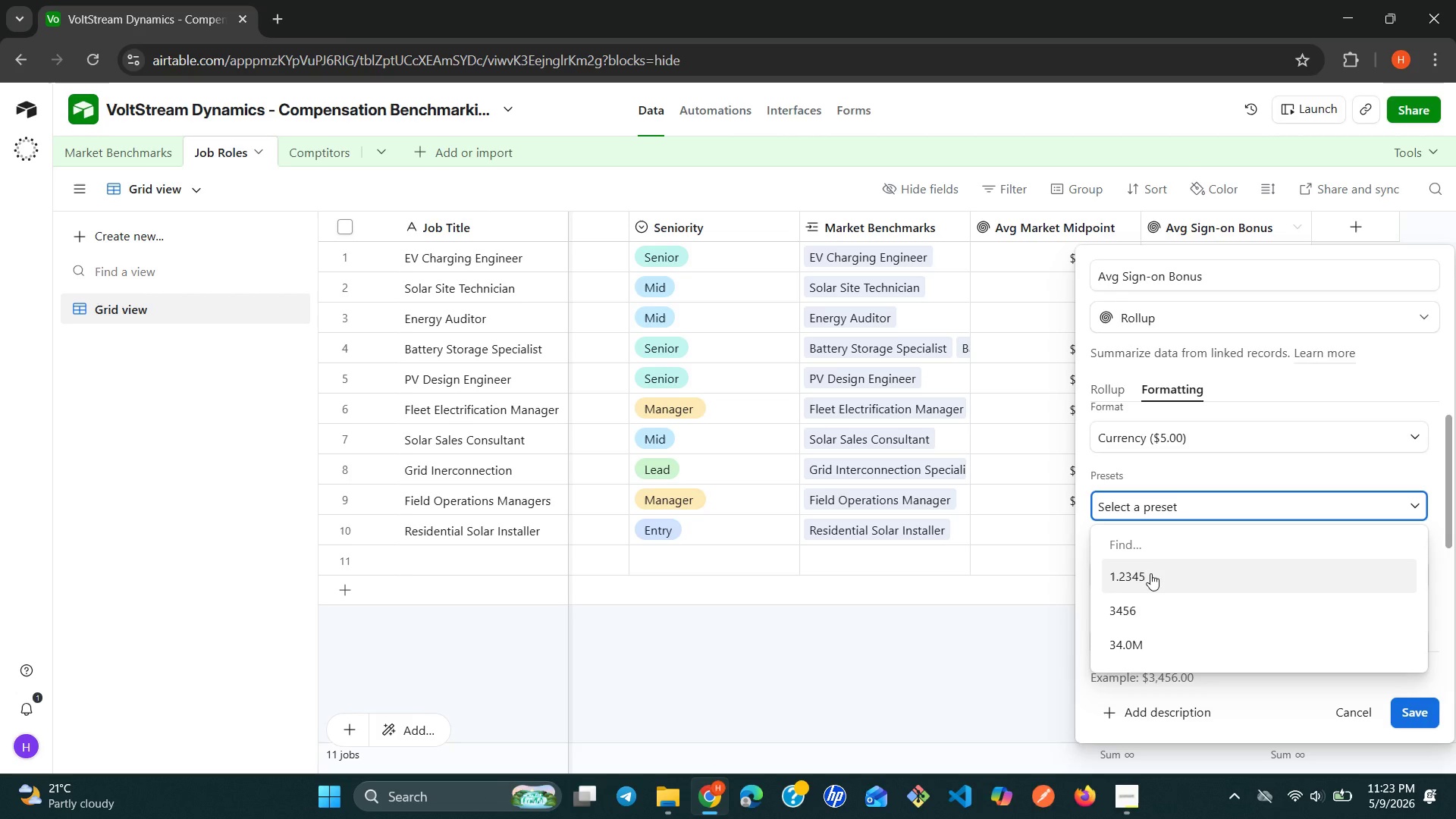 
left_click([1146, 576])
 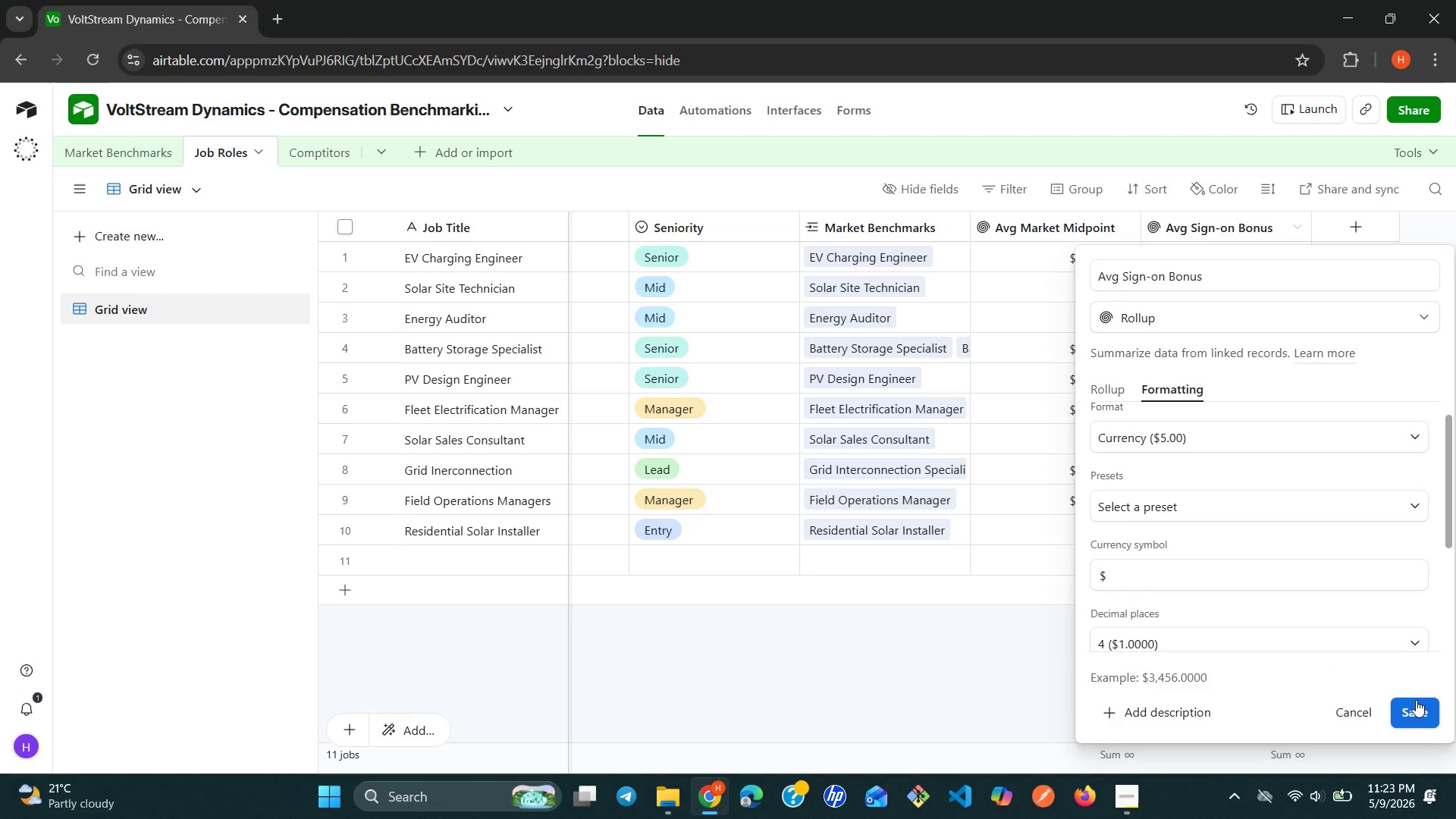 
left_click([1416, 700])
 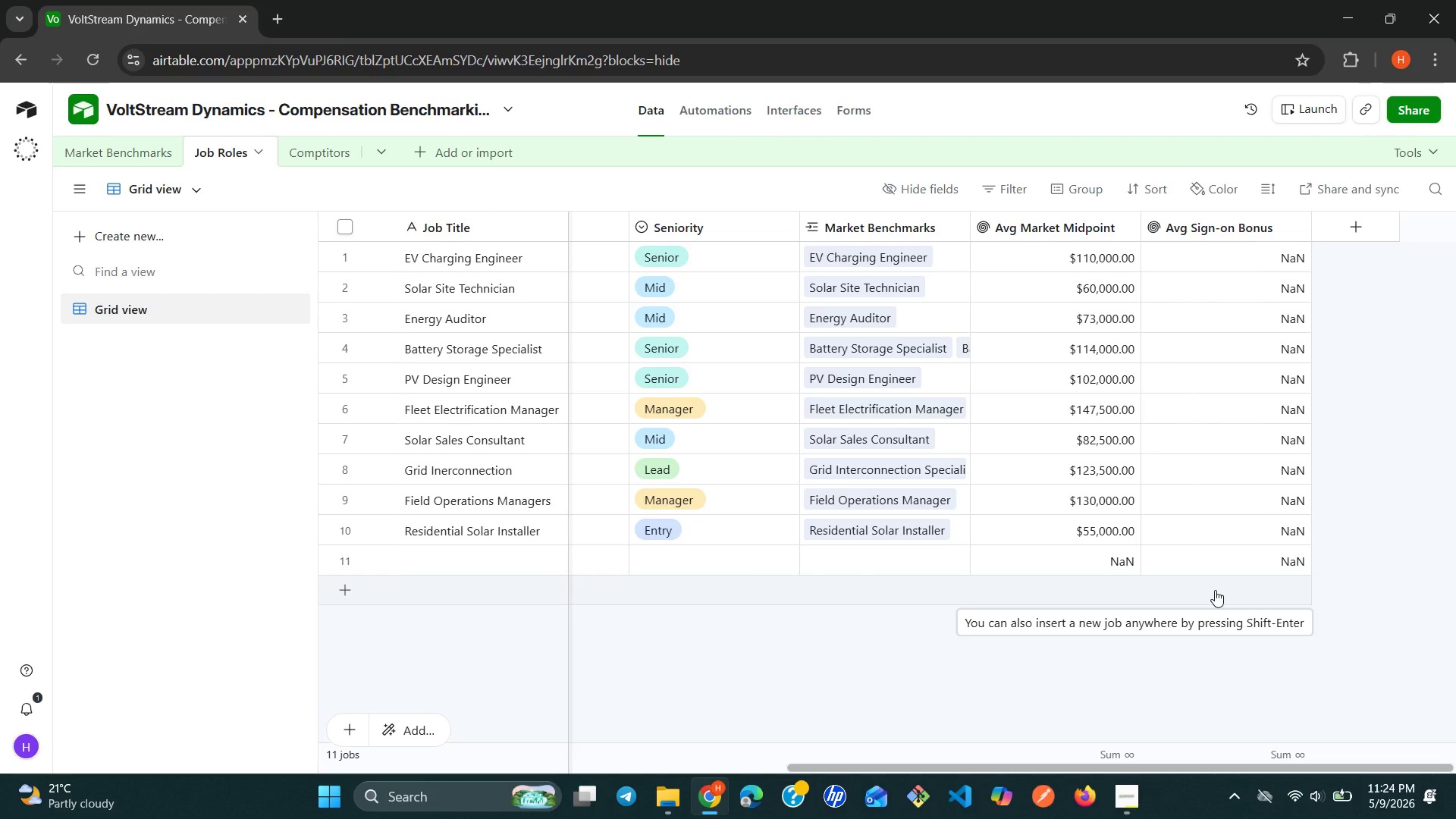 
wait(56.44)
 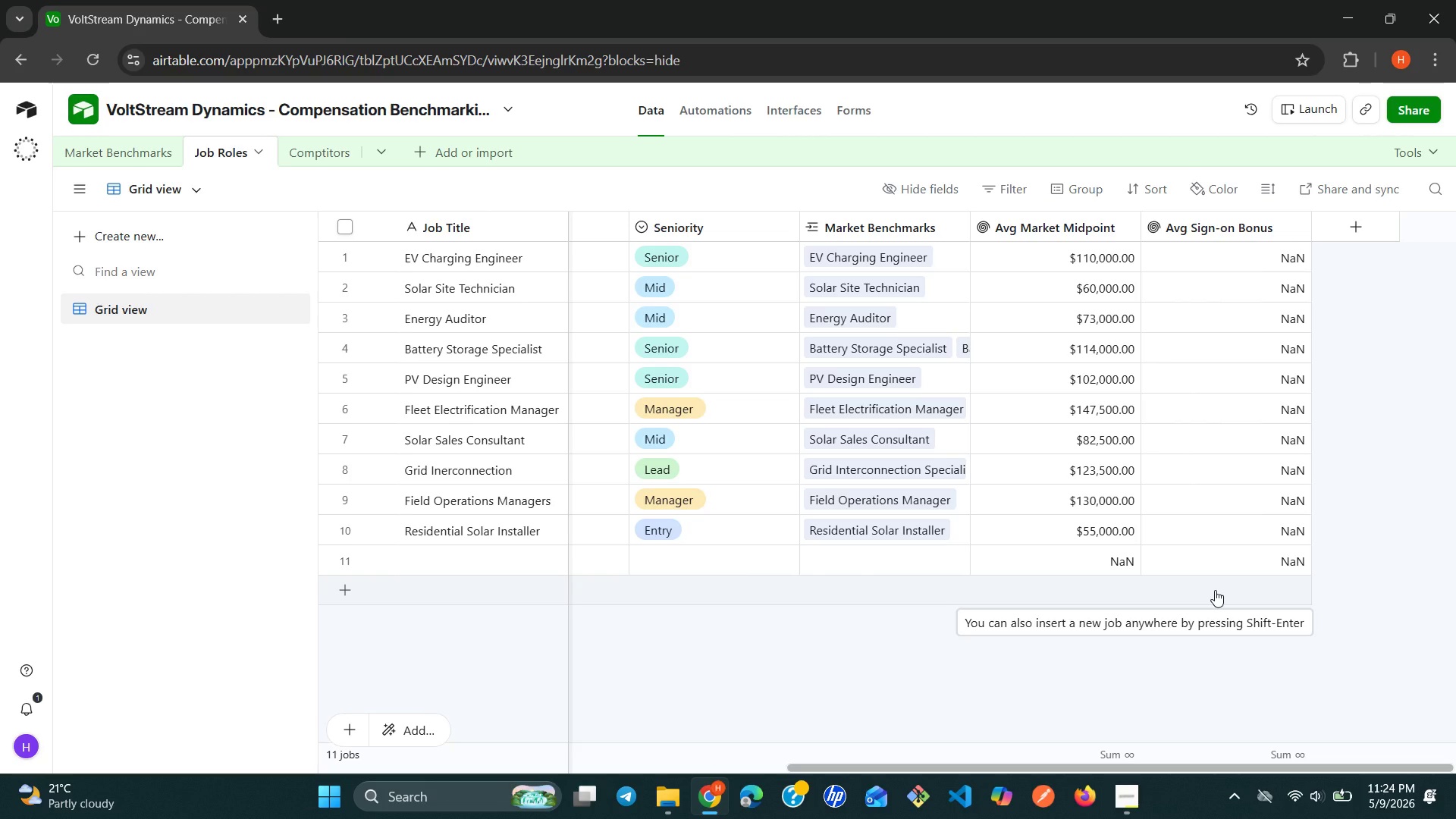 
left_click([1294, 229])
 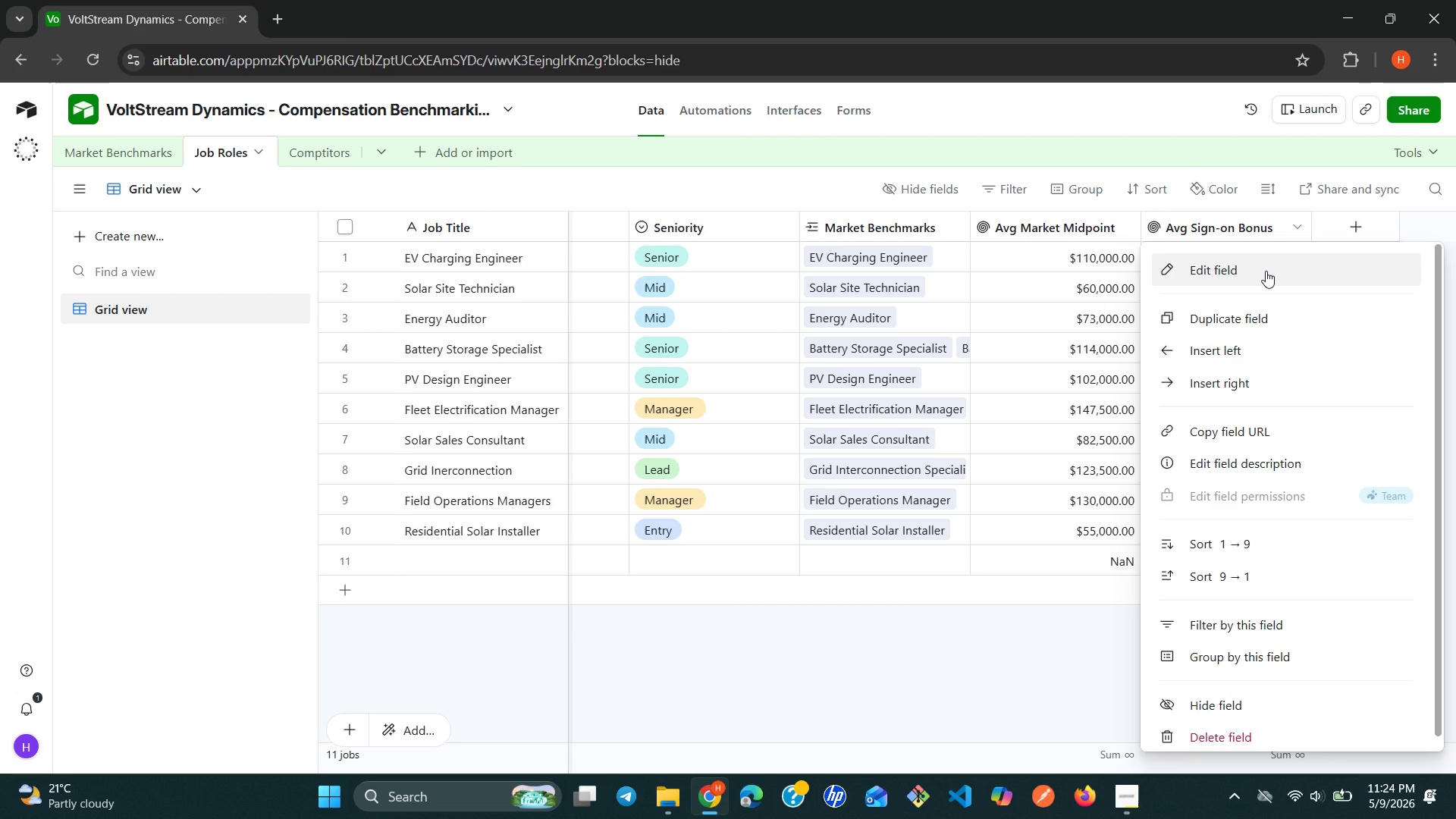 
left_click([1266, 271])
 